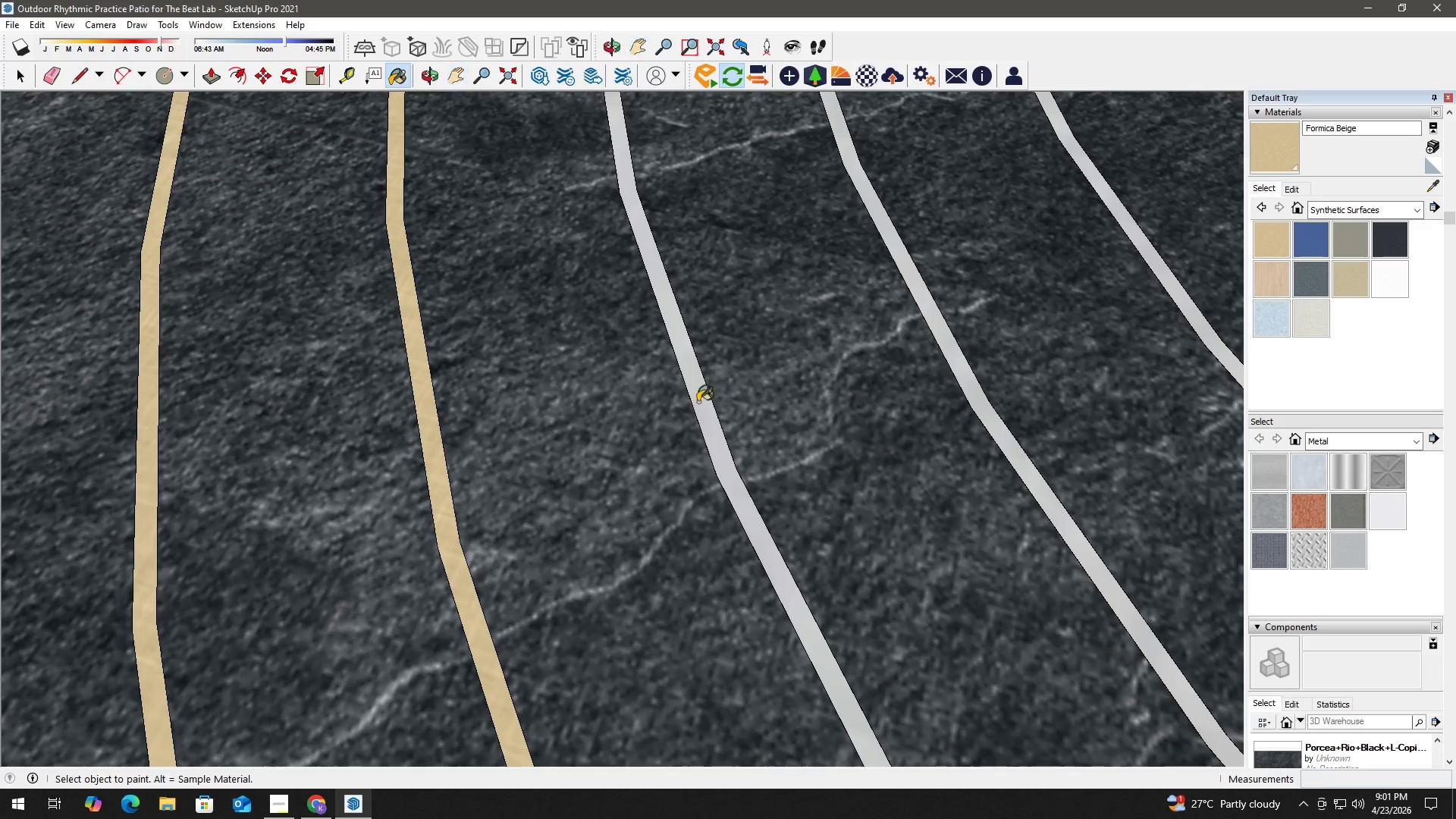 
left_click([701, 399])
 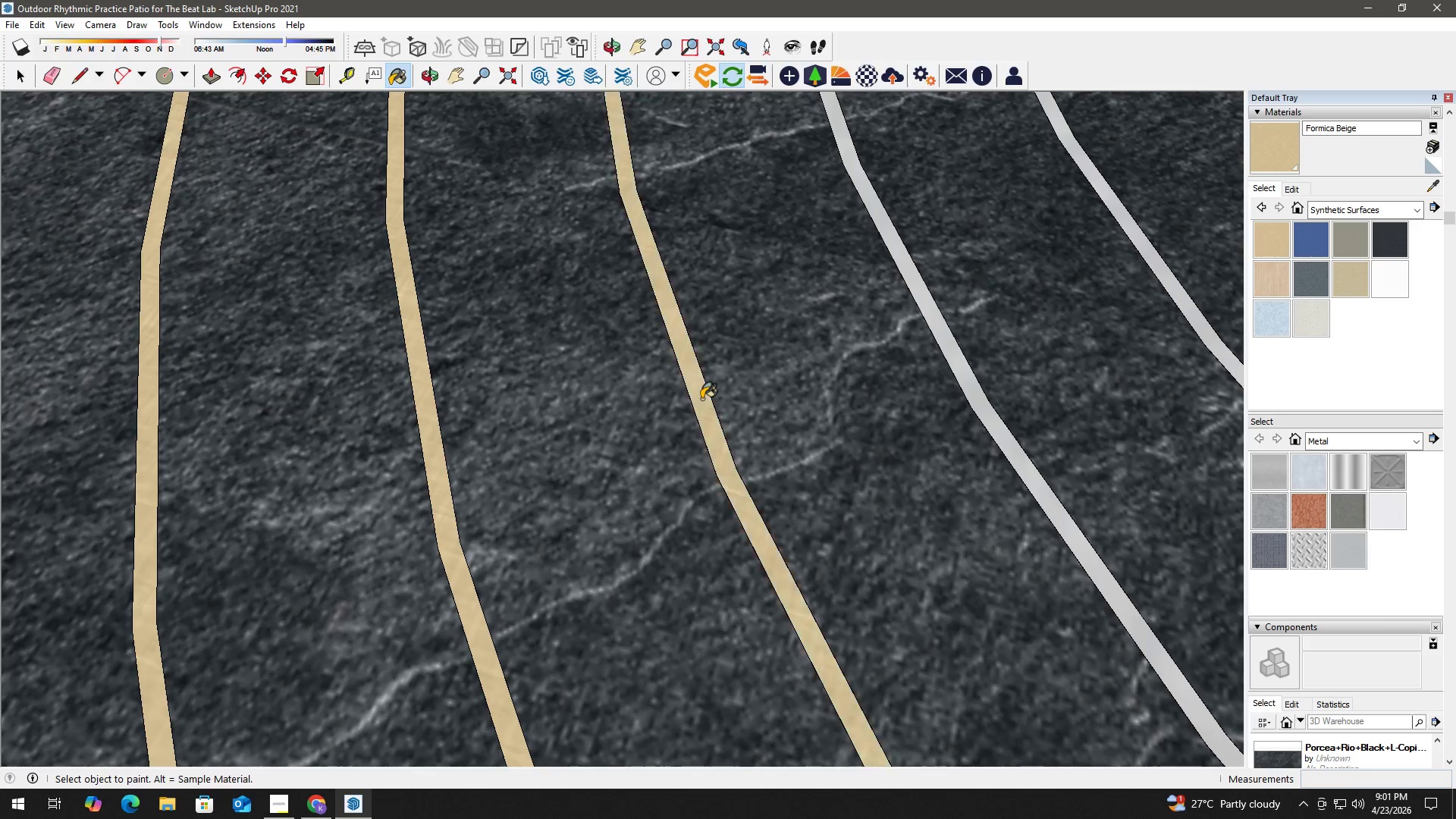 
key(Space)
 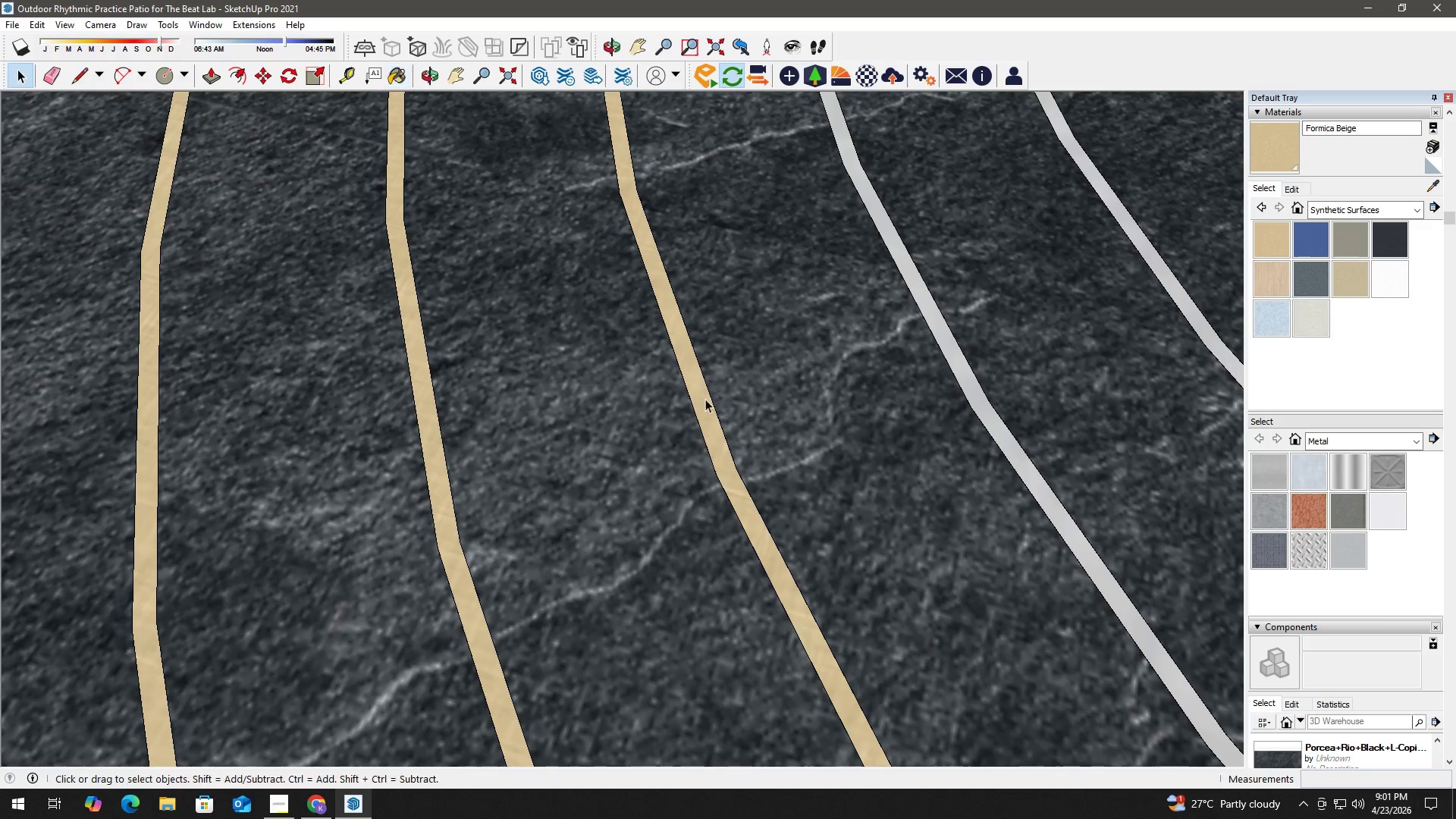 
scroll: coordinate [693, 413], scroll_direction: up, amount: 2.0
 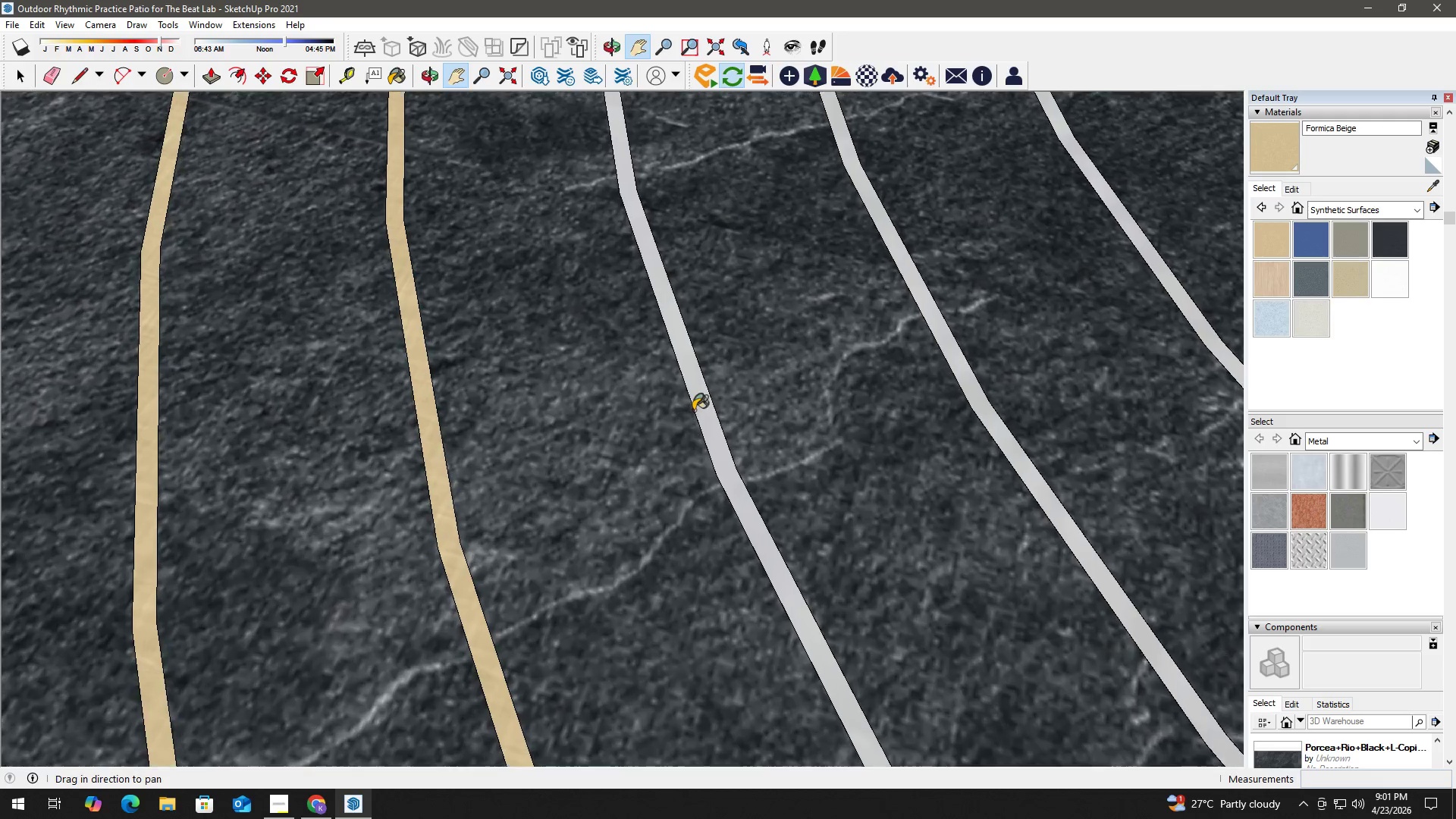 
key(H)
 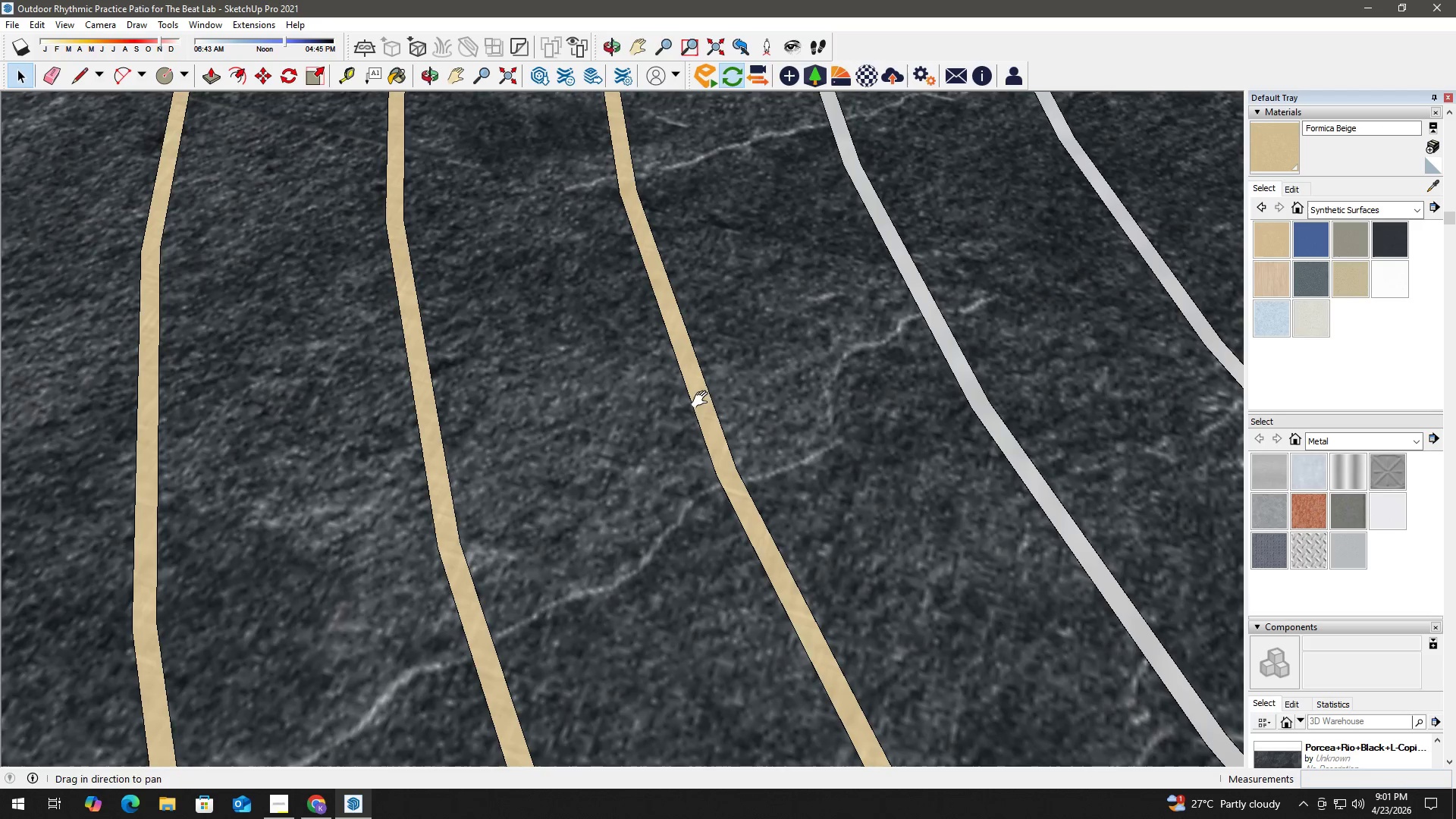 
left_click_drag(start_coordinate=[696, 402], to_coordinate=[406, 467])
 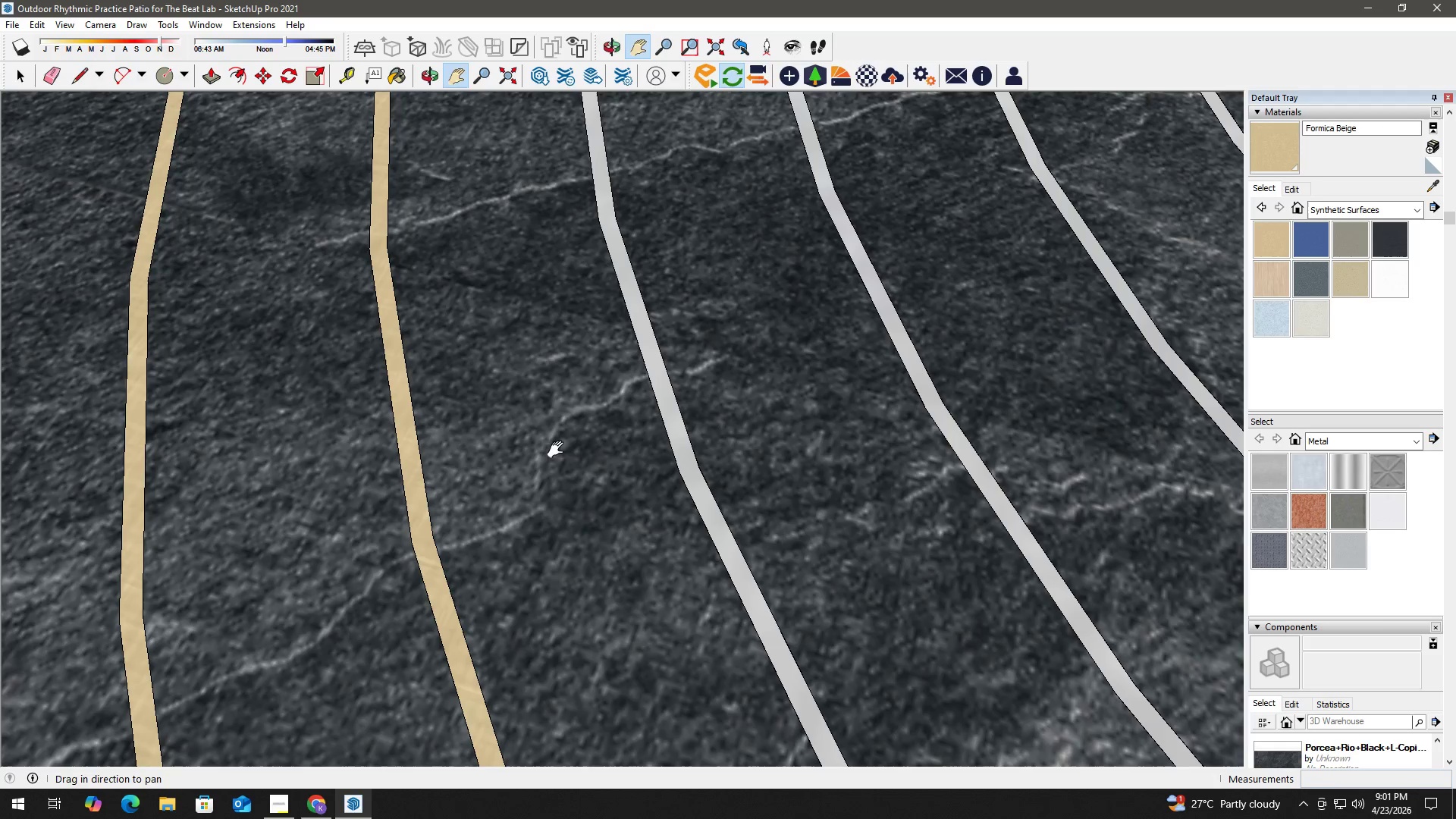 
key(Space)
 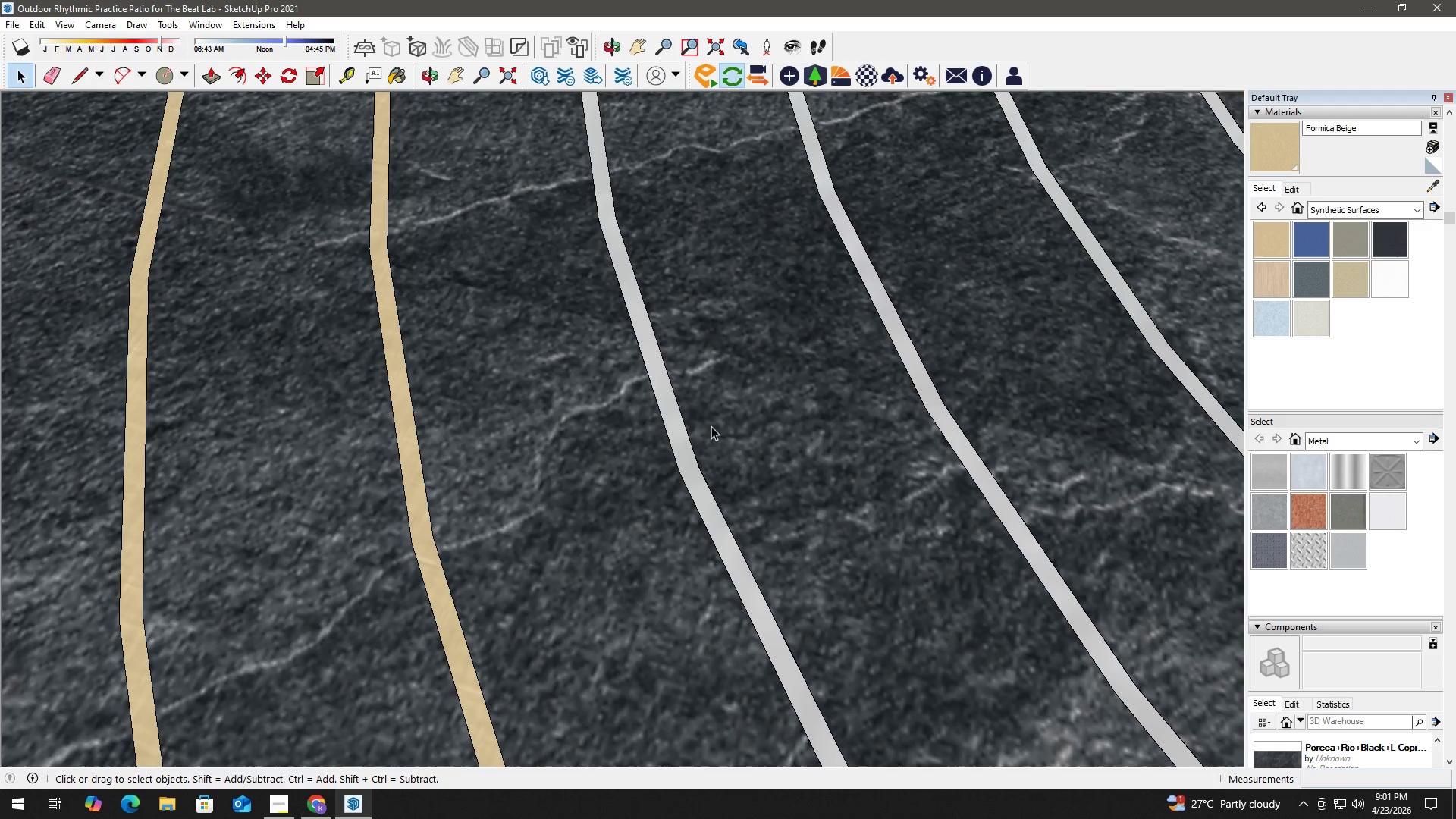 
key(B)
 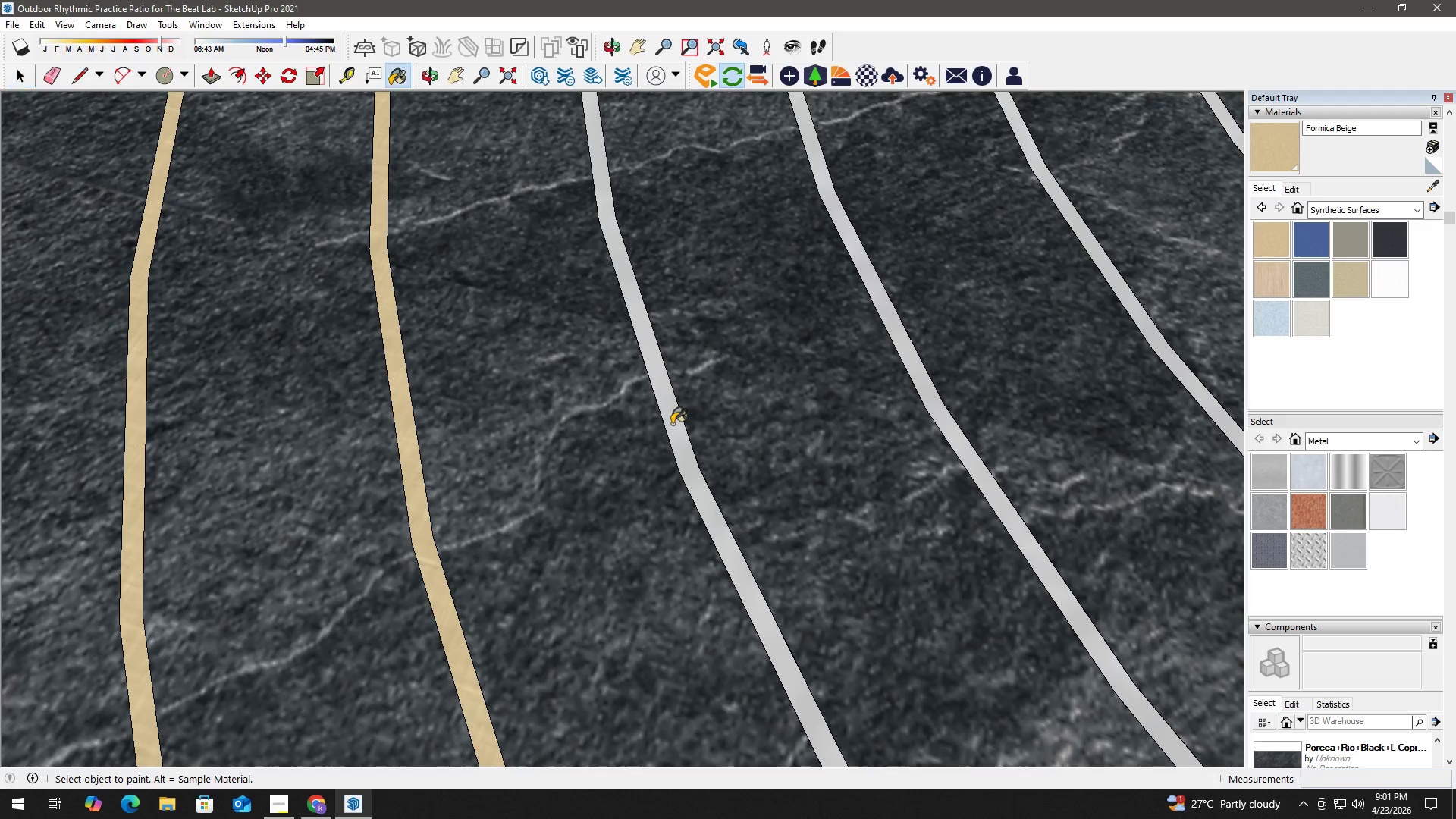 
left_click([672, 424])
 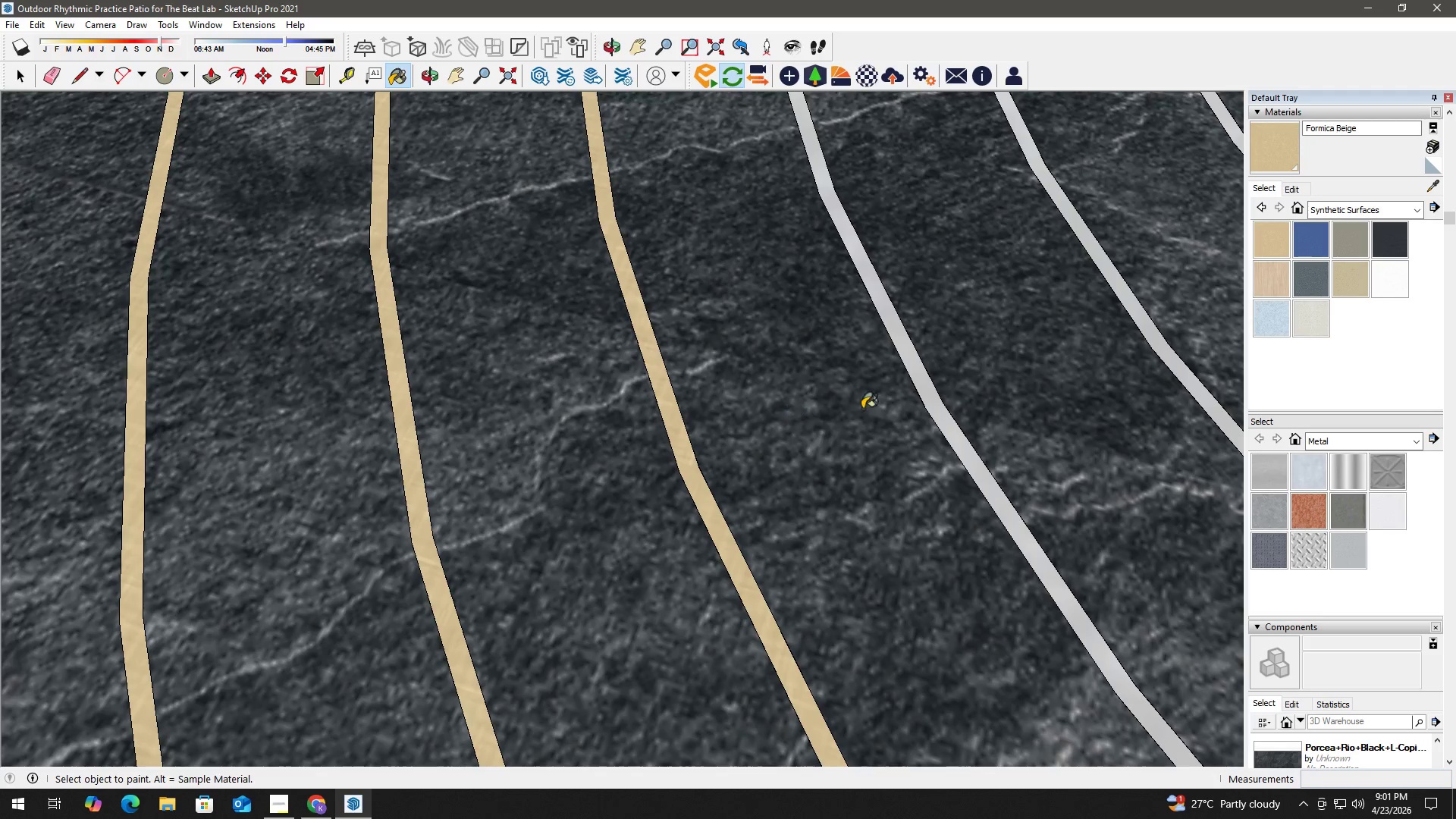 
key(Space)
 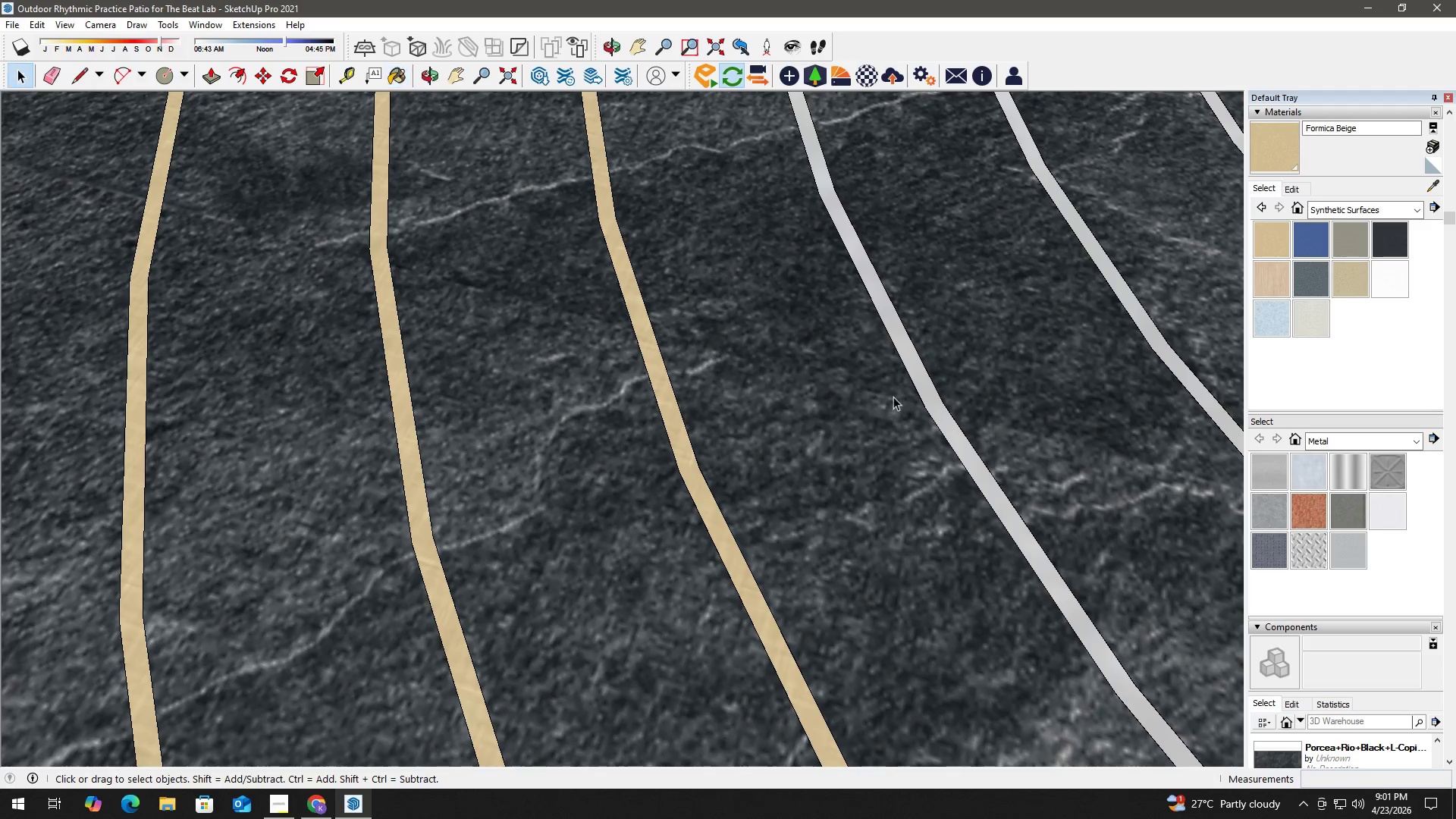 
key(B)
 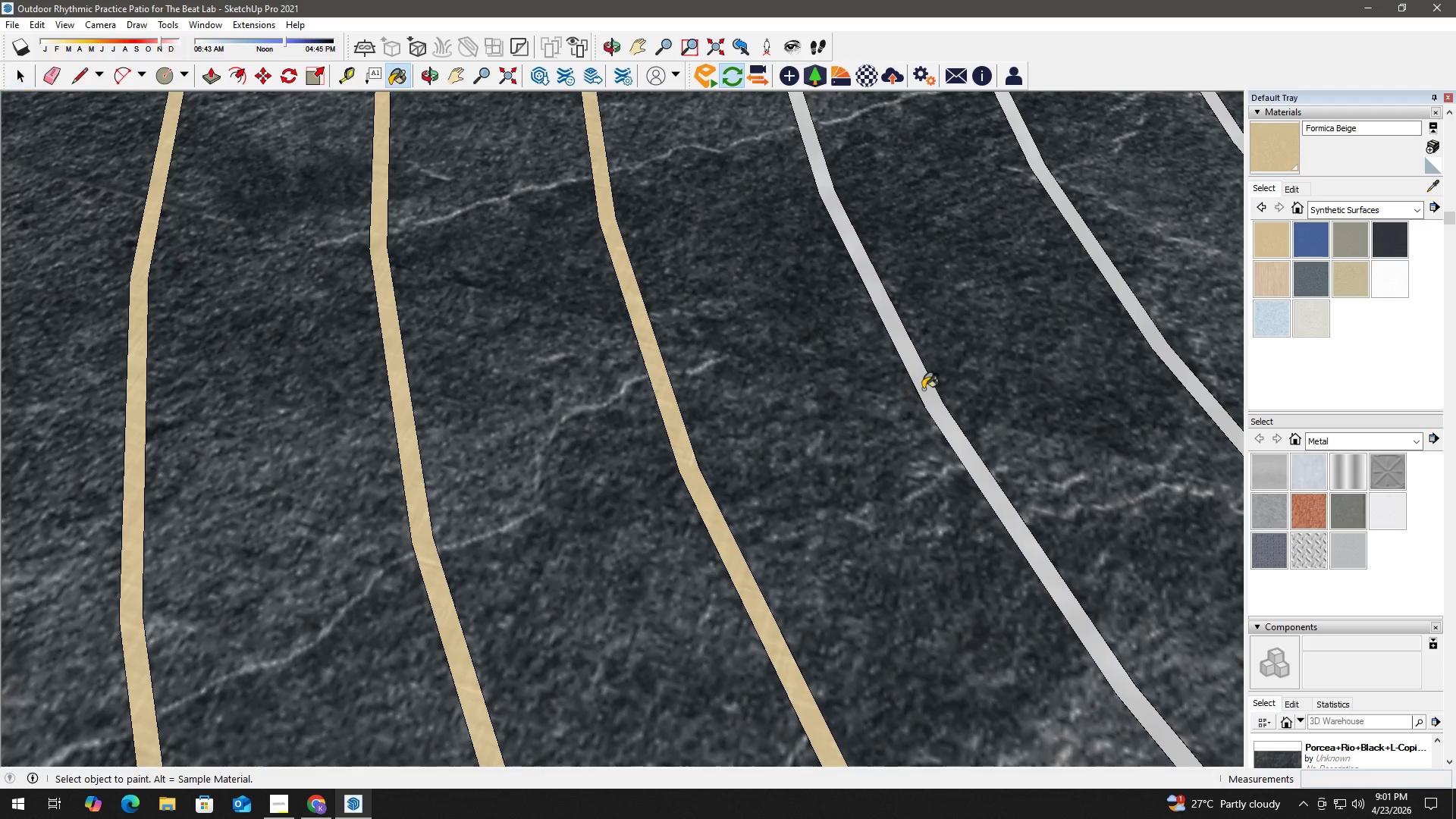 
left_click([923, 389])
 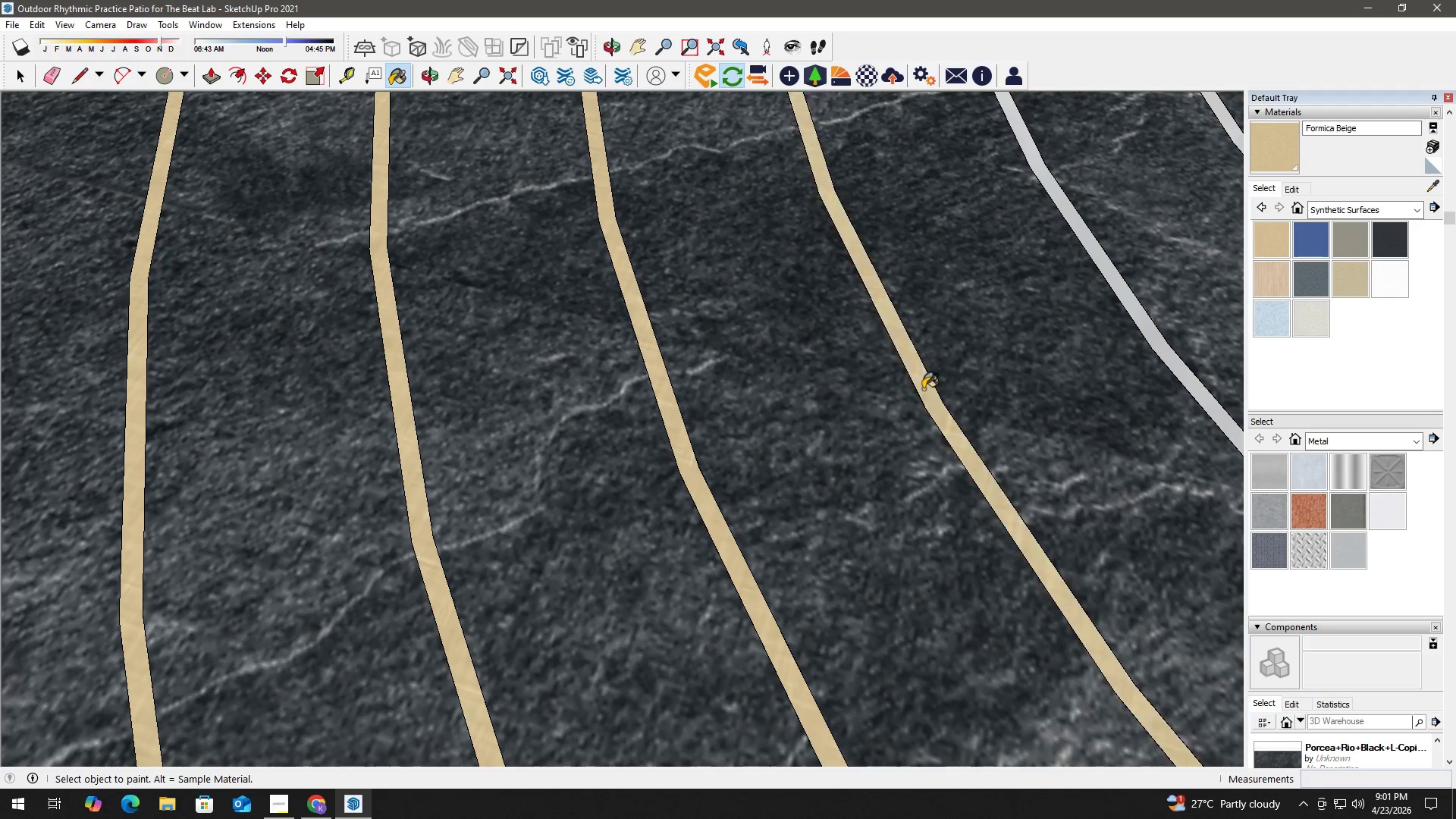 
key(Space)
 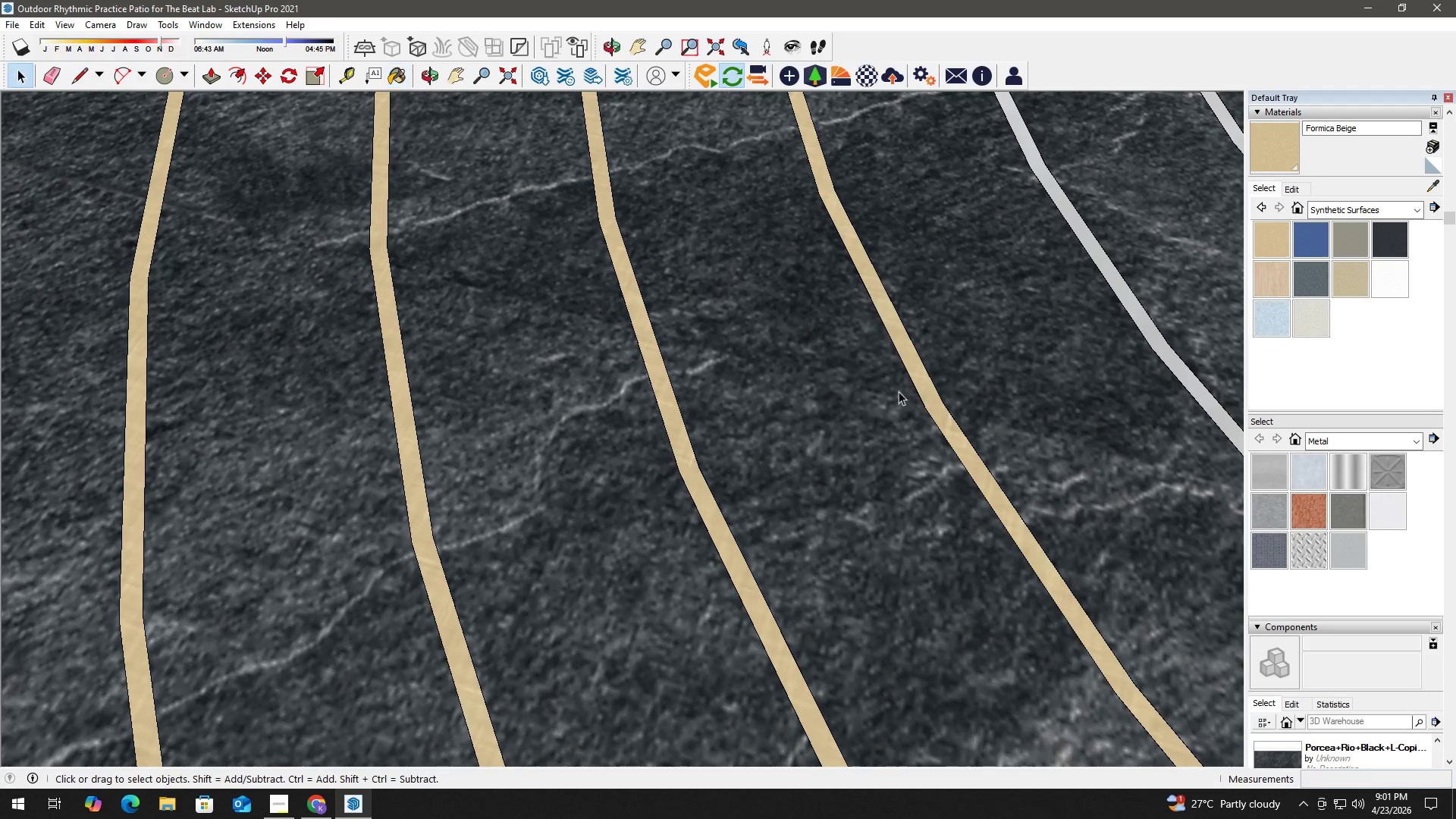 
key(H)
 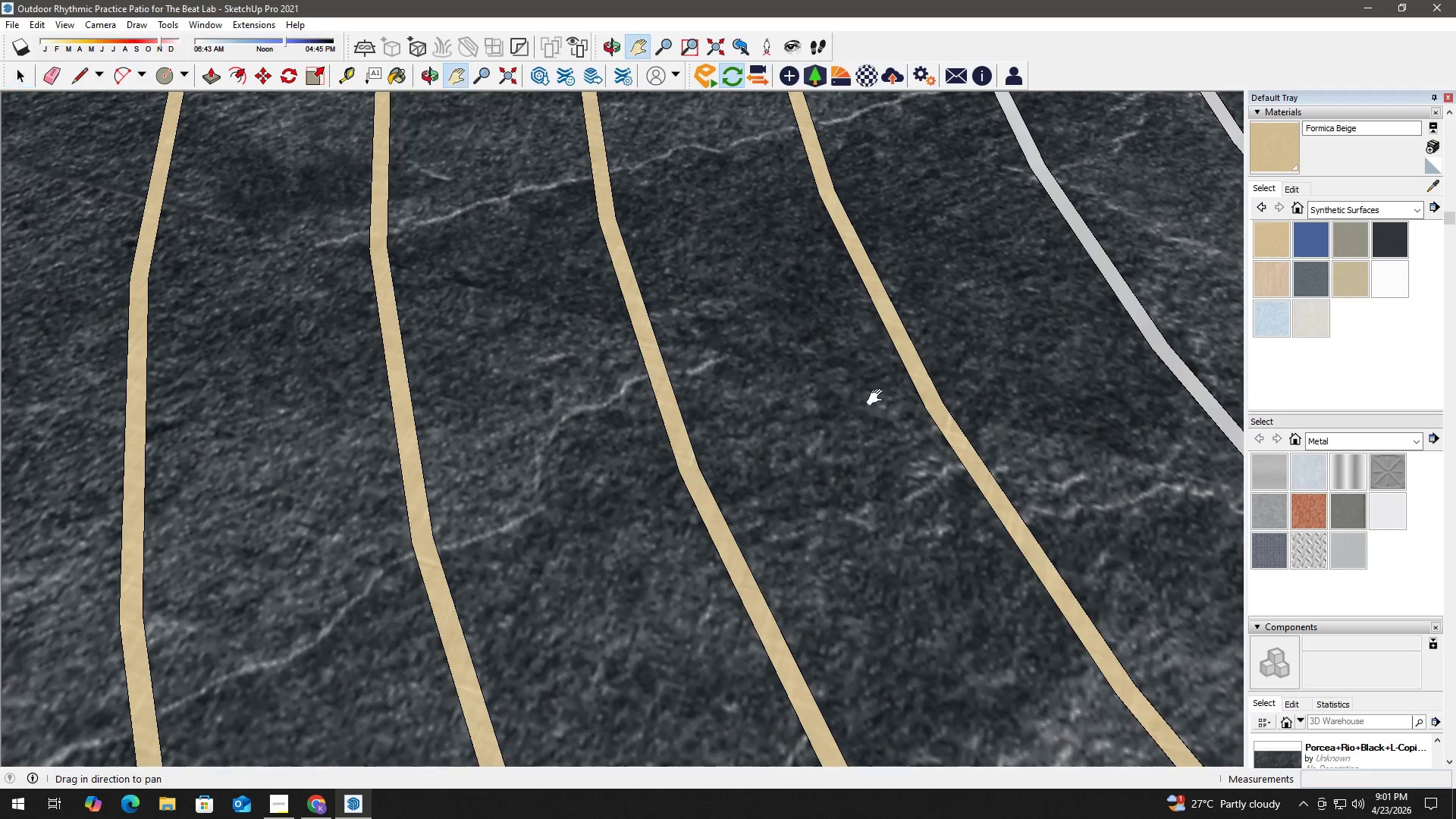 
left_click_drag(start_coordinate=[877, 397], to_coordinate=[394, 511])
 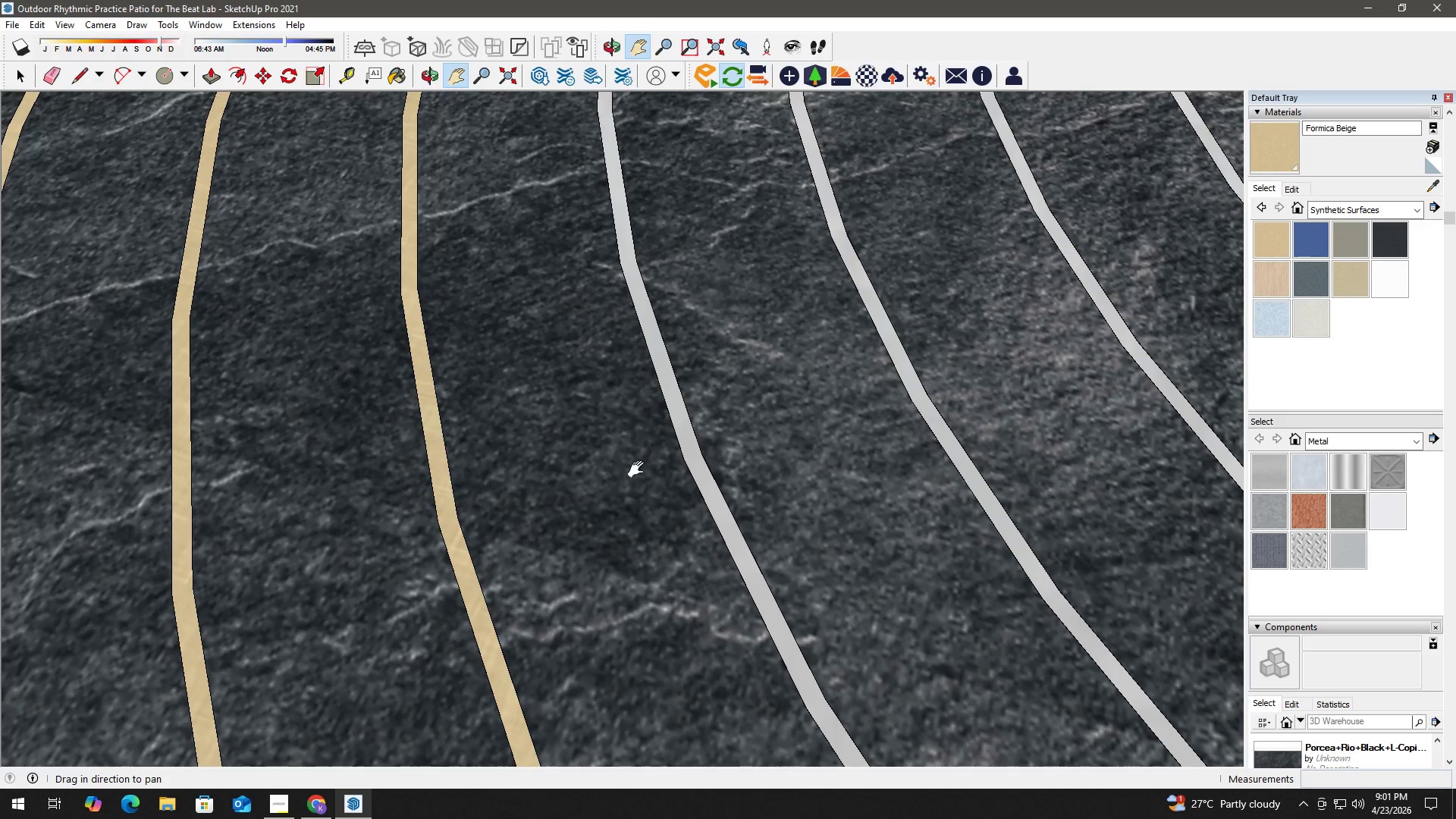 
key(Space)
 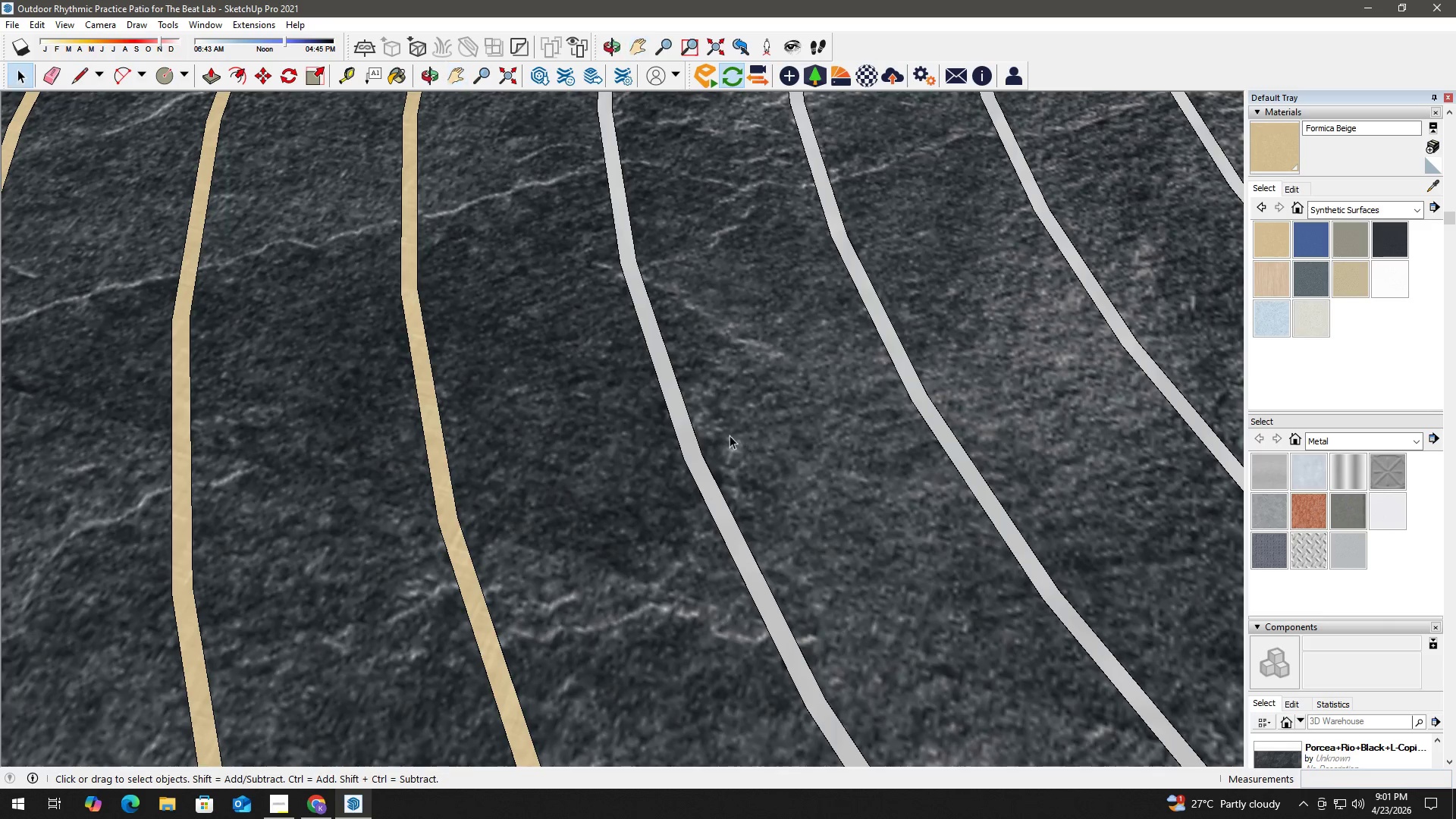 
key(B)
 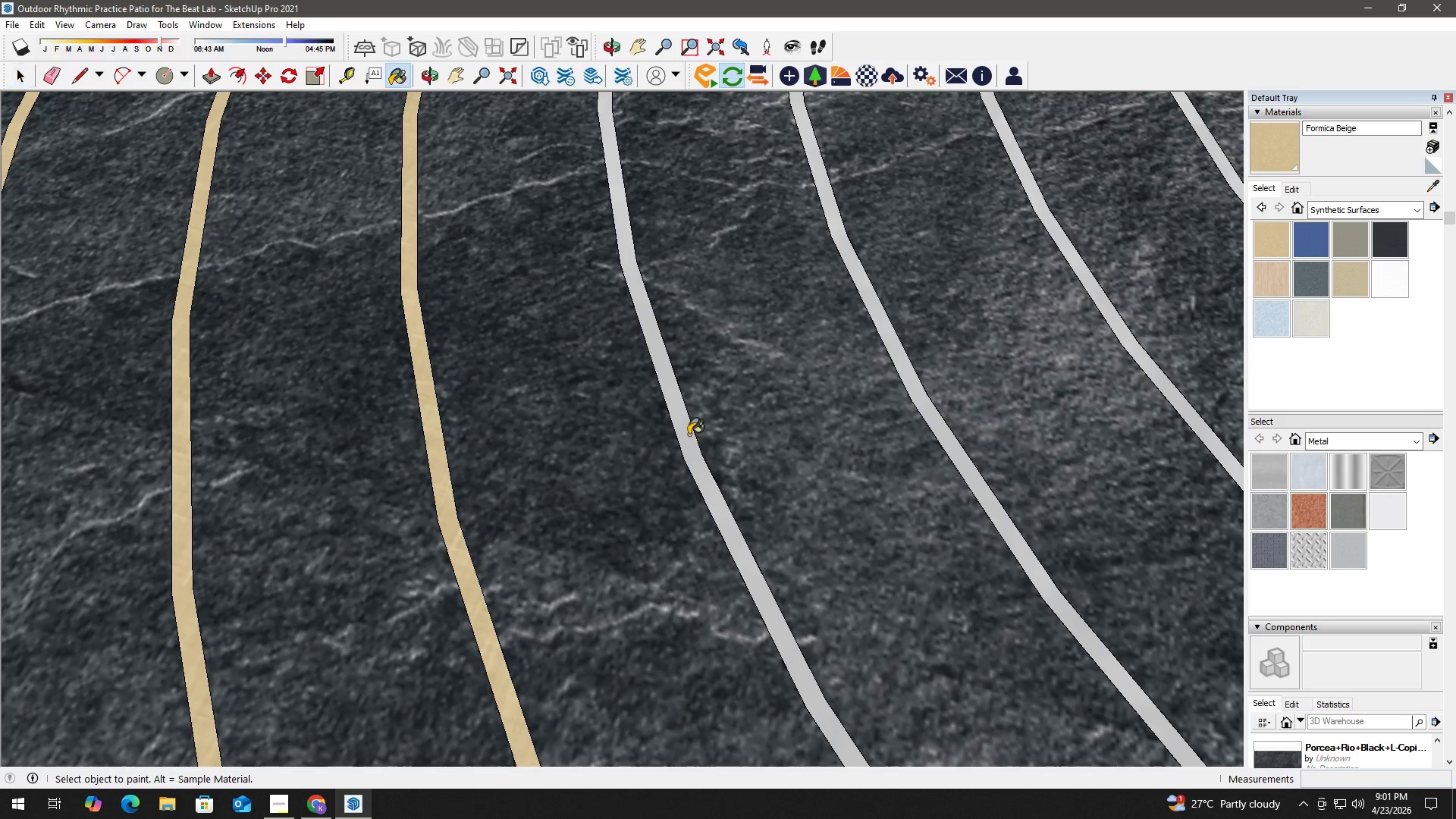 
left_click([688, 435])
 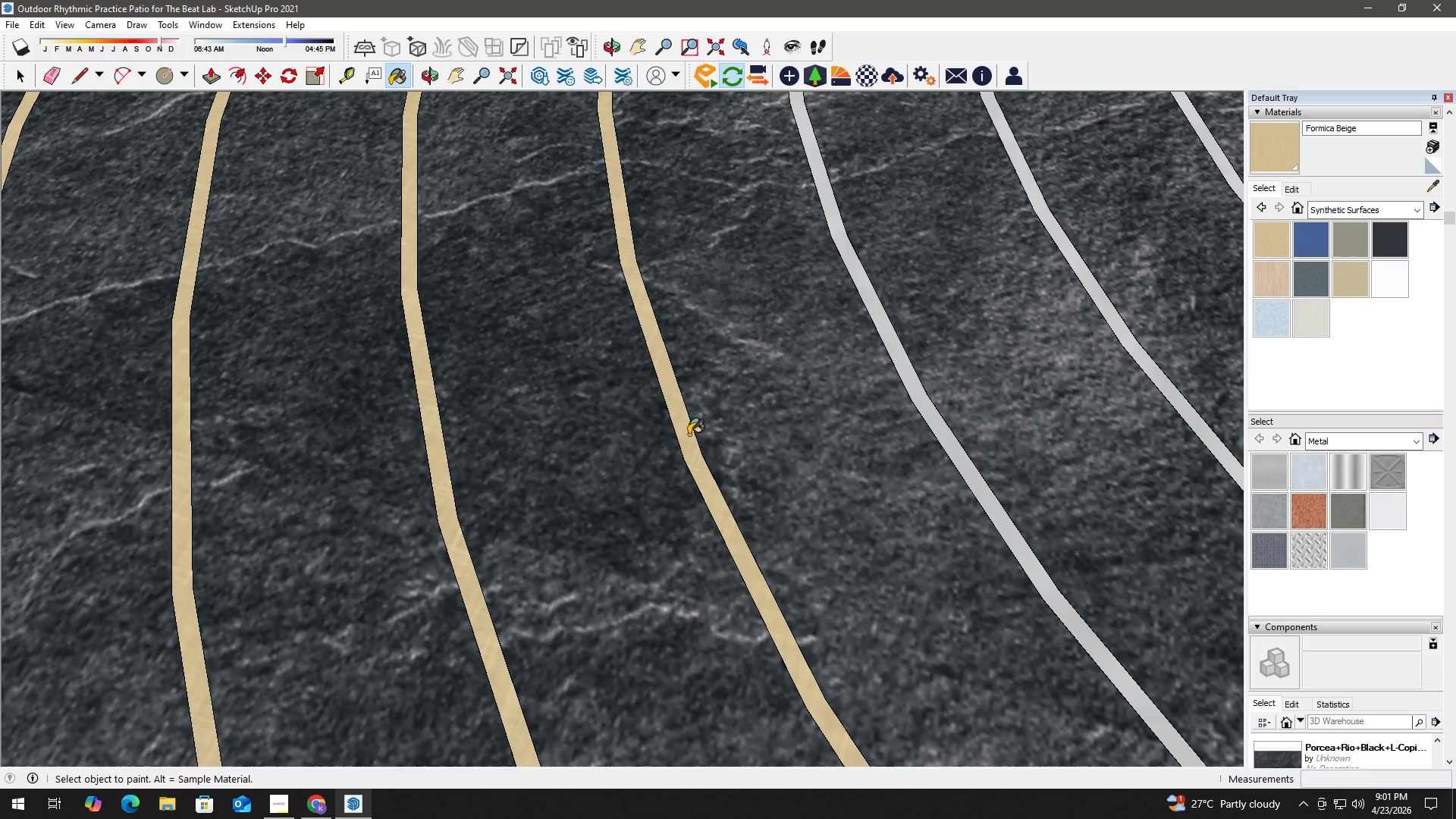 
key(Space)
 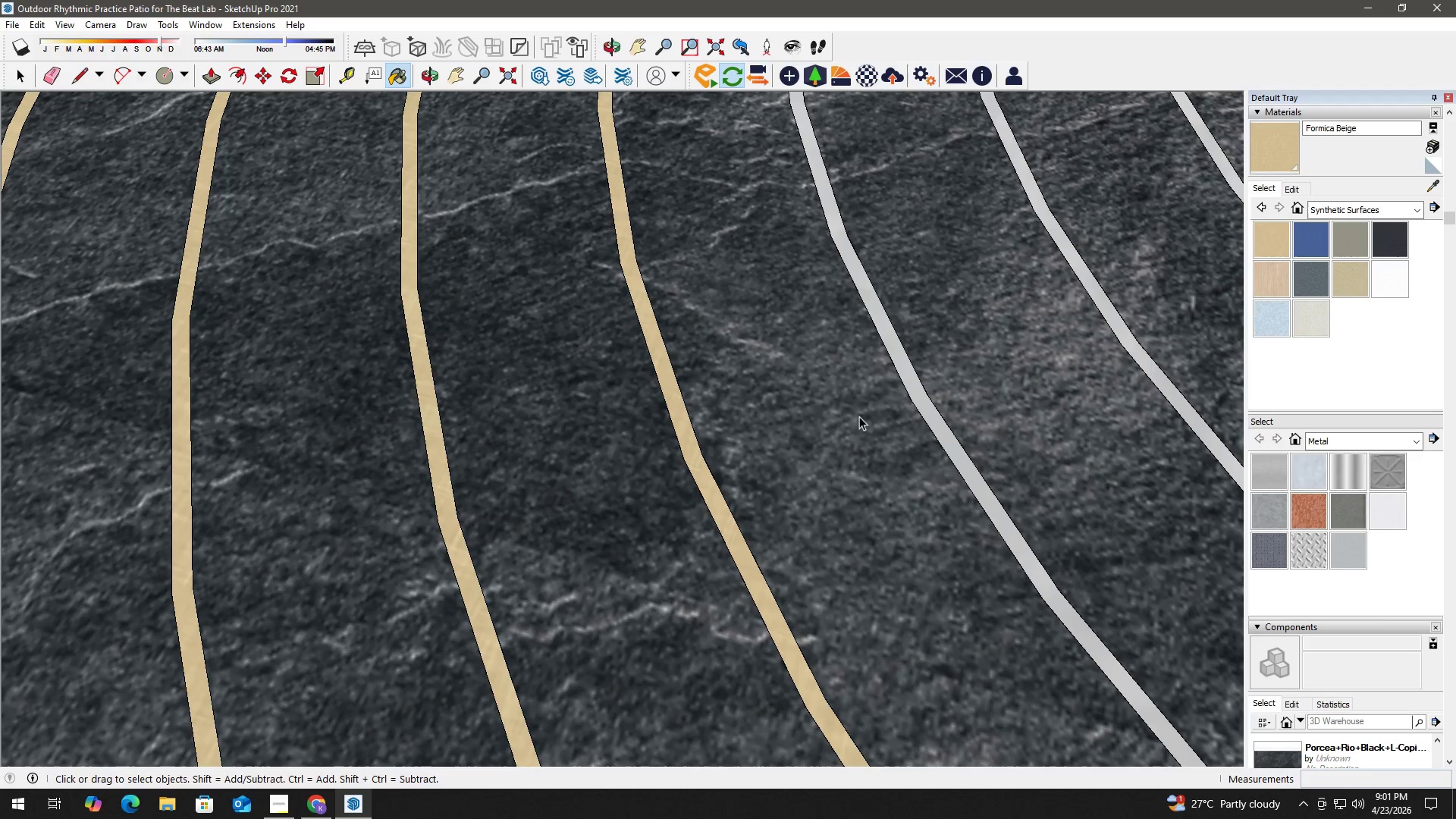 
key(B)
 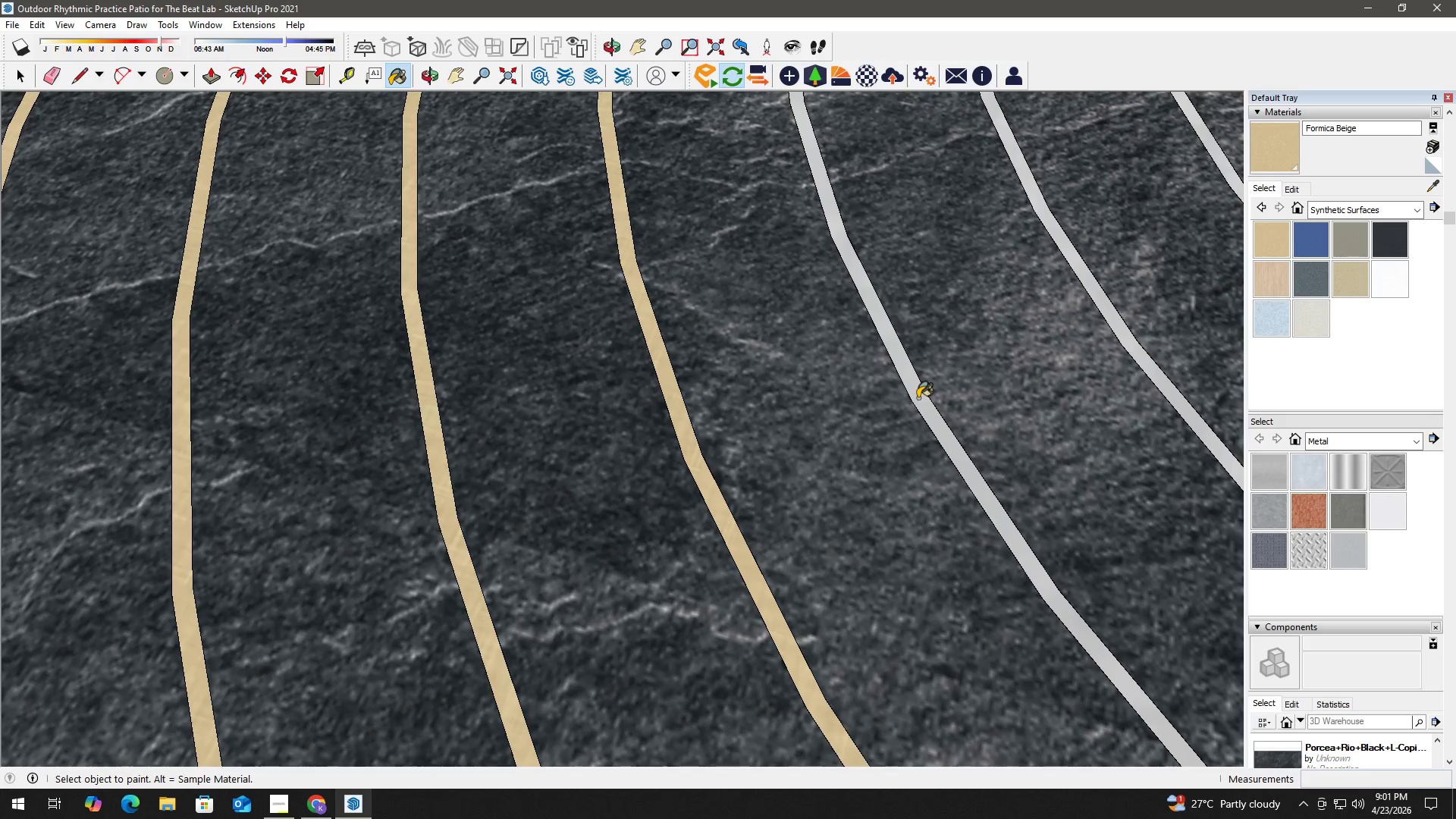 
key(Space)
 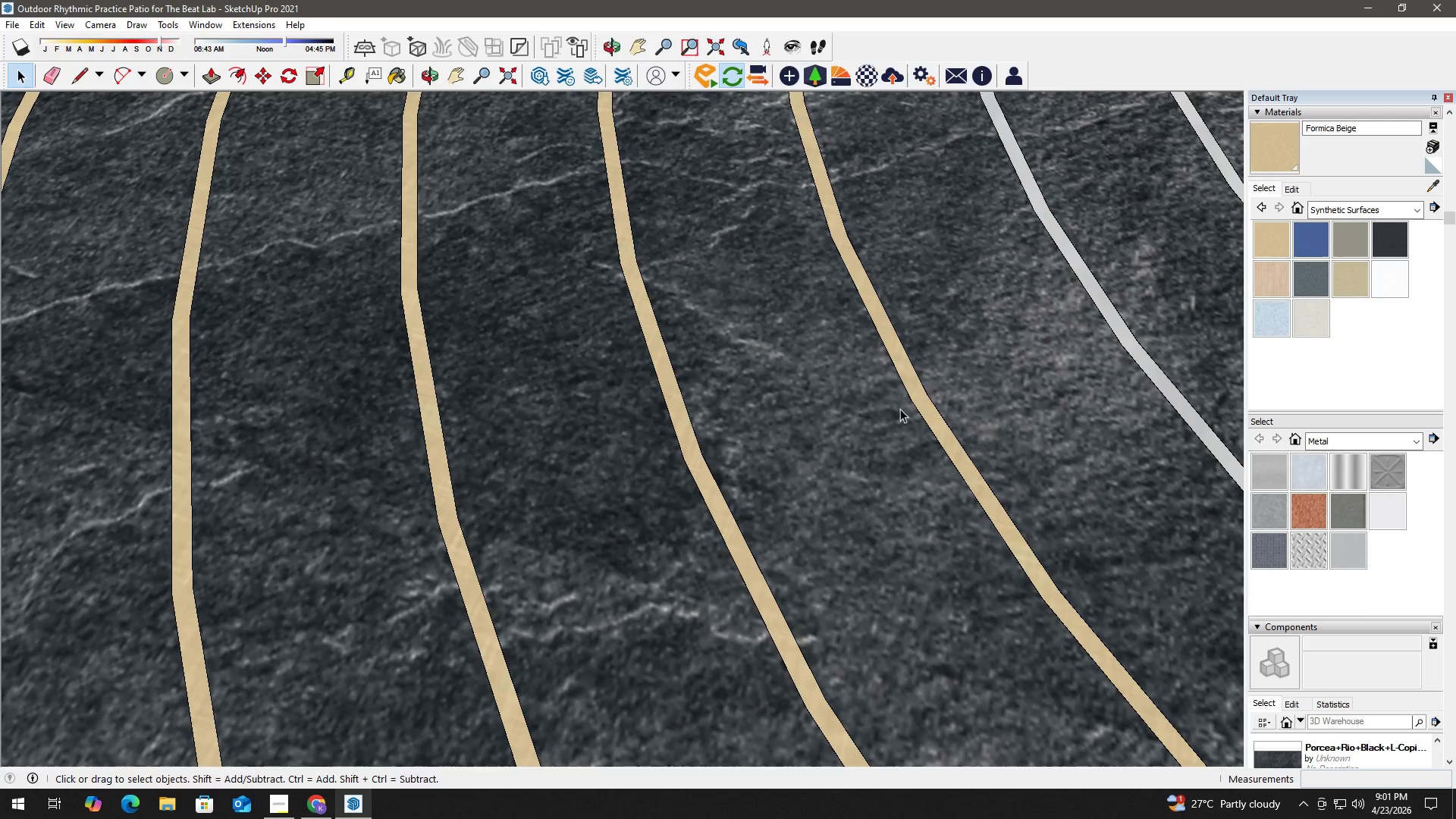 
key(H)
 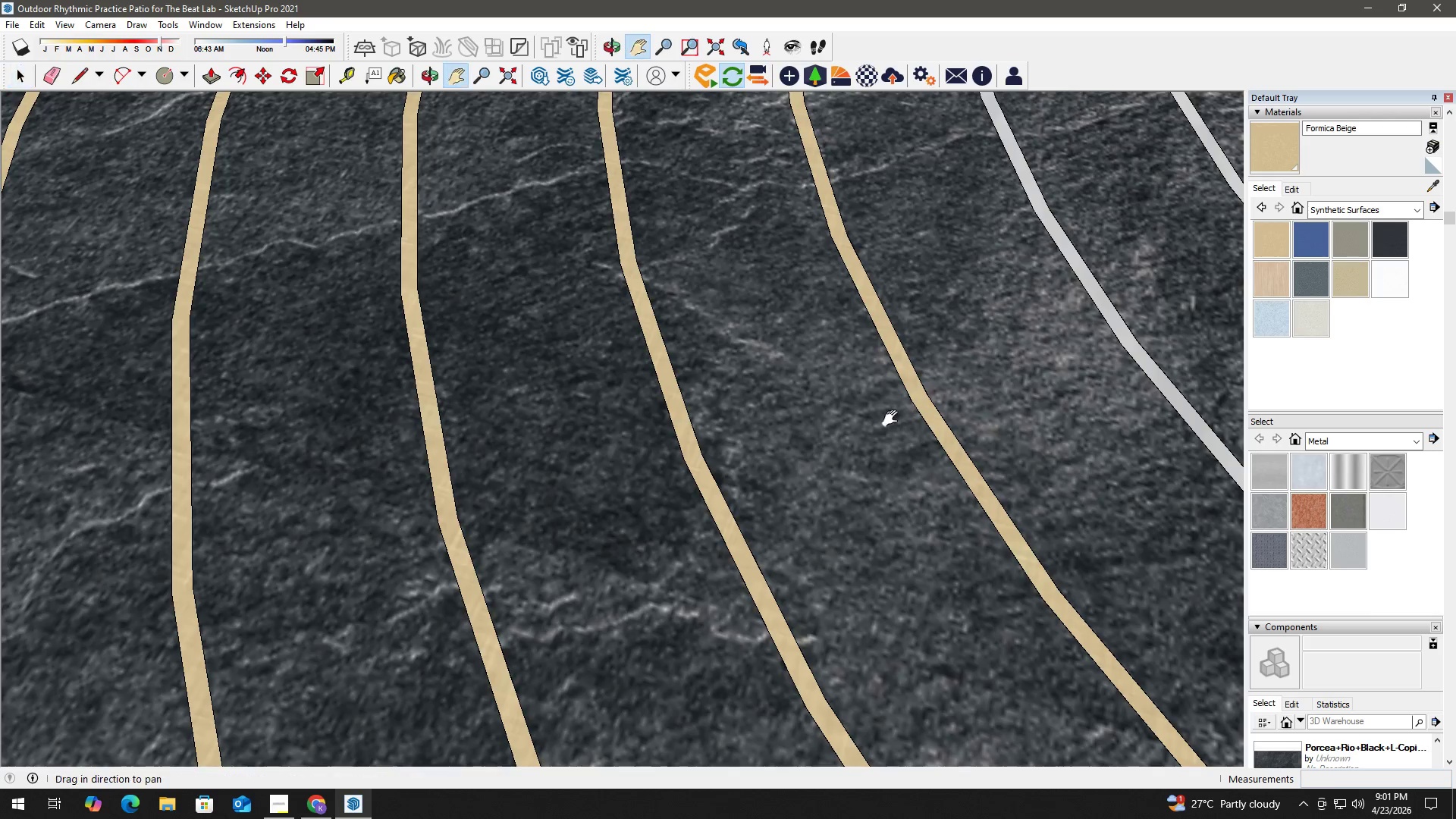 
left_click_drag(start_coordinate=[893, 419], to_coordinate=[347, 544])
 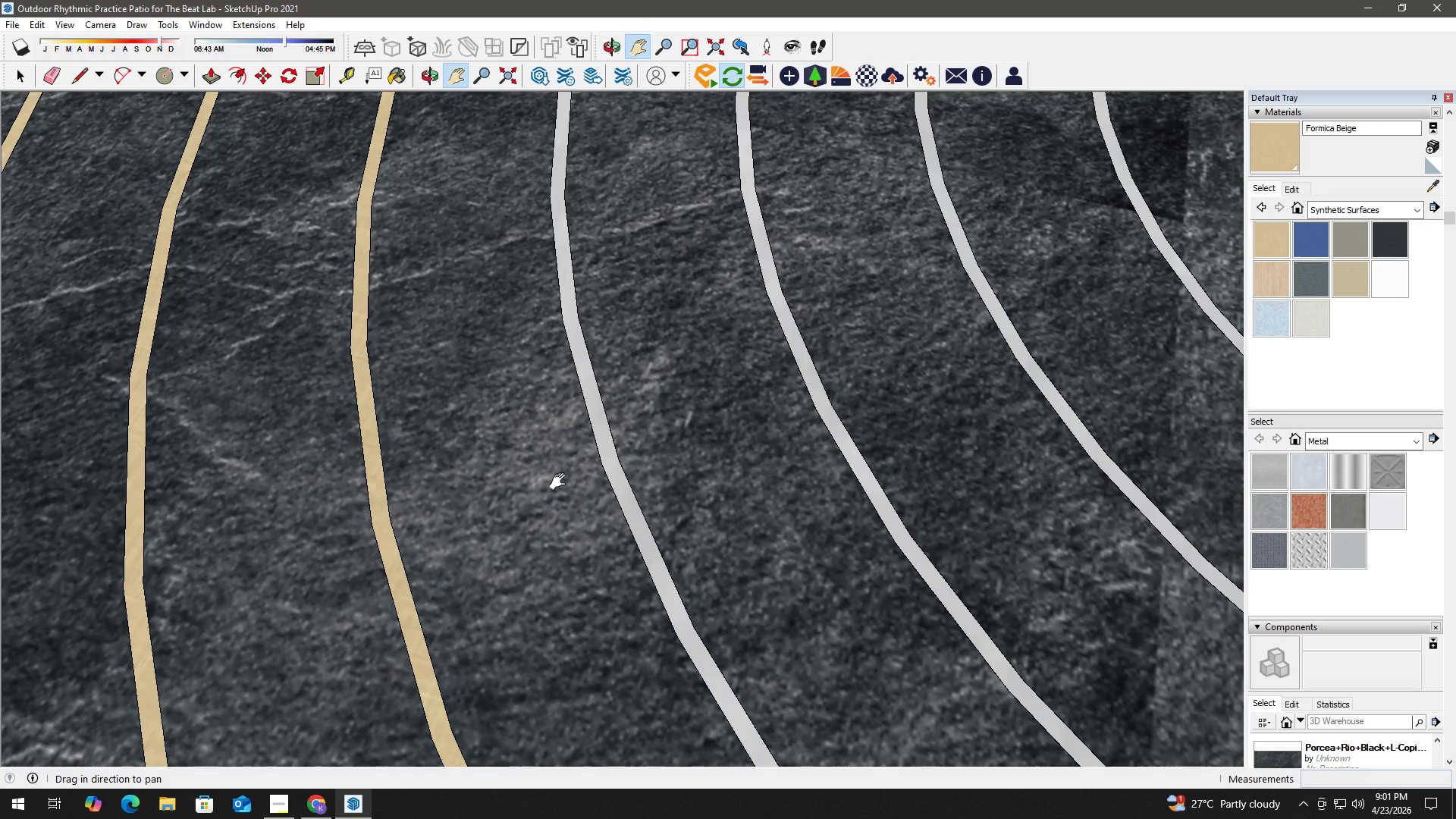 
key(Space)
 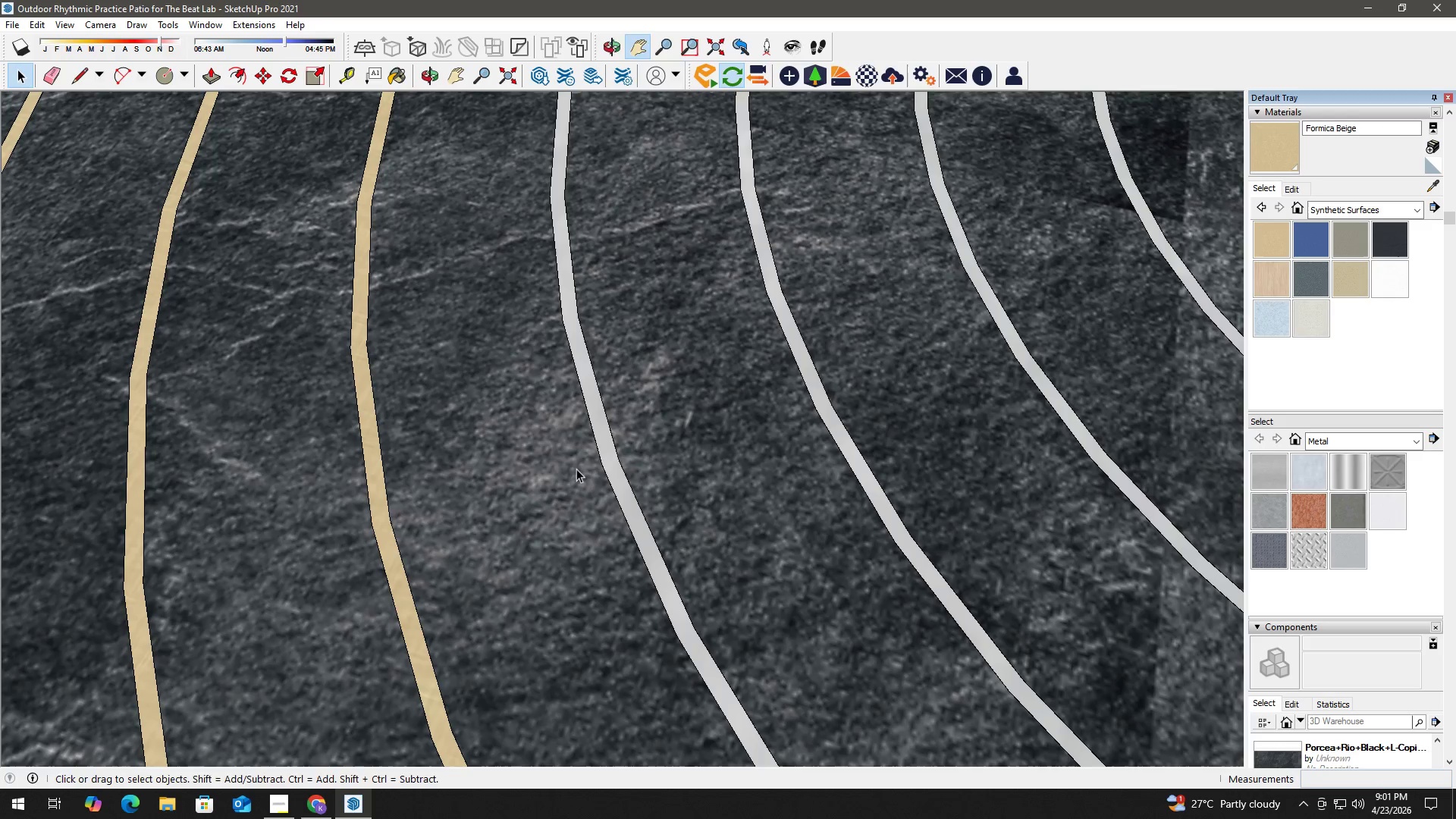 
key(B)
 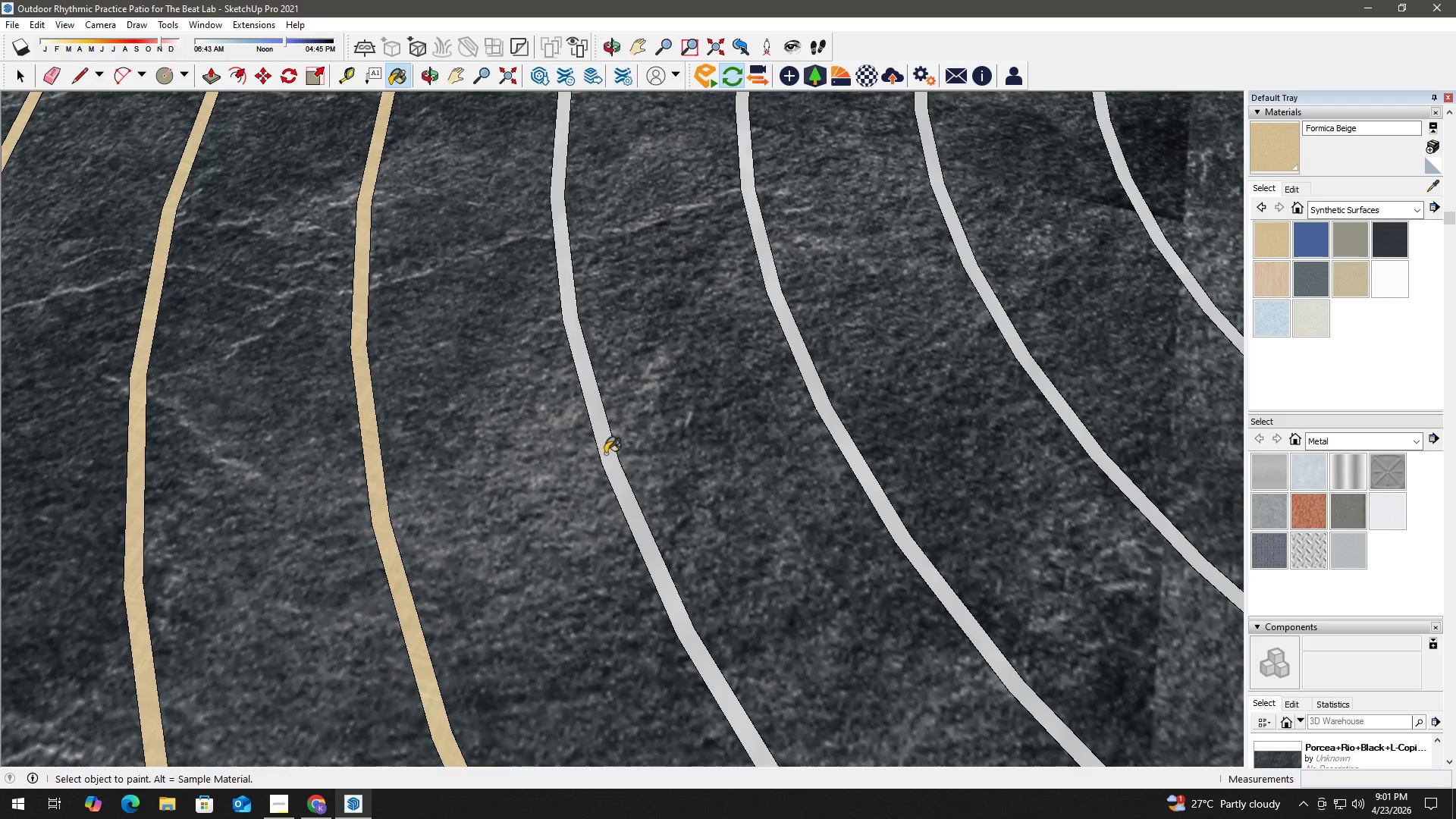 
left_click([608, 452])
 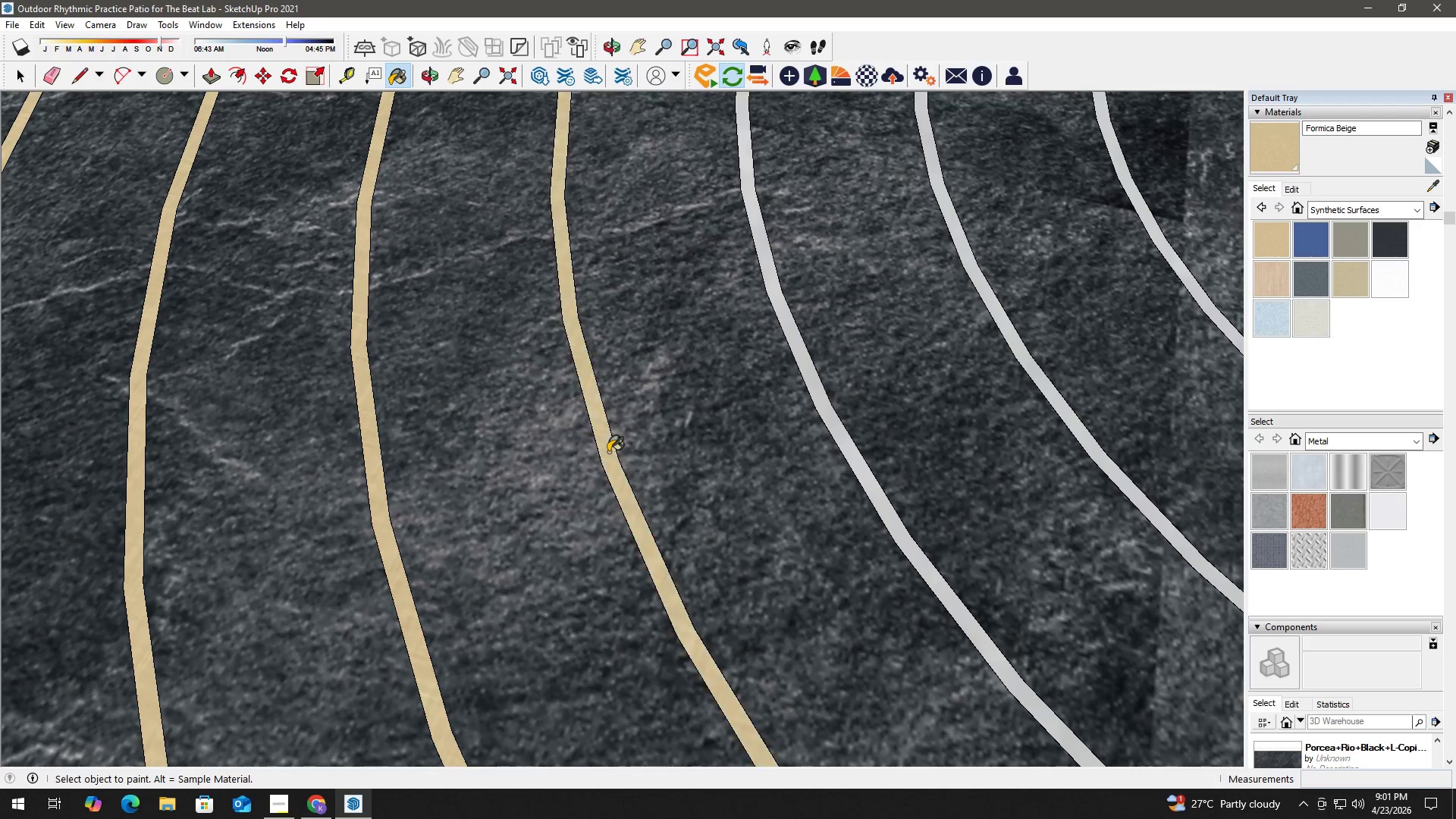 
key(Space)
 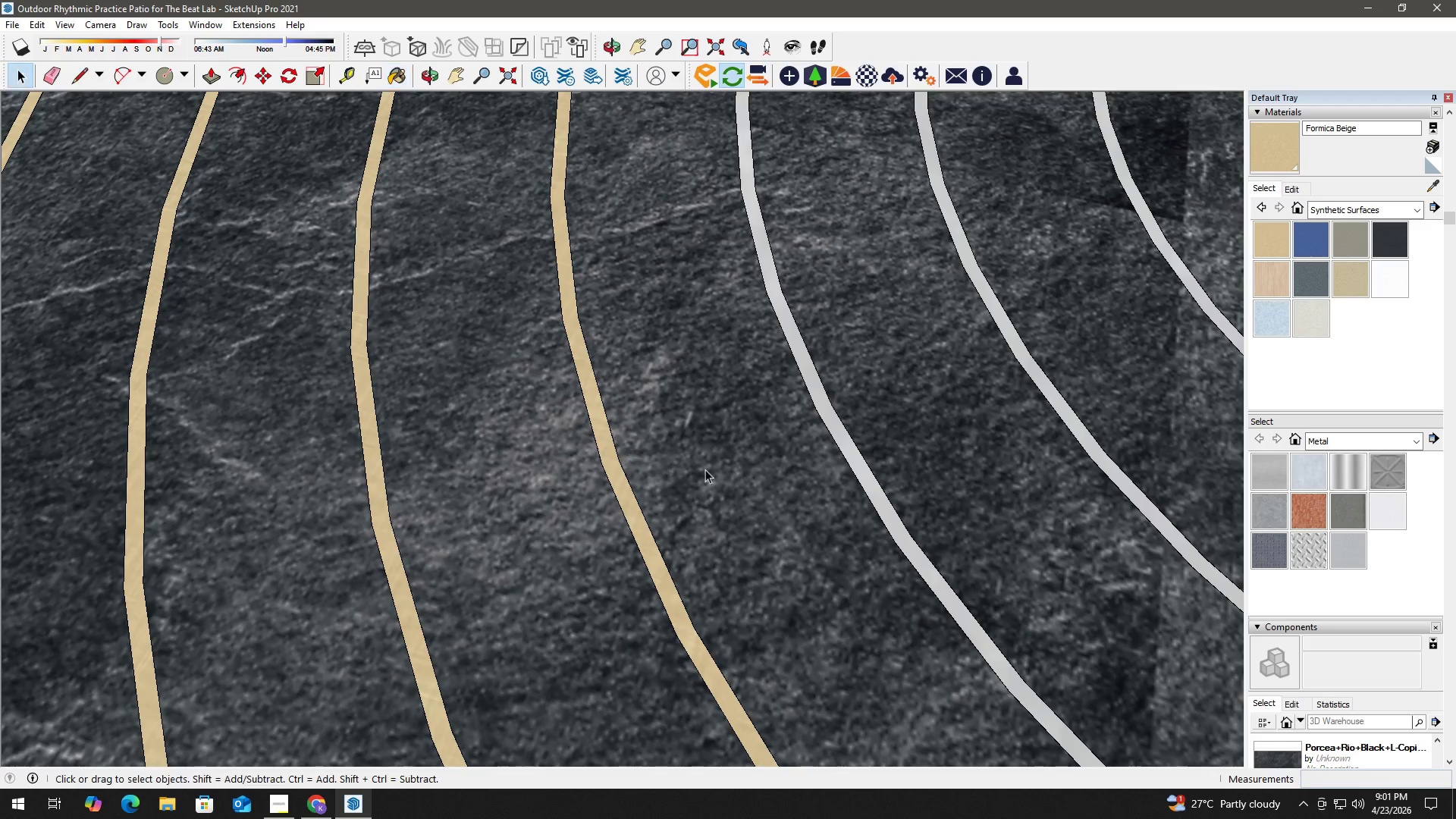 
key(H)
 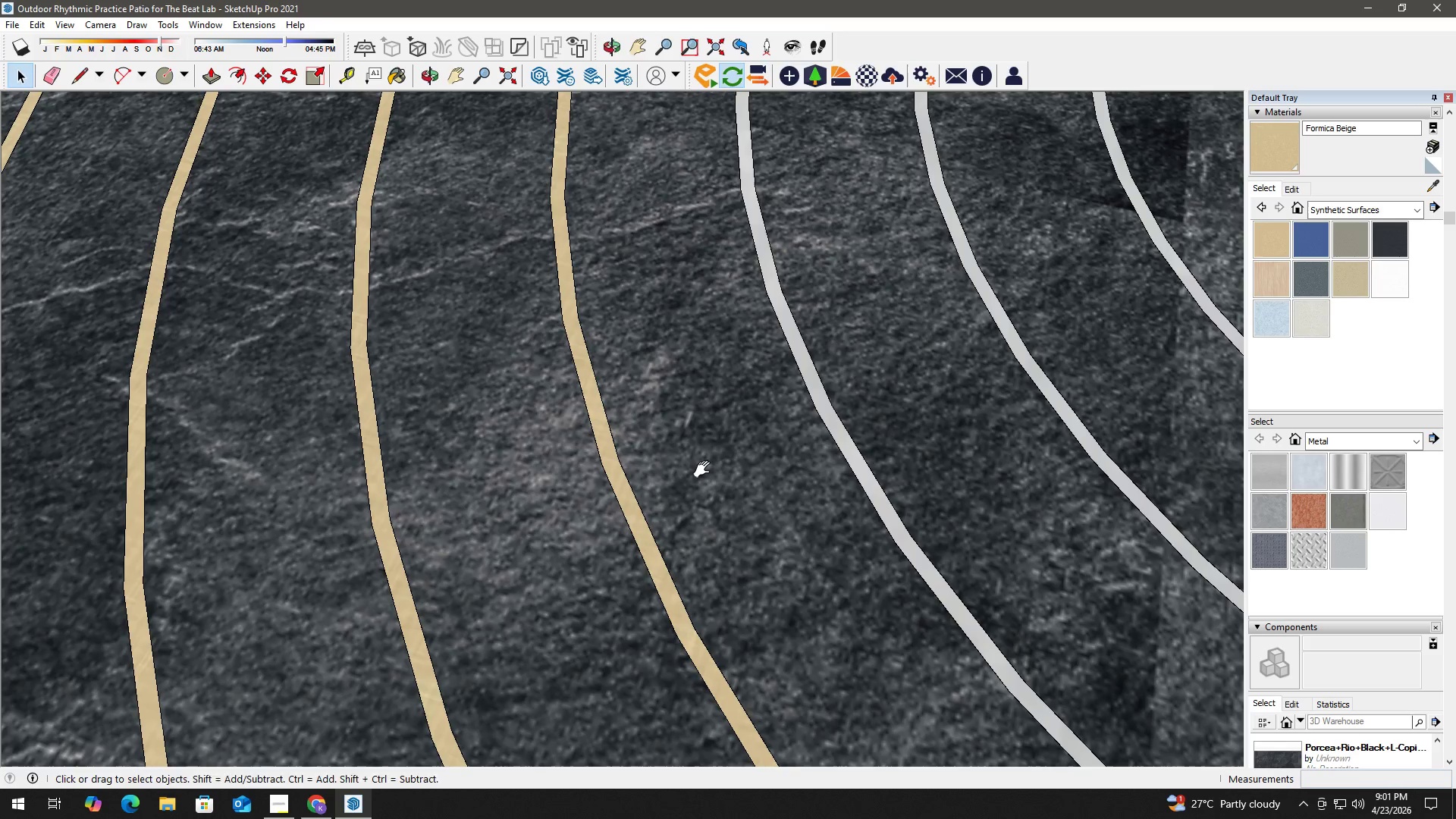 
left_click_drag(start_coordinate=[703, 470], to_coordinate=[371, 526])
 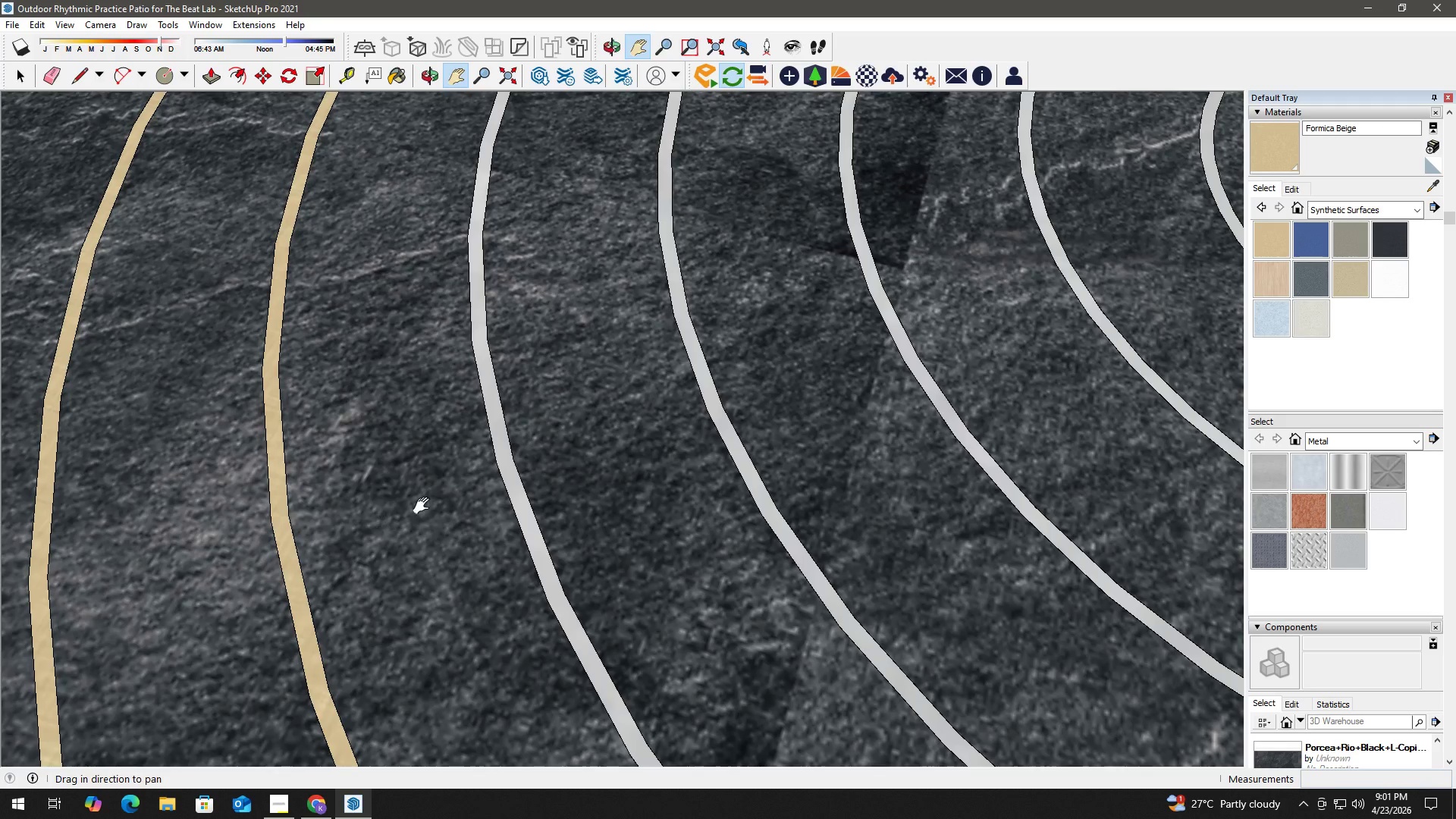 
key(Space)
 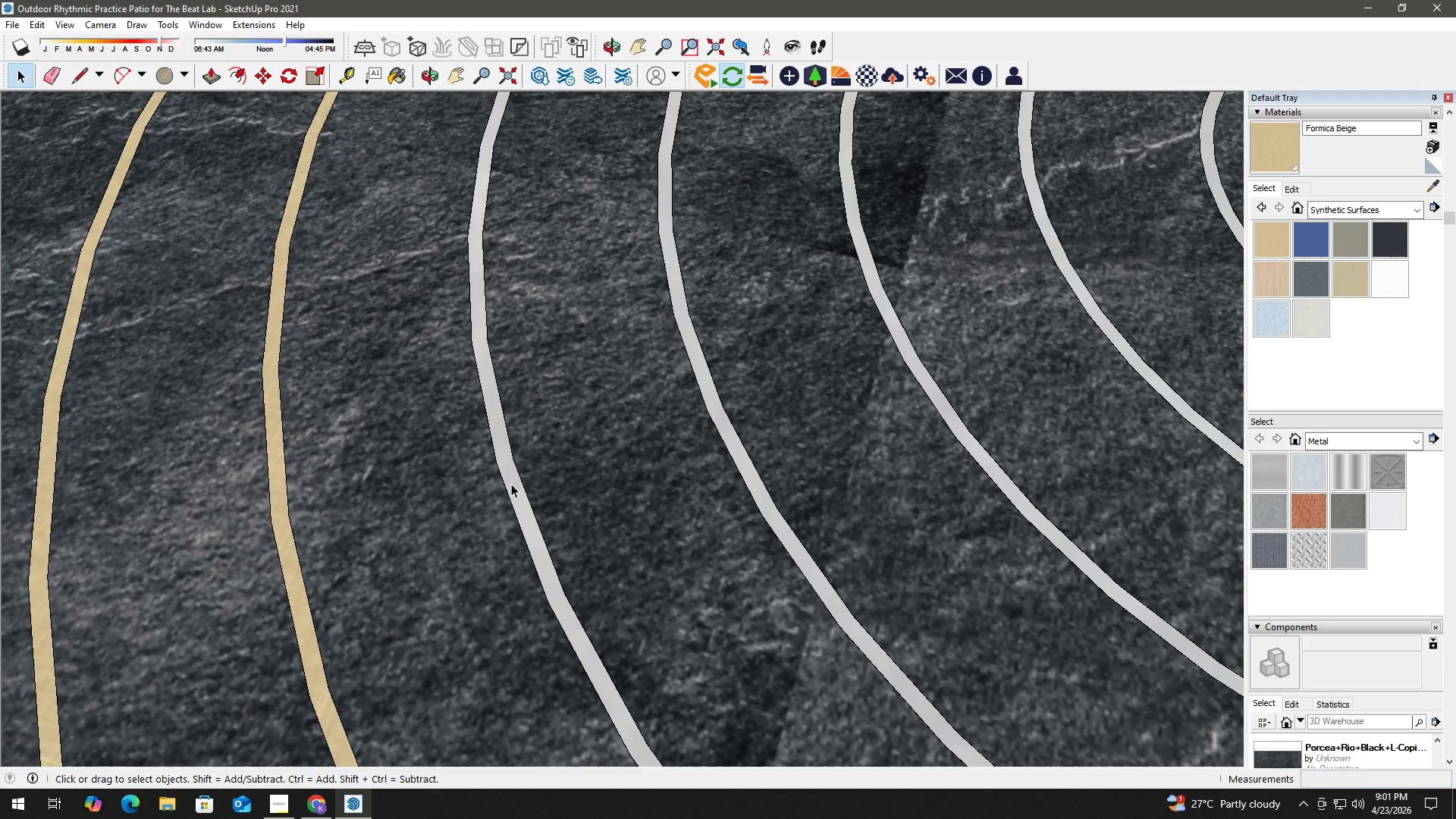 
key(B)
 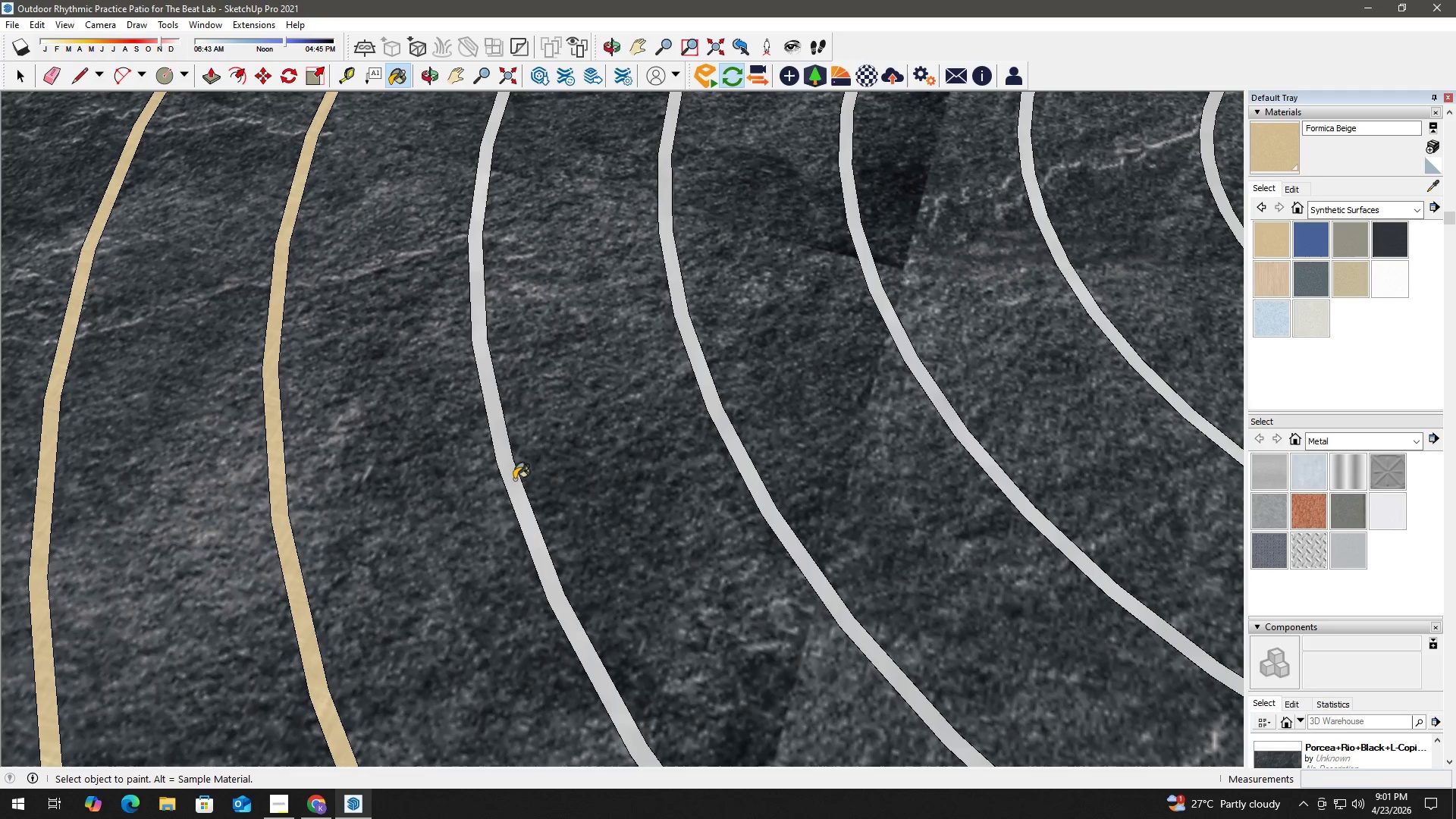 
left_click([514, 479])
 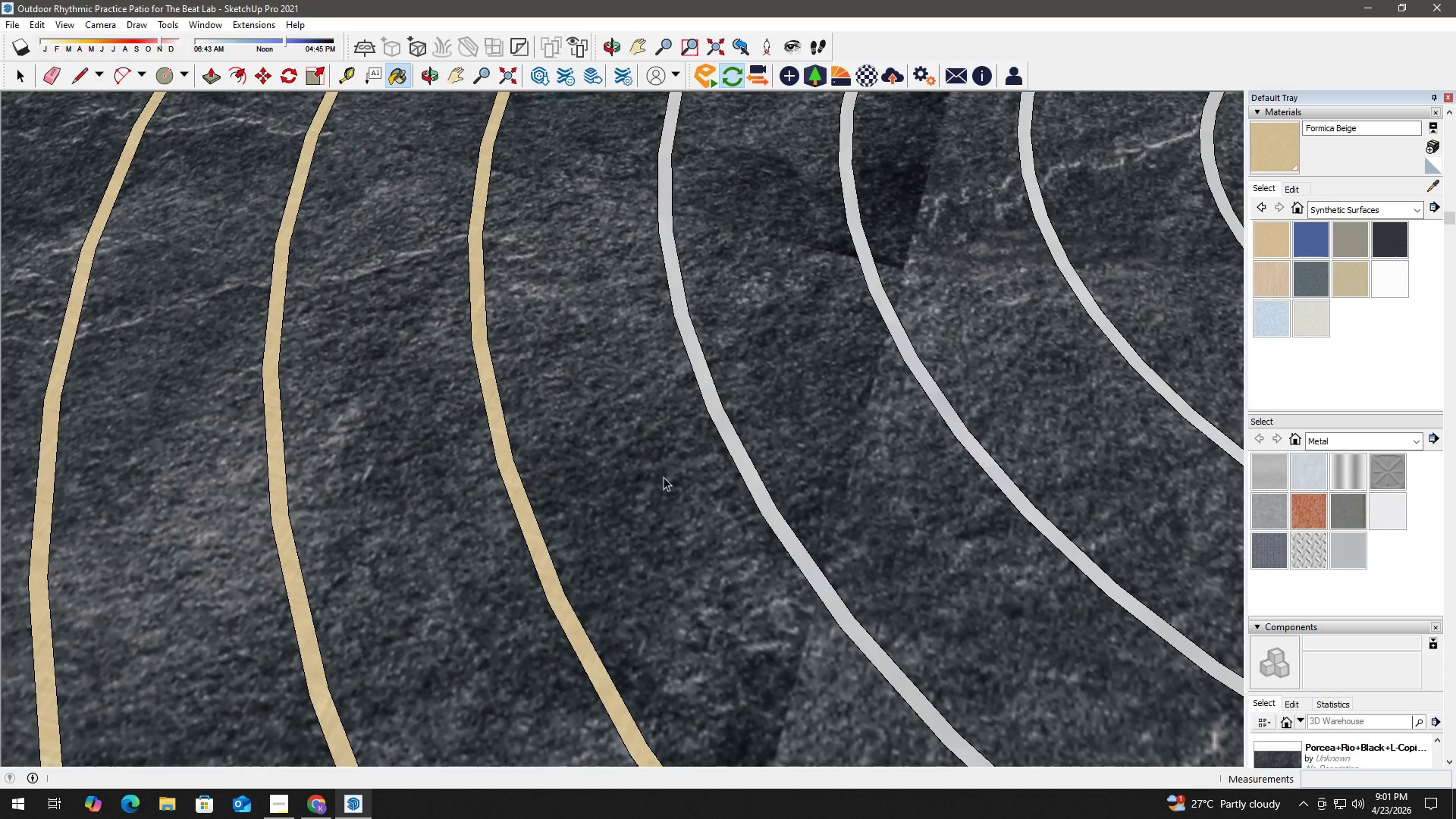 
type( bhb)
 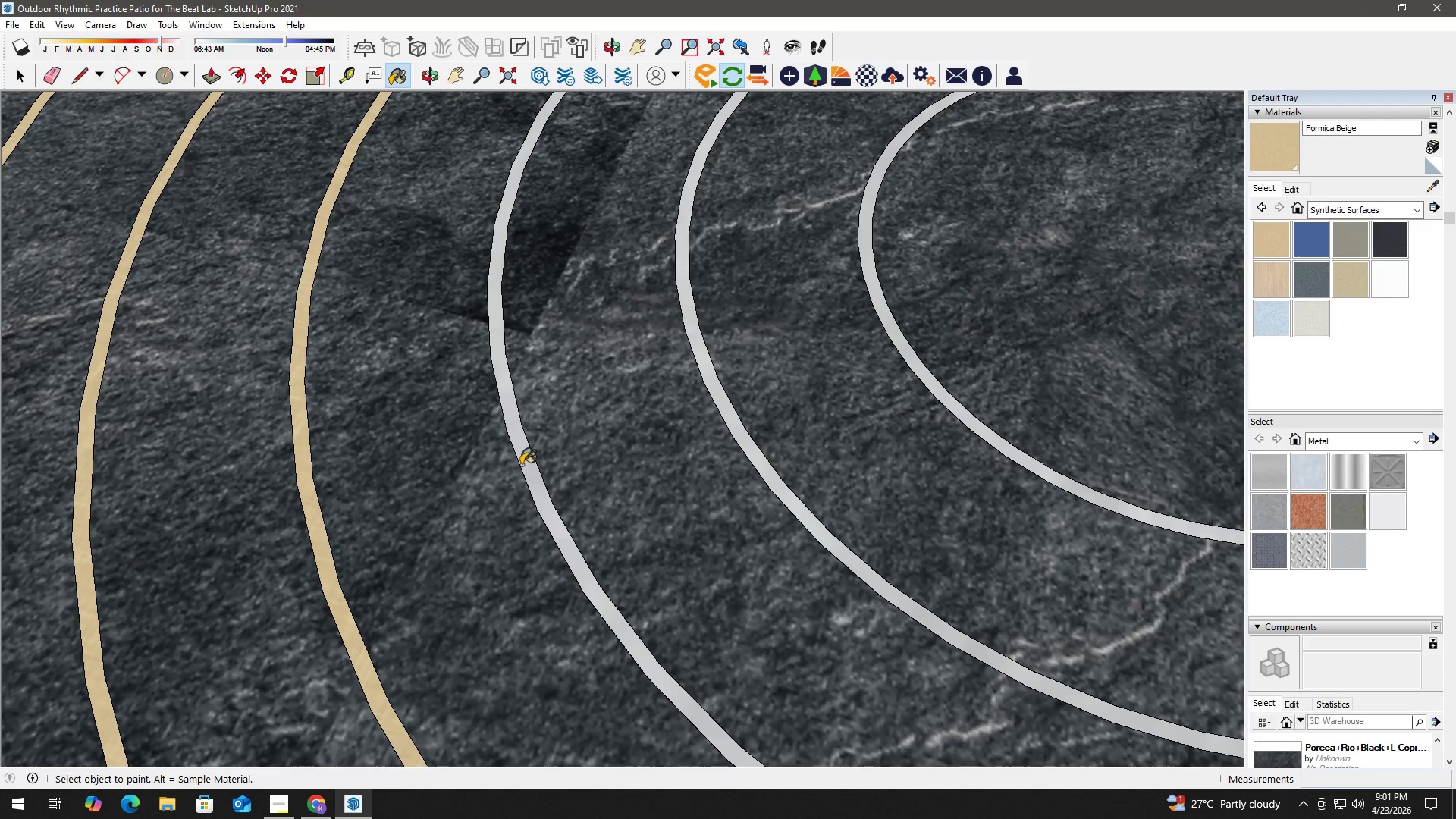 
left_click_drag(start_coordinate=[763, 457], to_coordinate=[340, 531])
 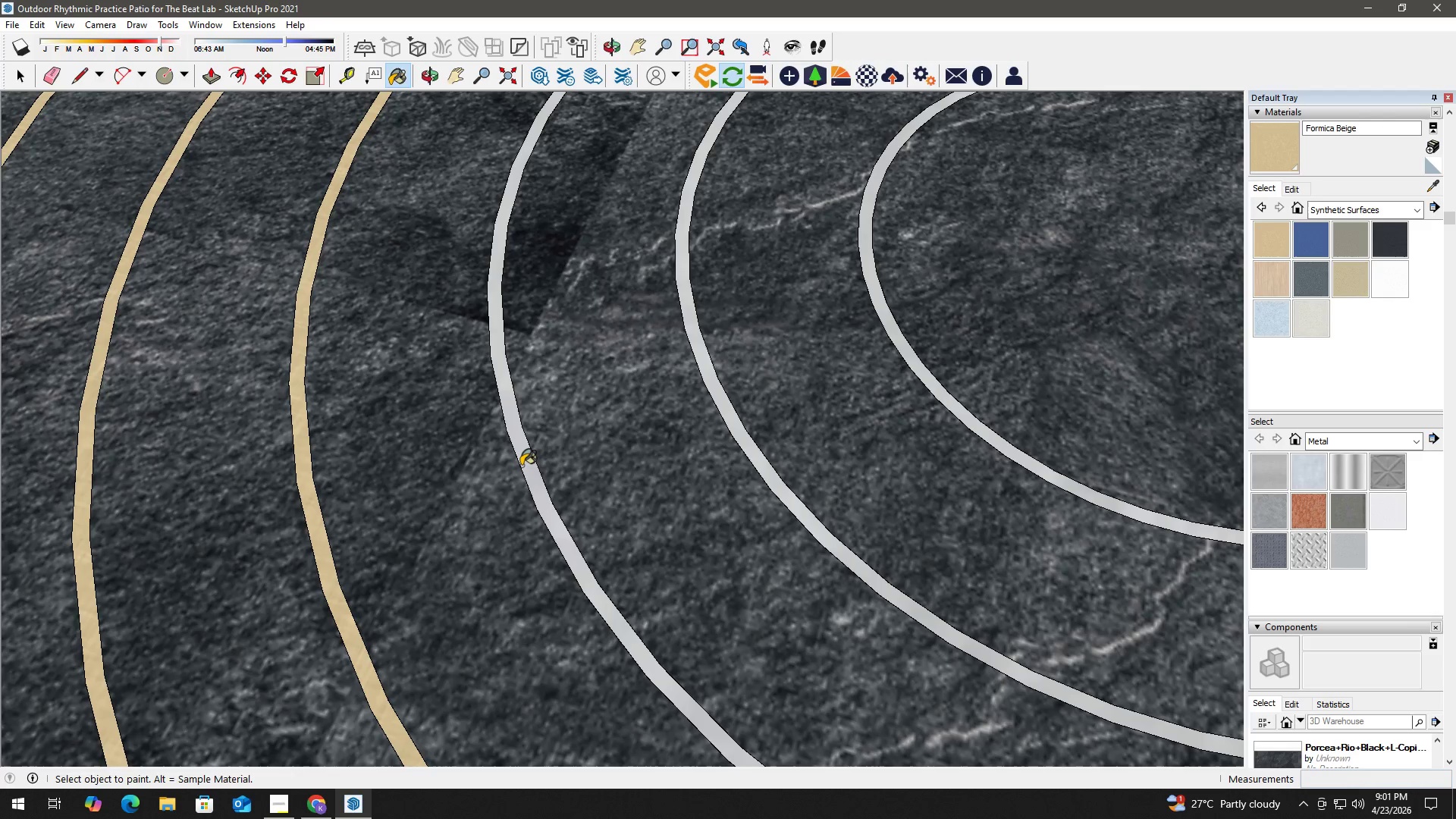 
left_click([521, 465])
 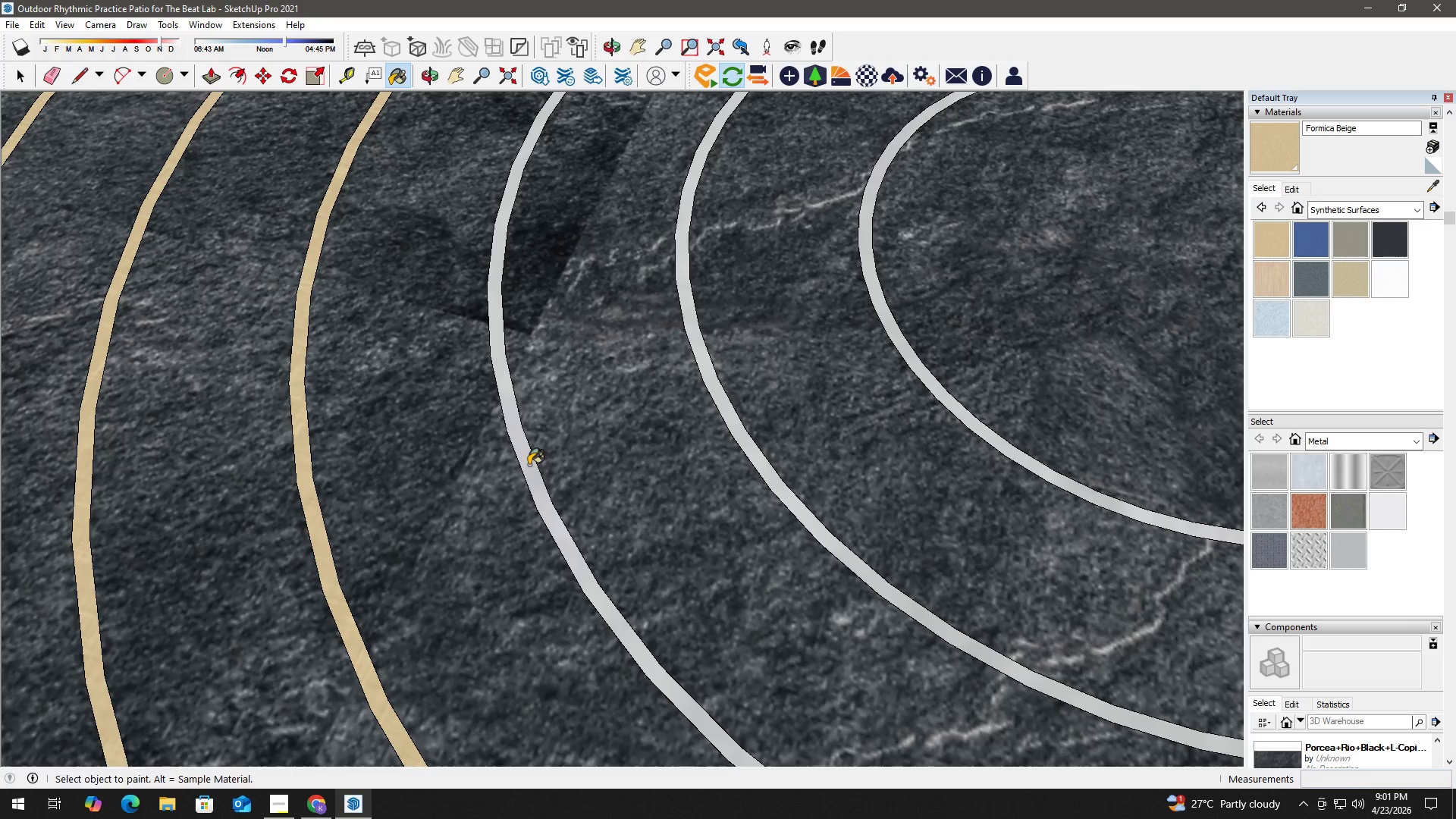 
key(Space)
 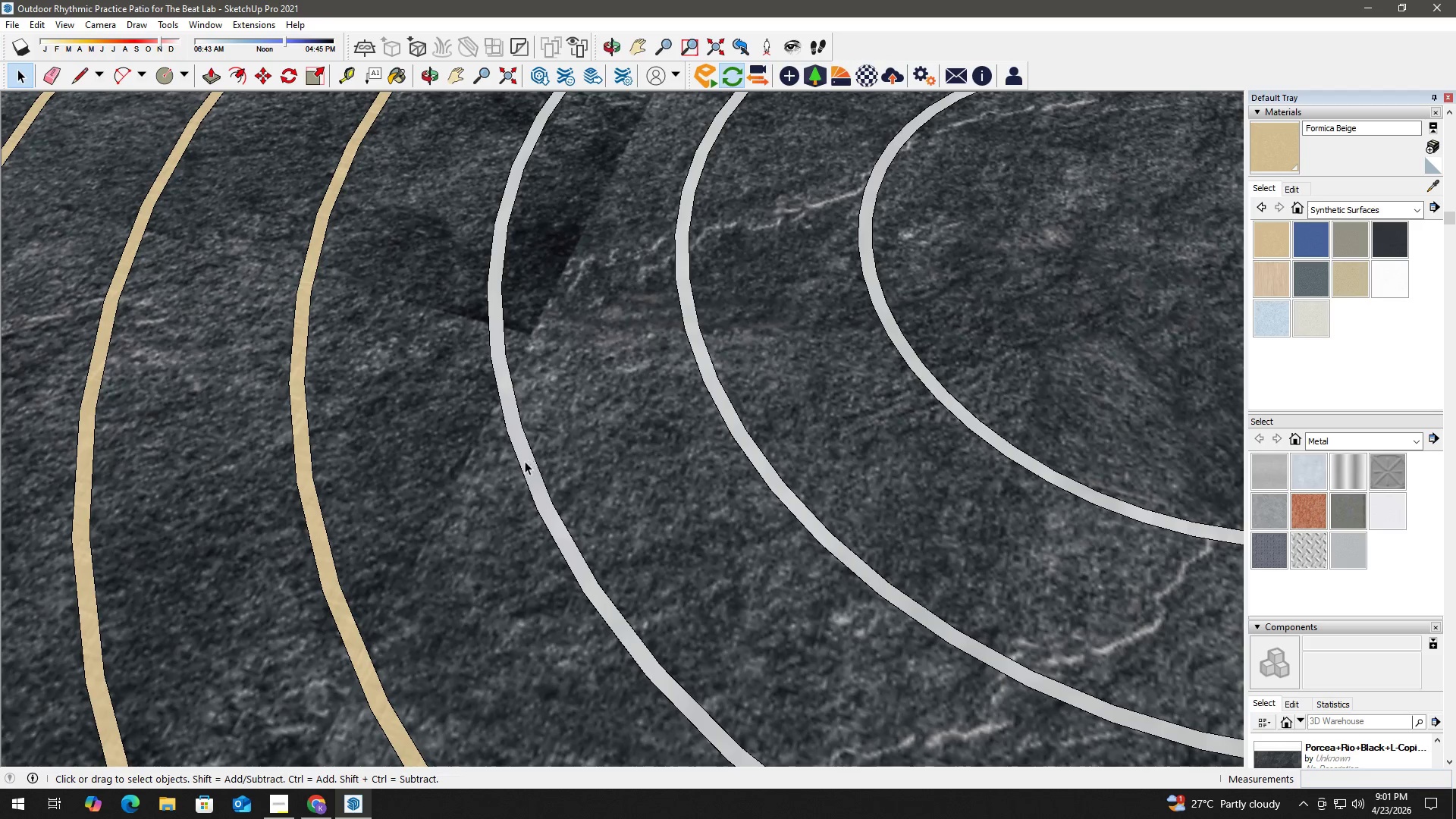 
left_click([452, 471])
 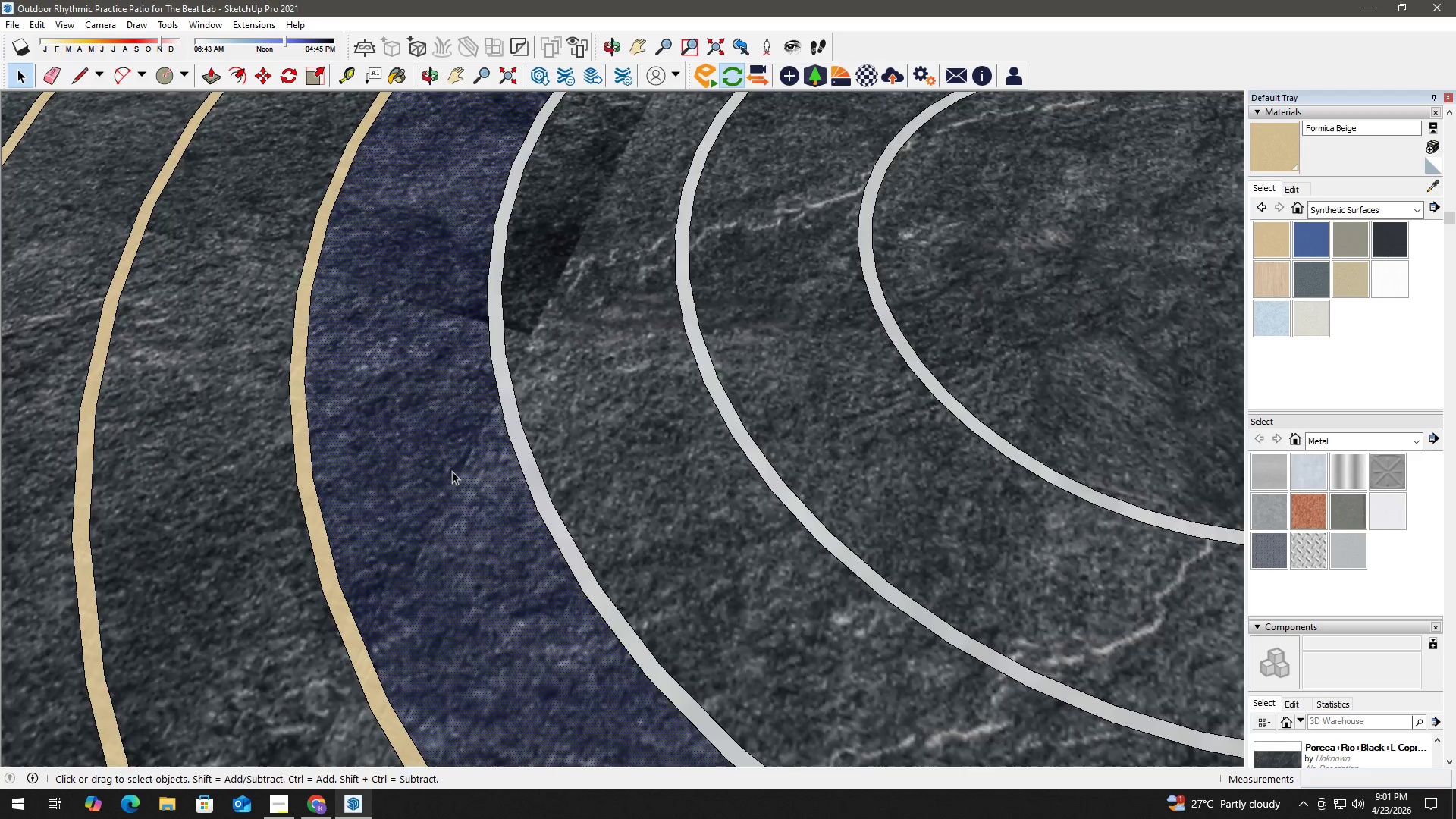 
key(B)
 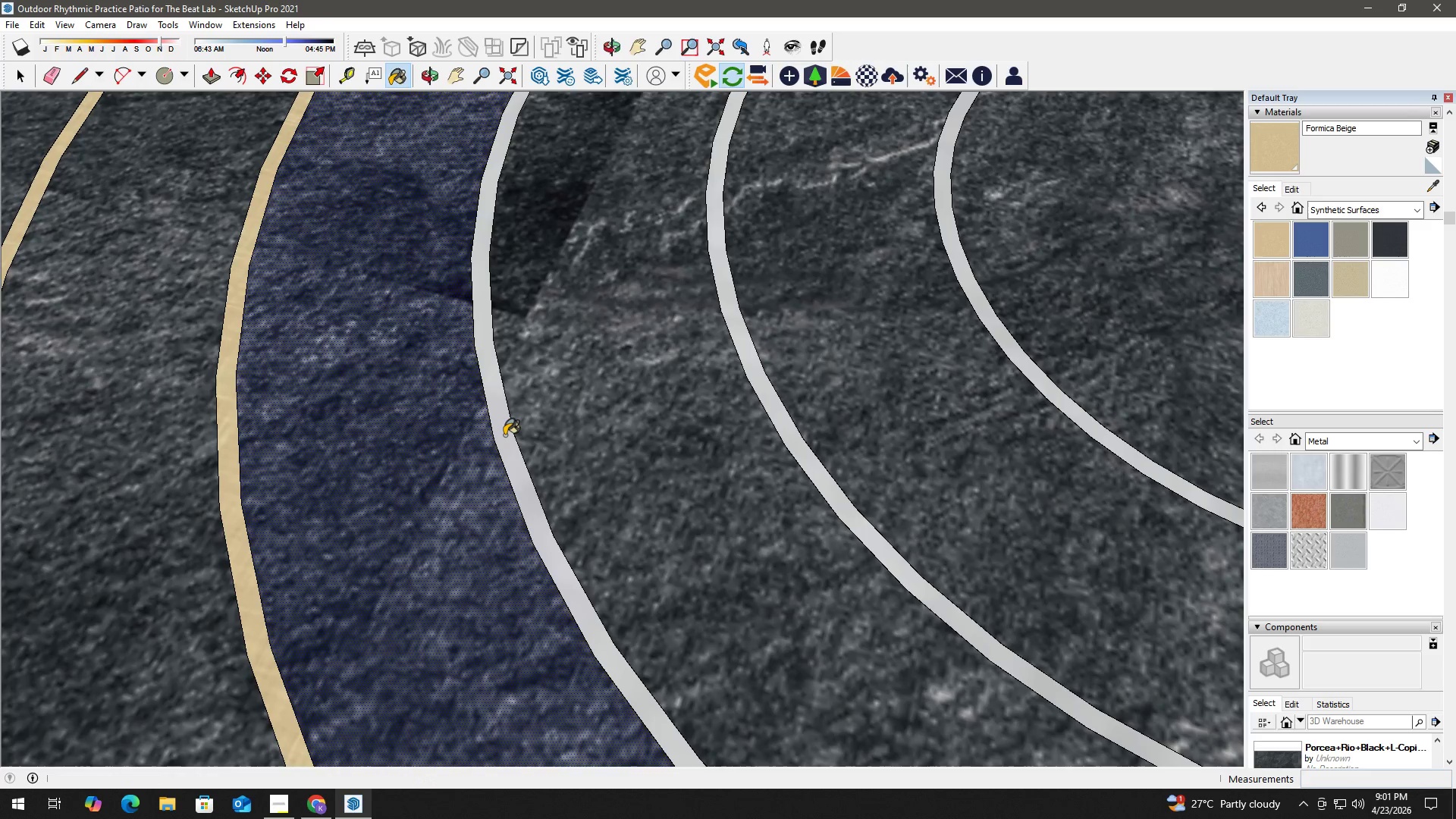 
left_click([504, 435])
 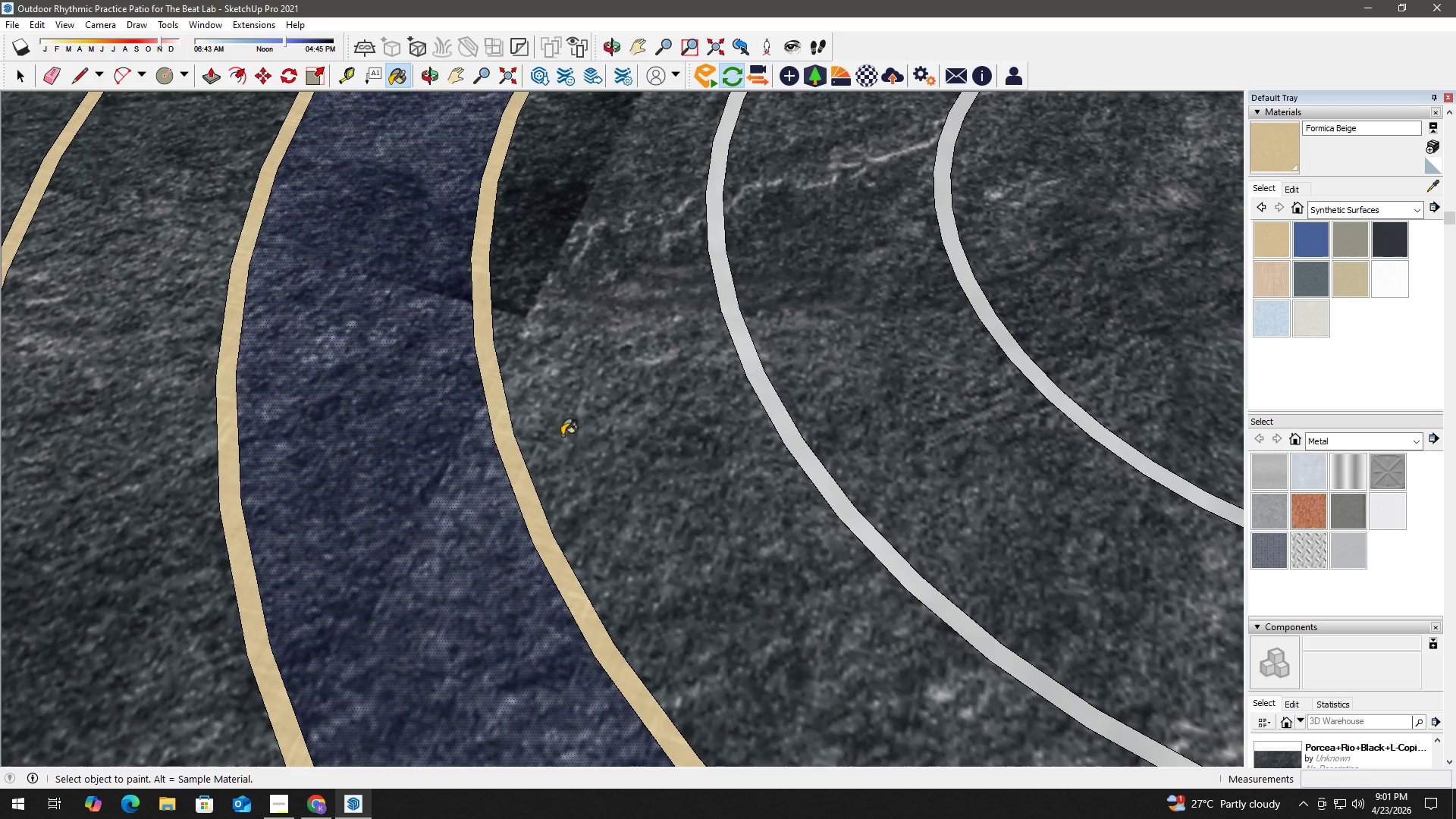 
scroll: coordinate [504, 435], scroll_direction: up, amount: 2.0
 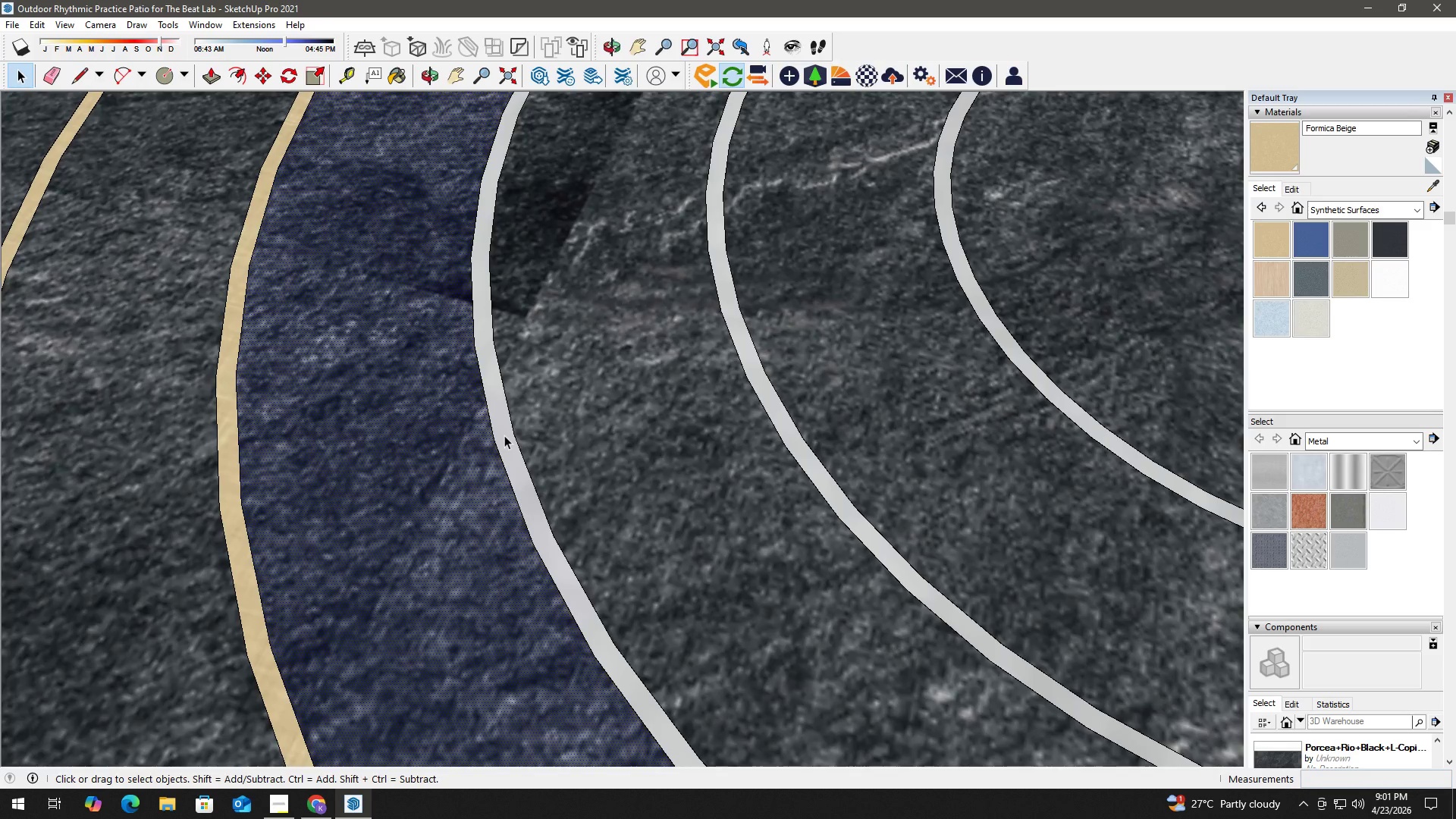 
key(Space)
 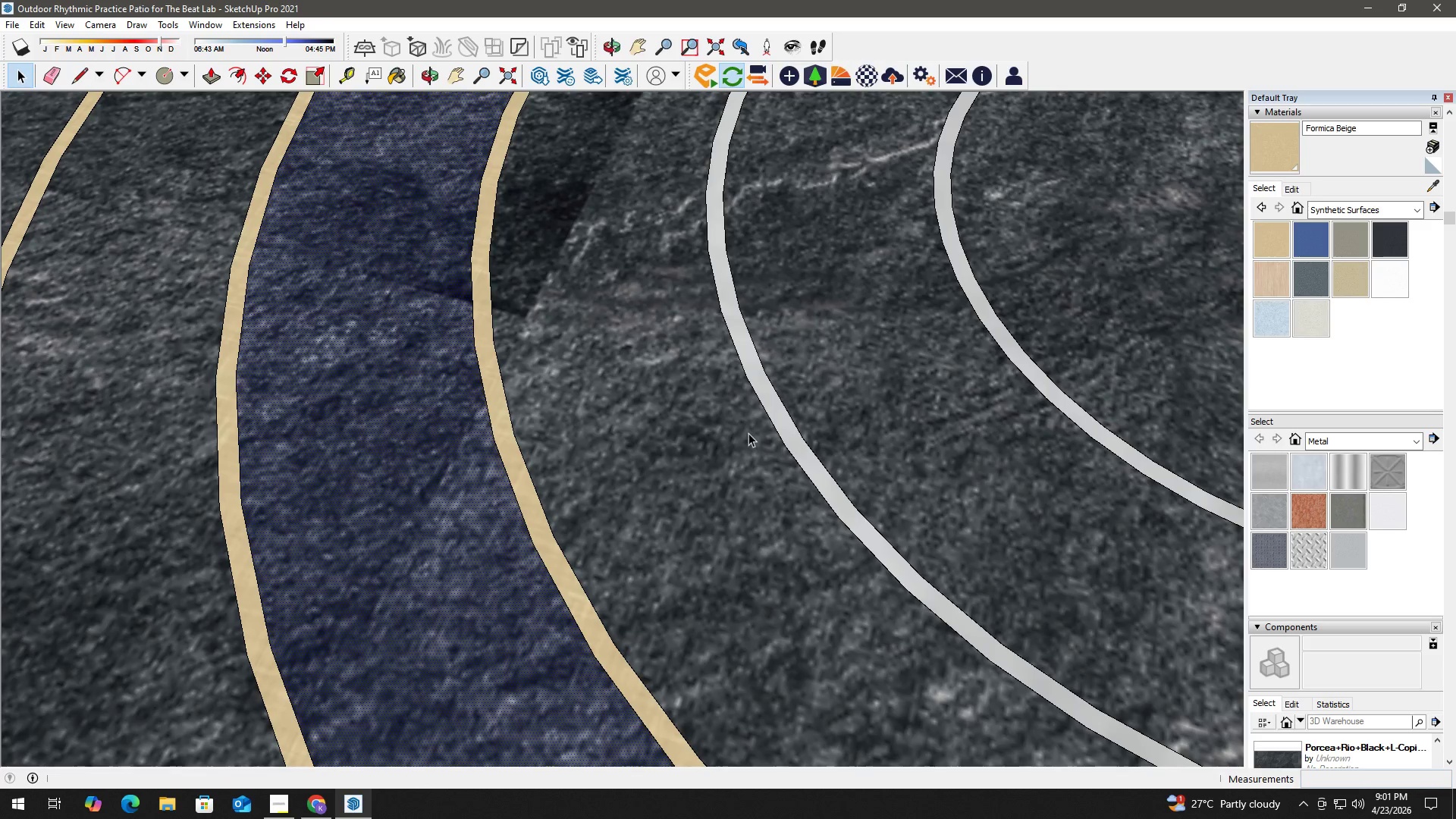 
key(B)
 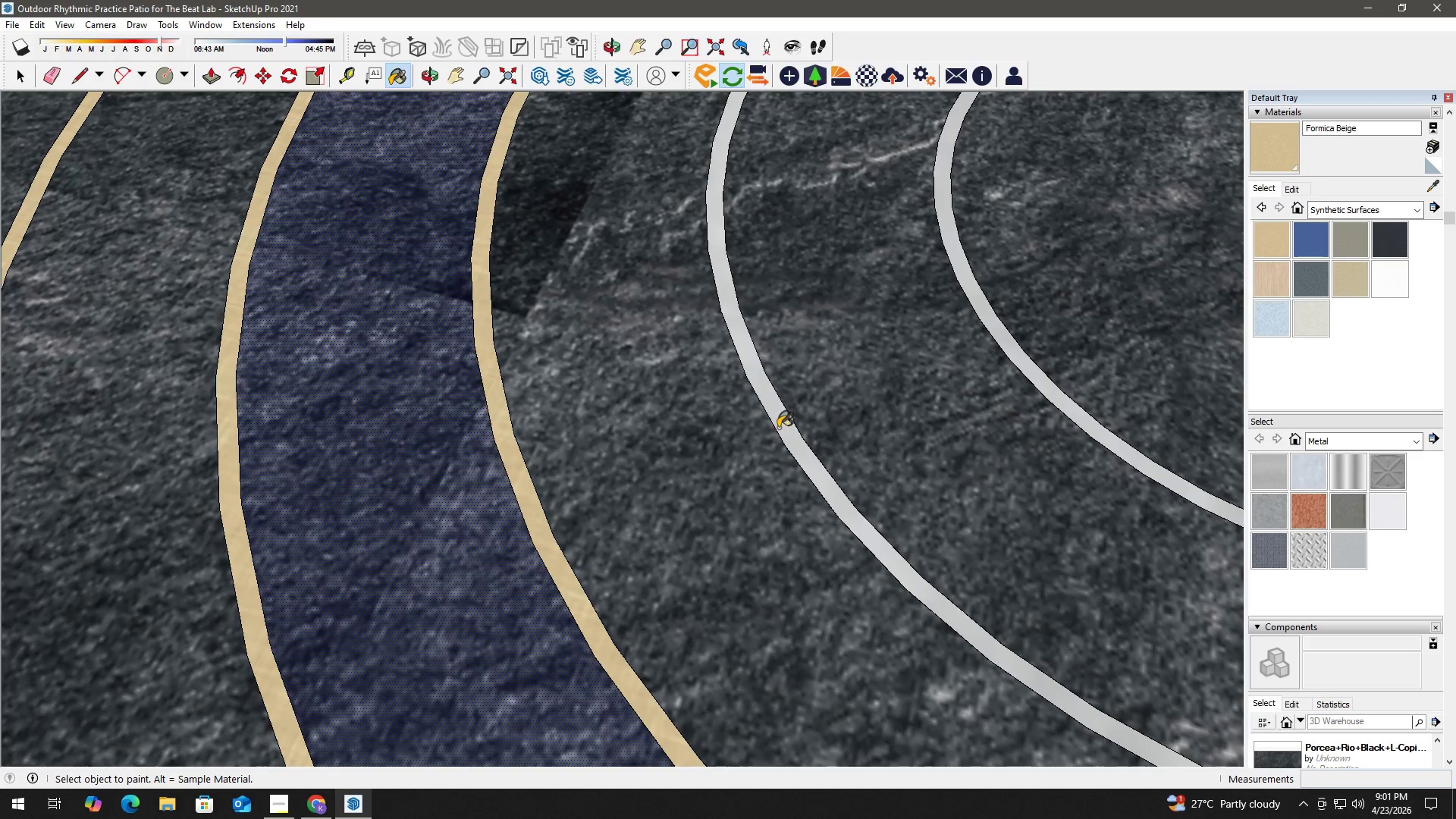 
left_click([778, 428])
 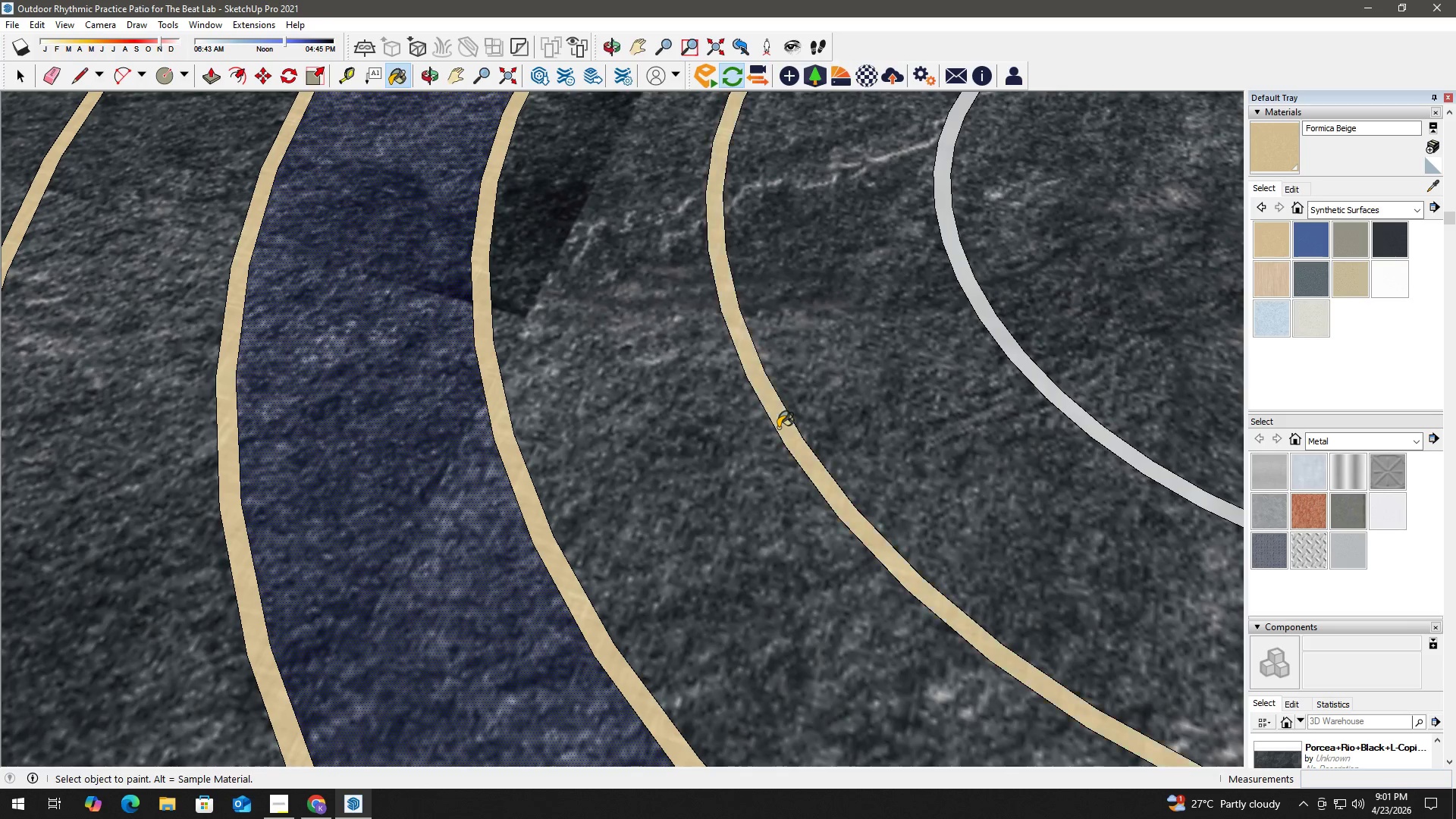 
key(Space)
 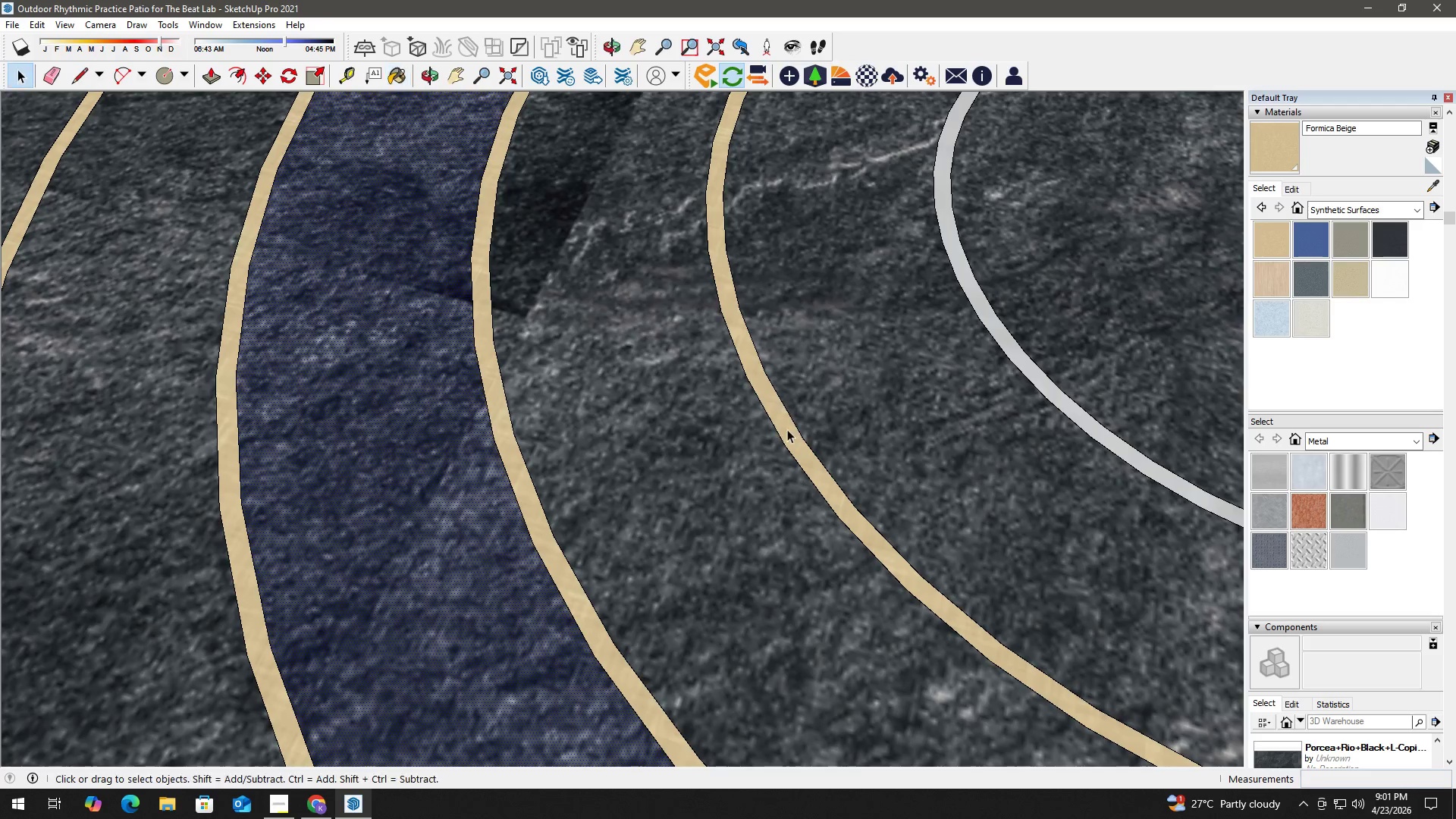 
key(H)
 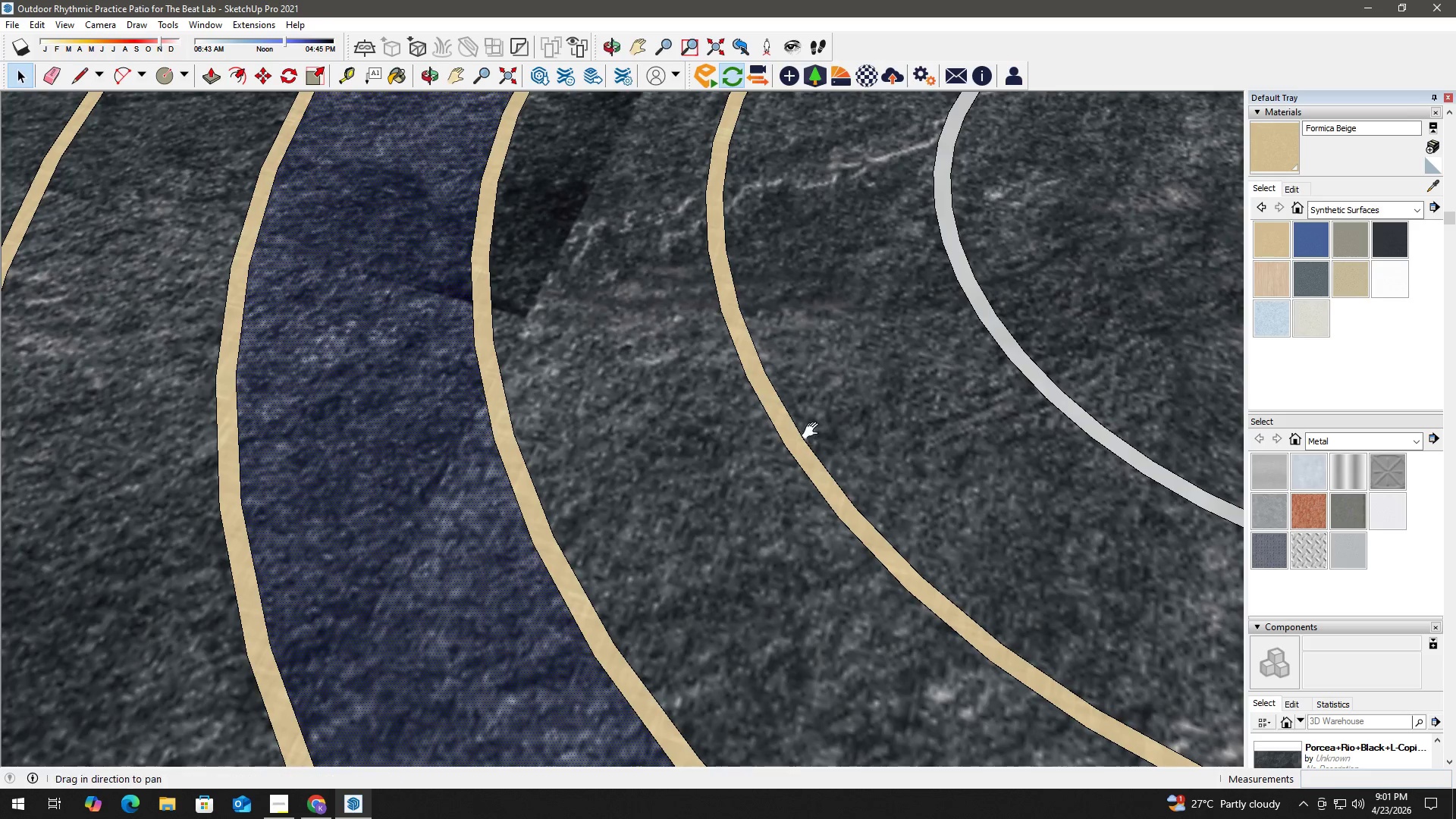 
left_click_drag(start_coordinate=[813, 431], to_coordinate=[400, 535])
 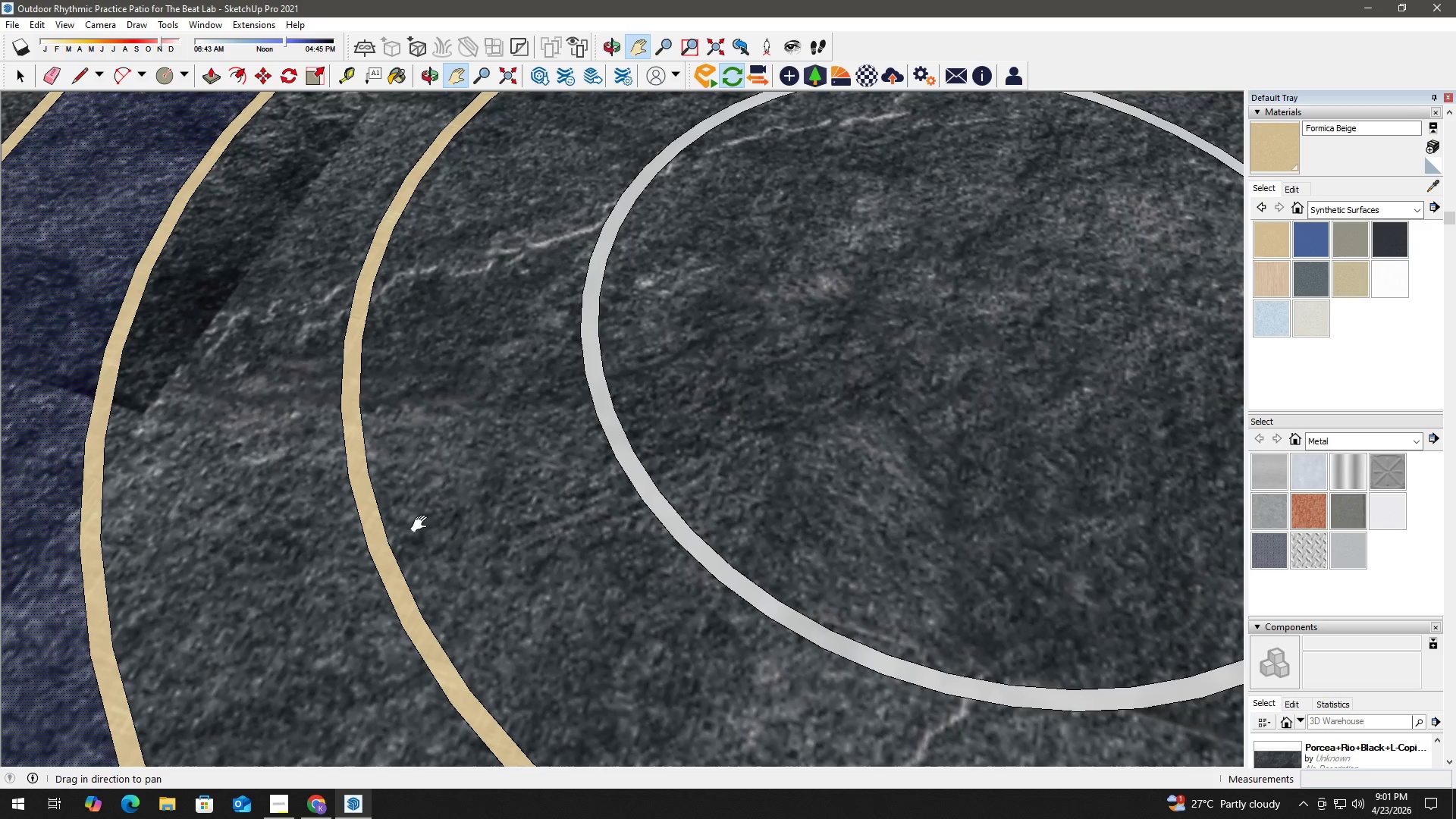 
key(Space)
 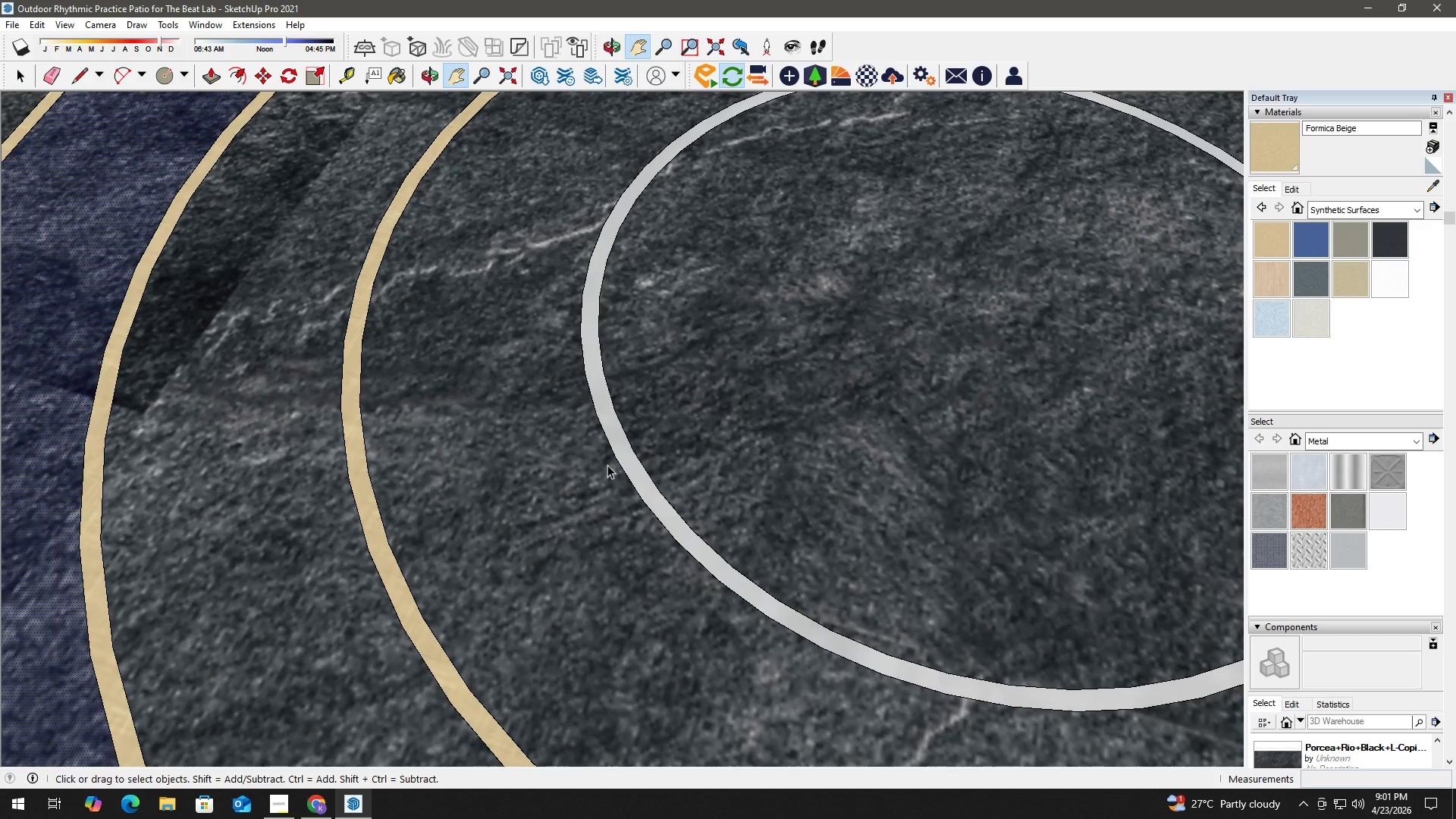 
key(B)
 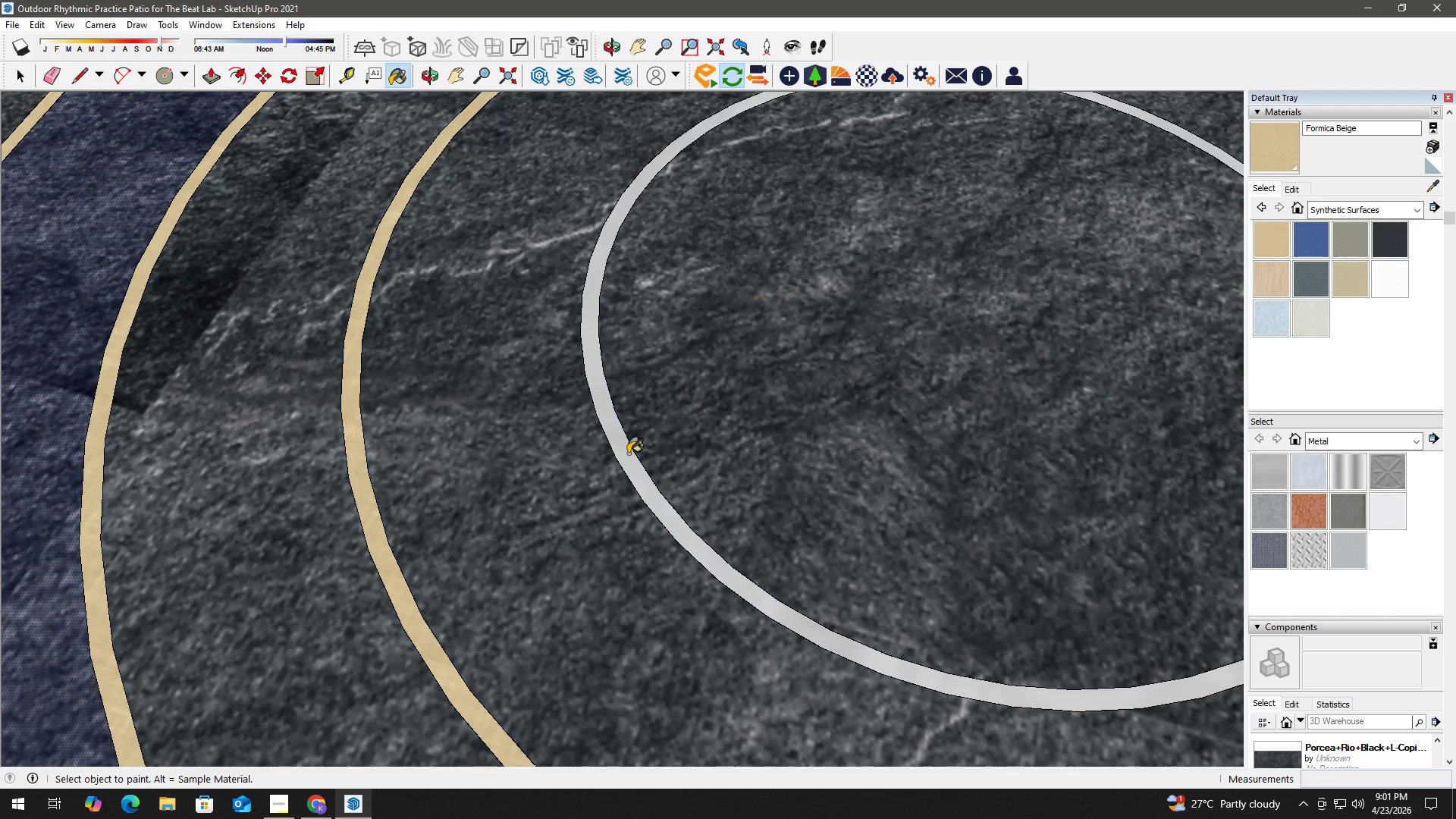 
left_click([625, 454])
 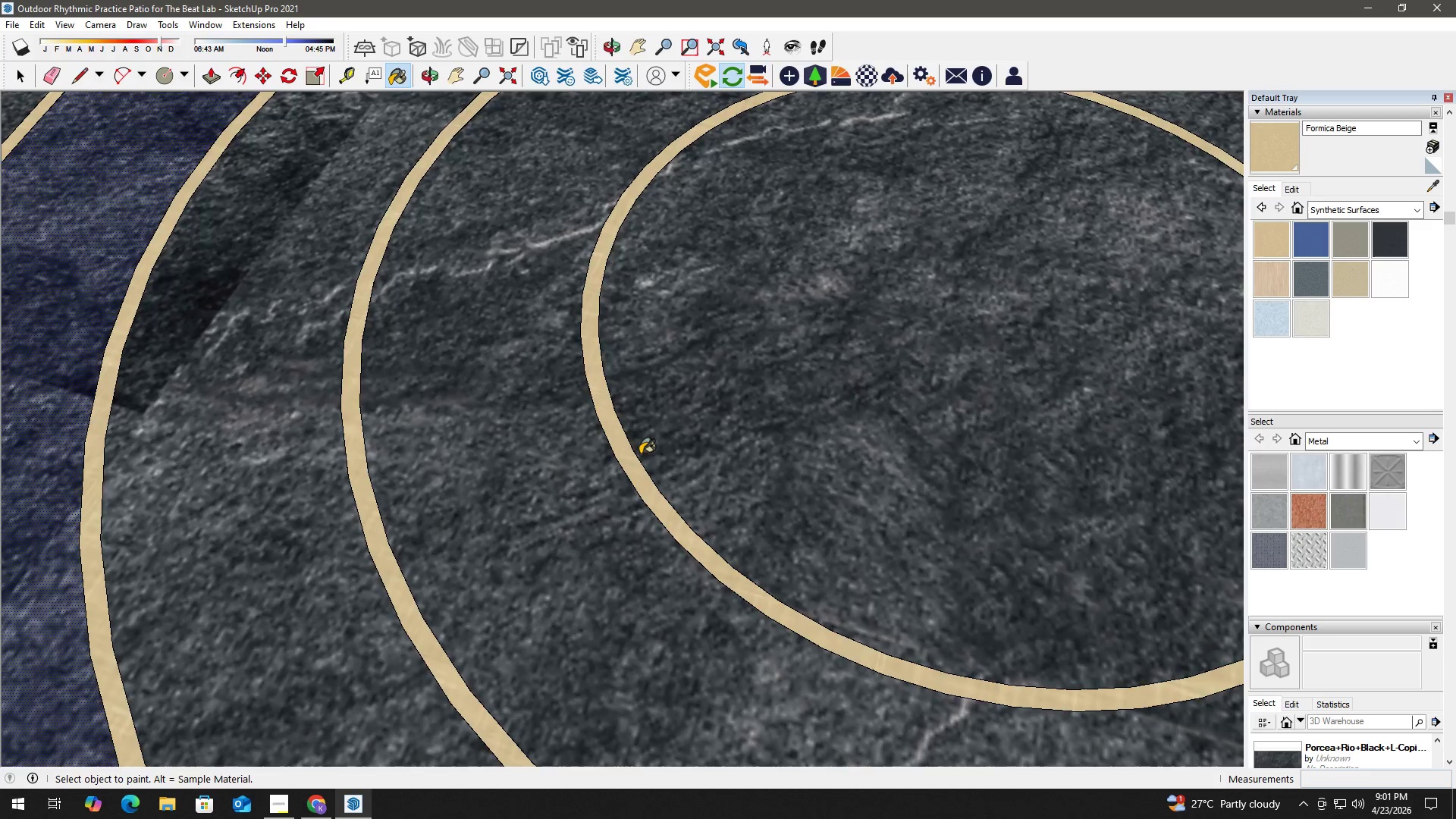 
key(Space)
 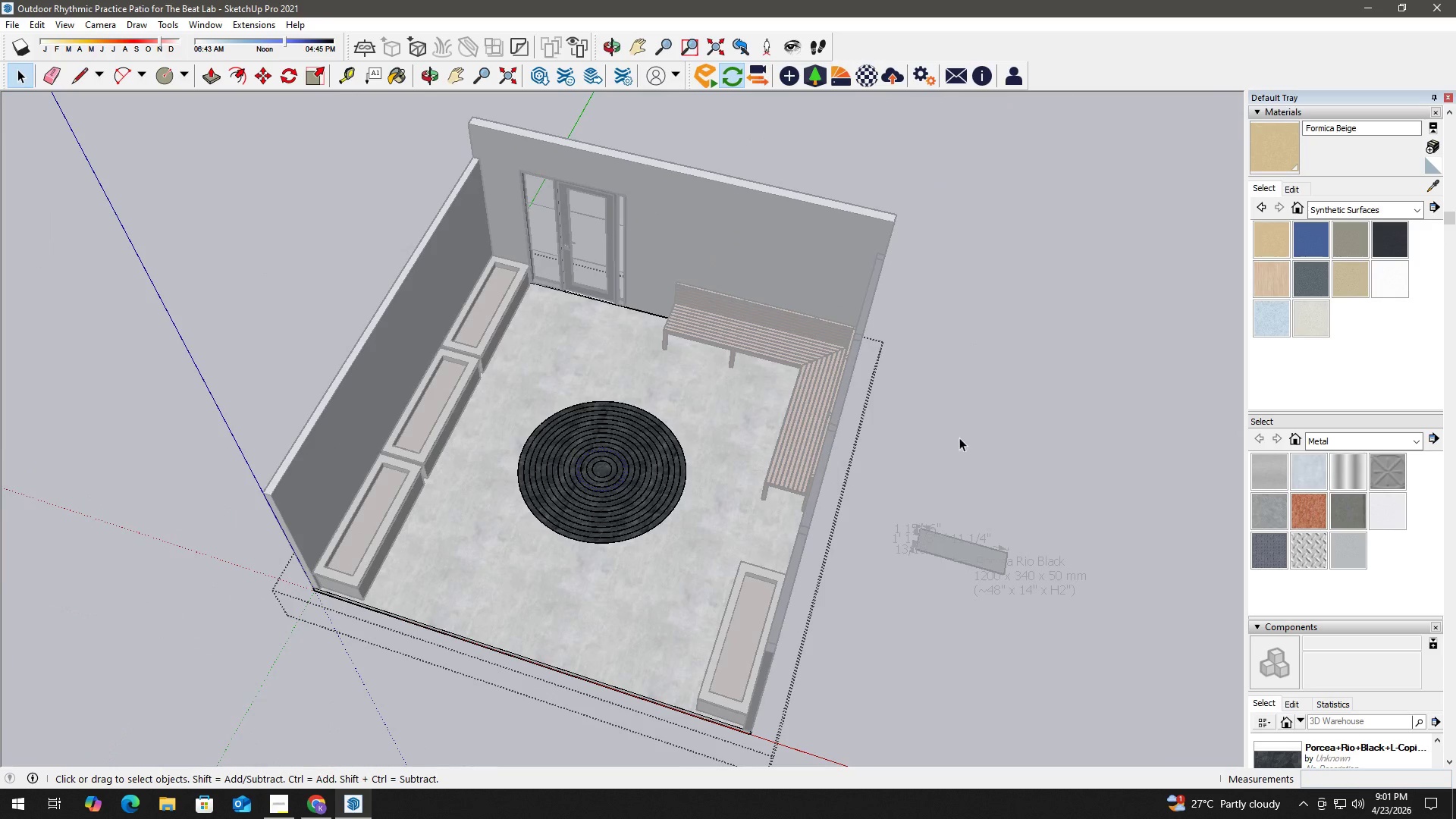 
scroll: coordinate [583, 477], scroll_direction: down, amount: 40.0
 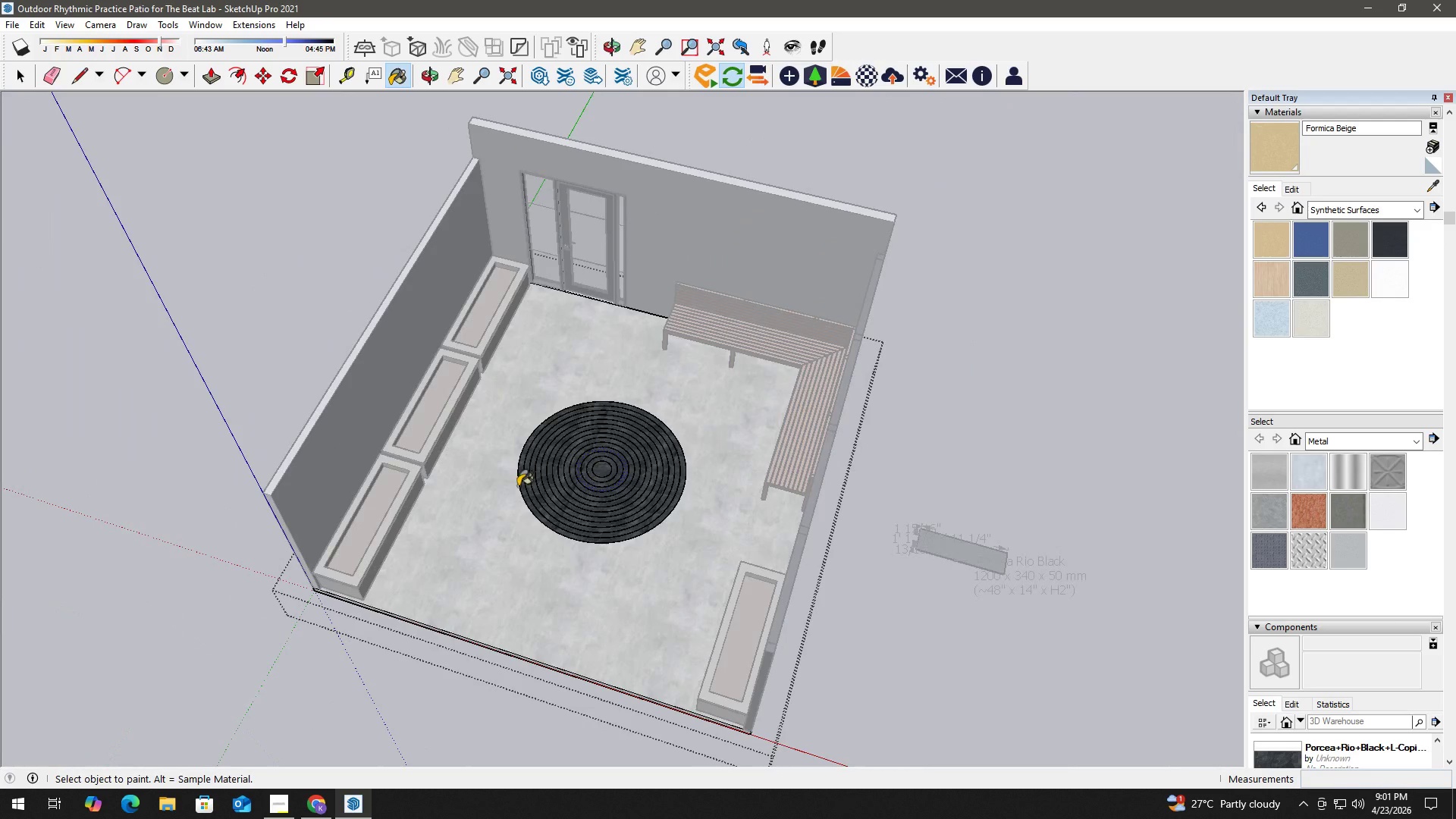 
left_click([963, 436])
 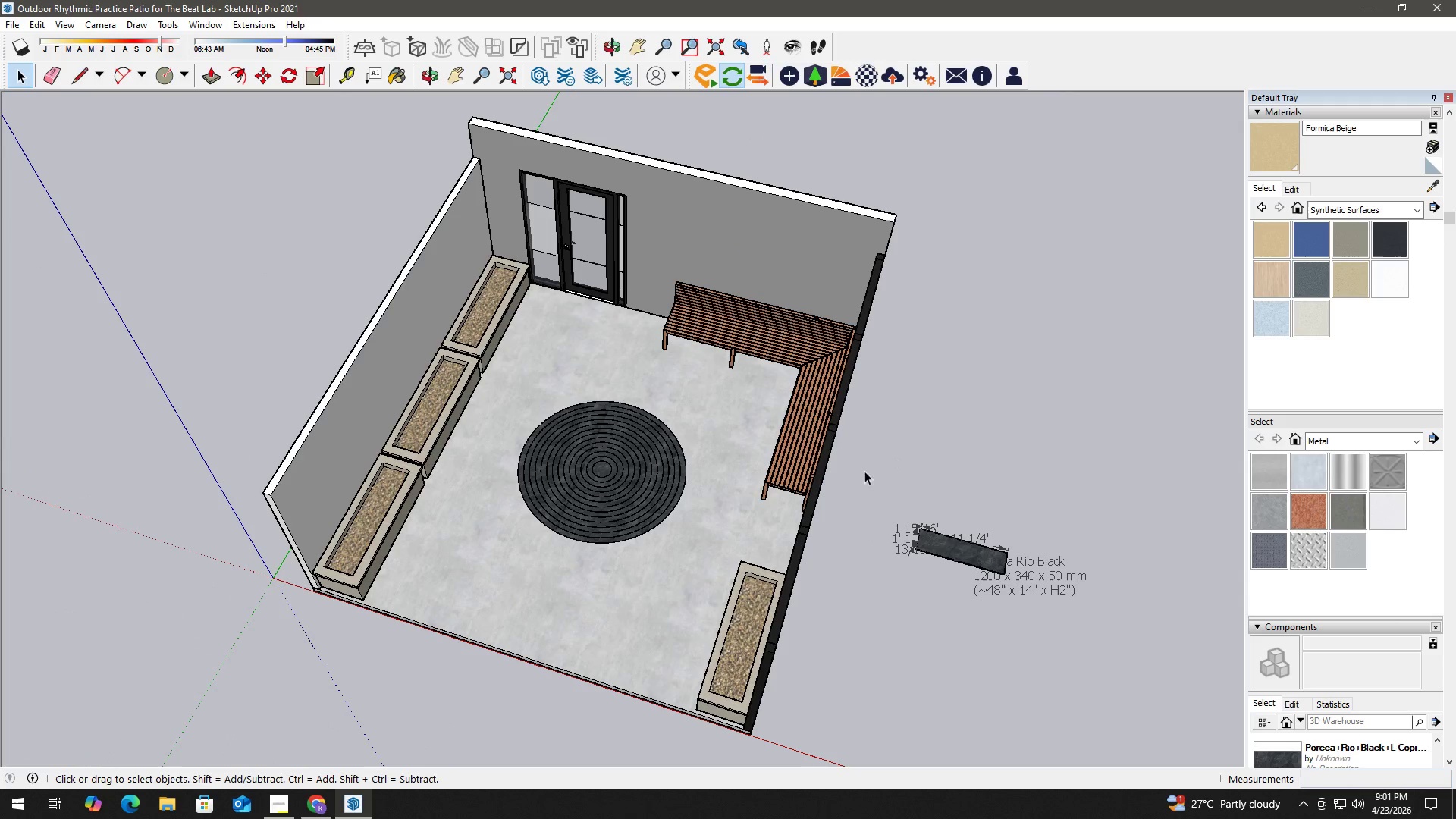 
key(Escape)
 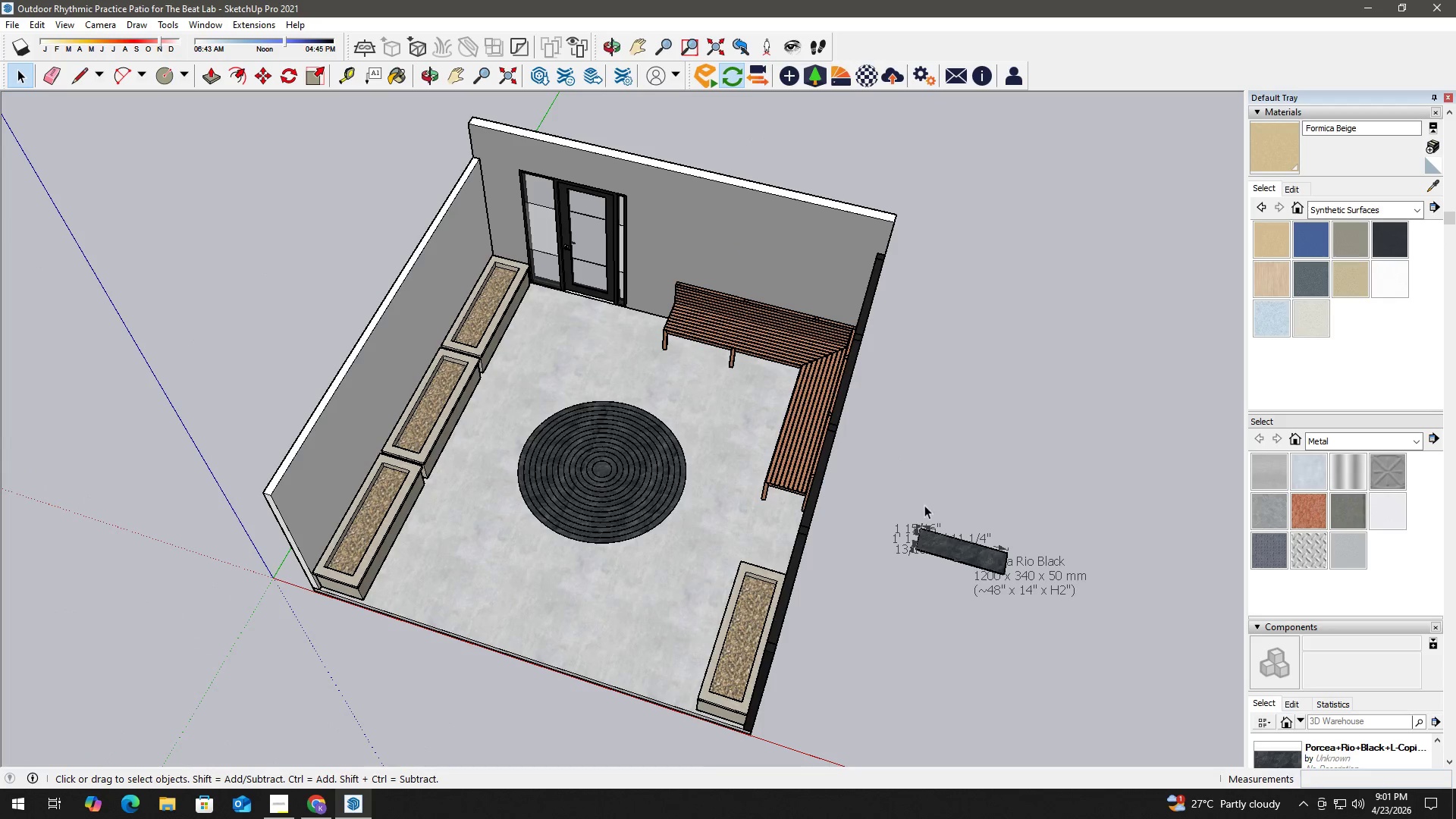 
key(Escape)
 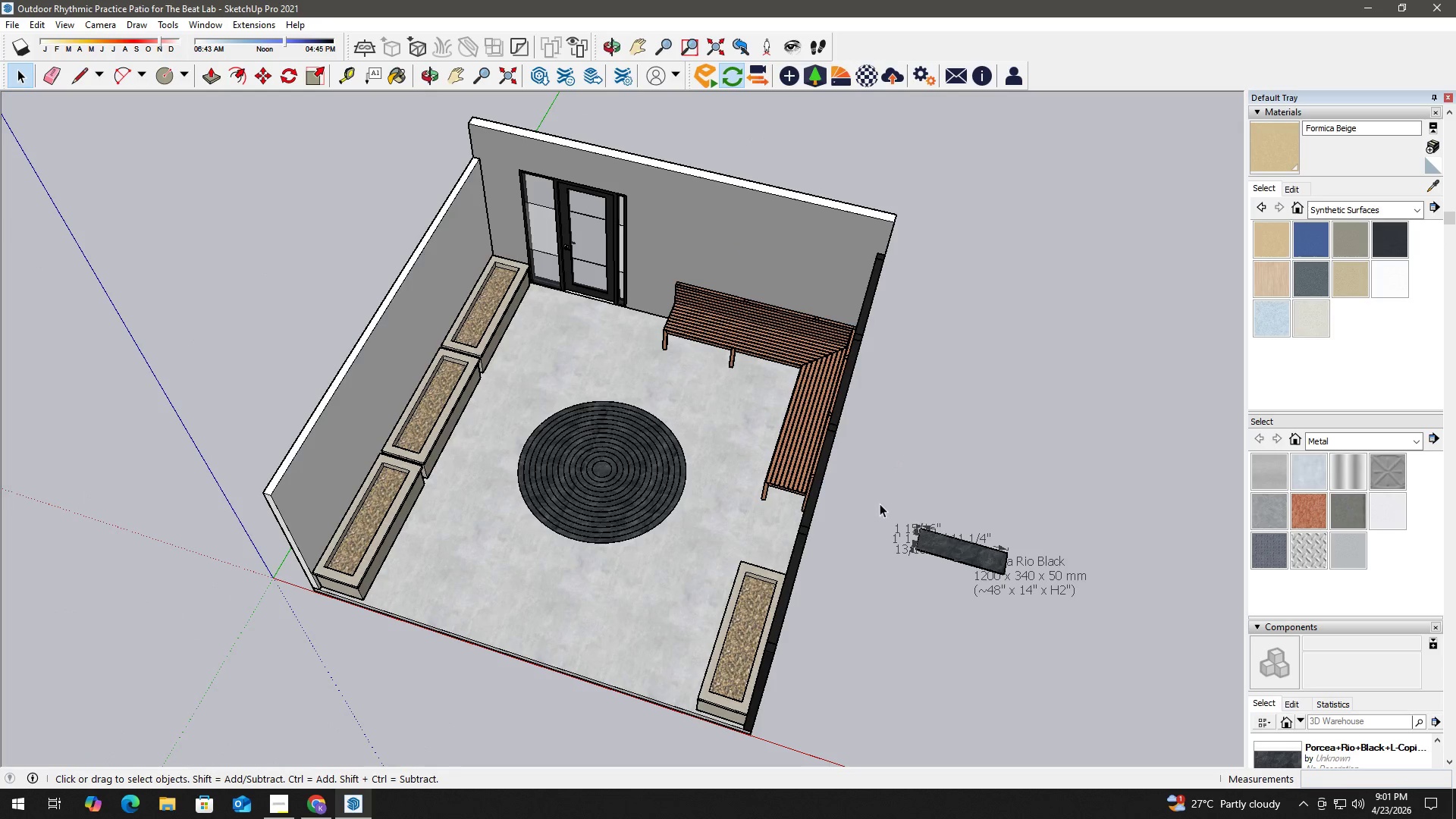 
left_click_drag(start_coordinate=[865, 494], to_coordinate=[1117, 648])
 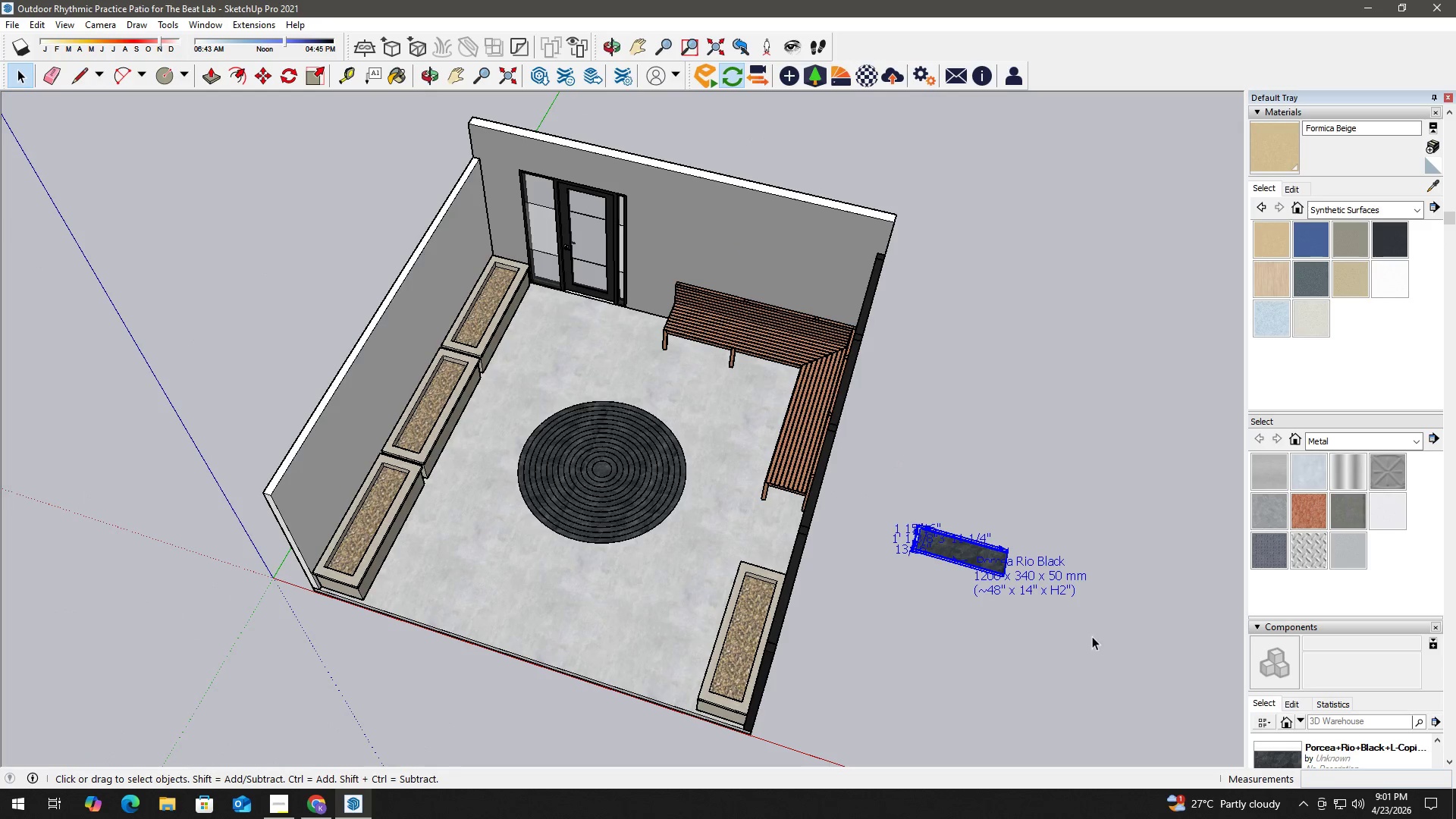 
key(Delete)
 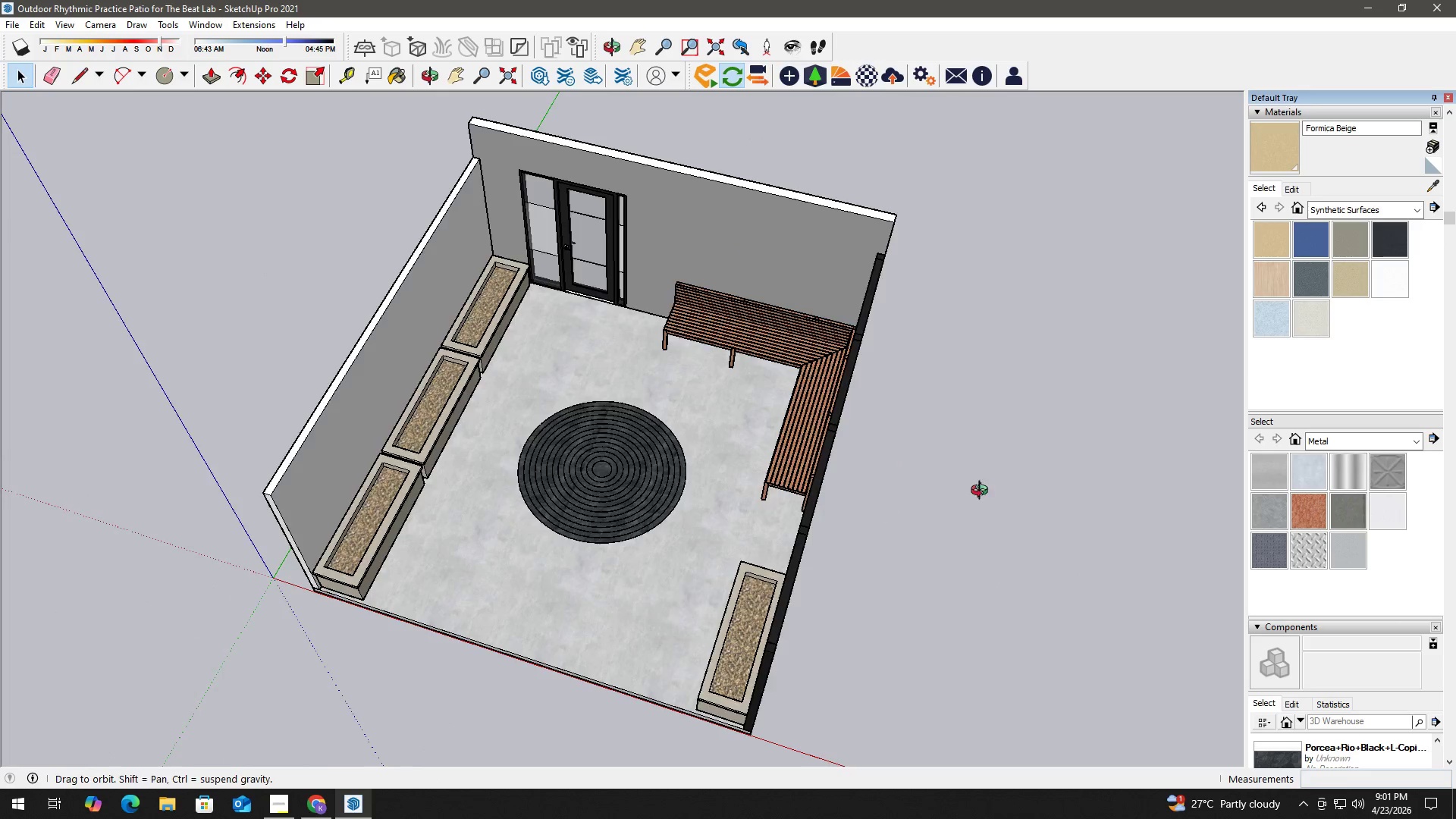 
scroll: coordinate [563, 424], scroll_direction: up, amount: 12.0
 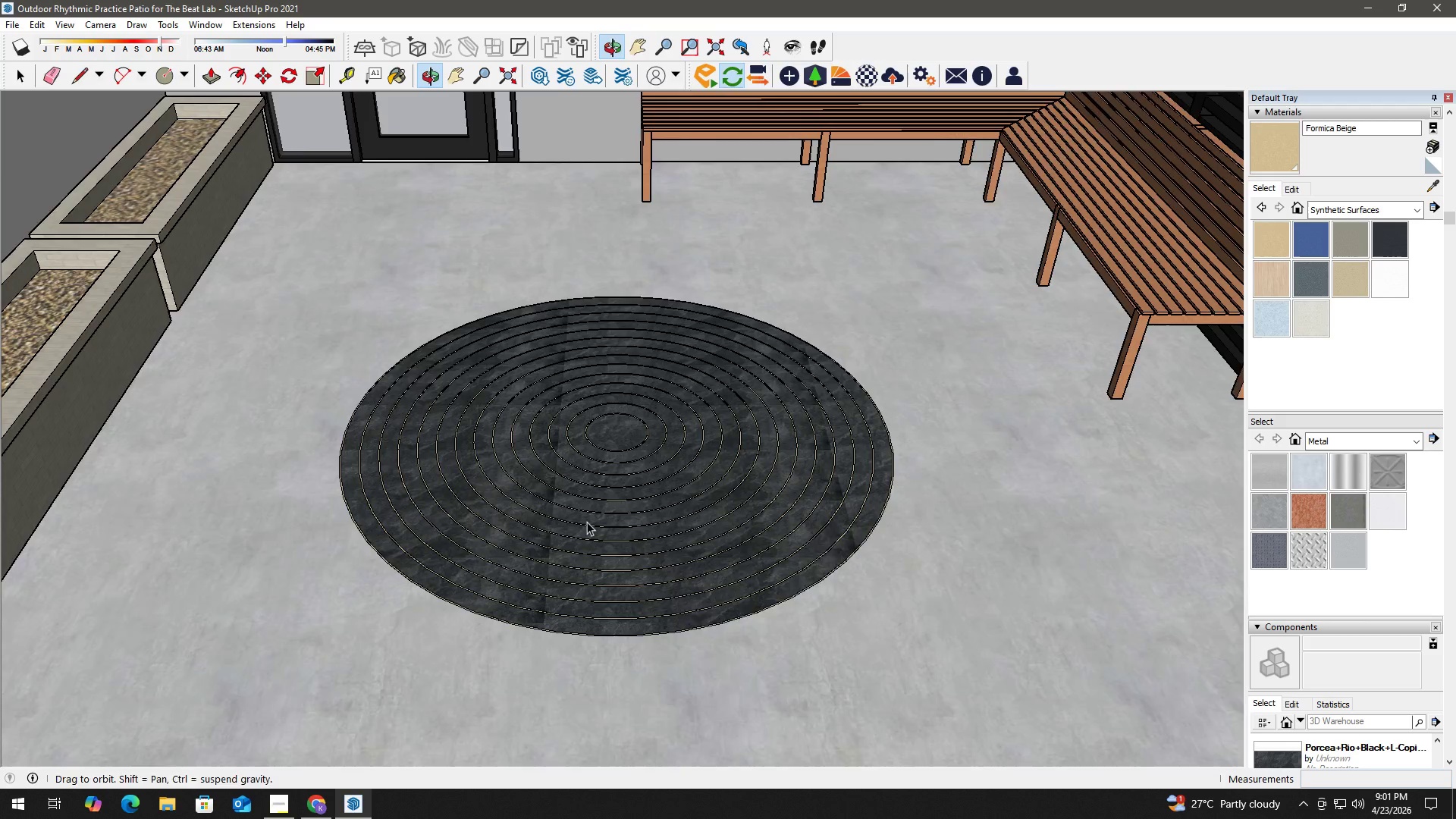 
scroll: coordinate [582, 522], scroll_direction: down, amount: 8.0
 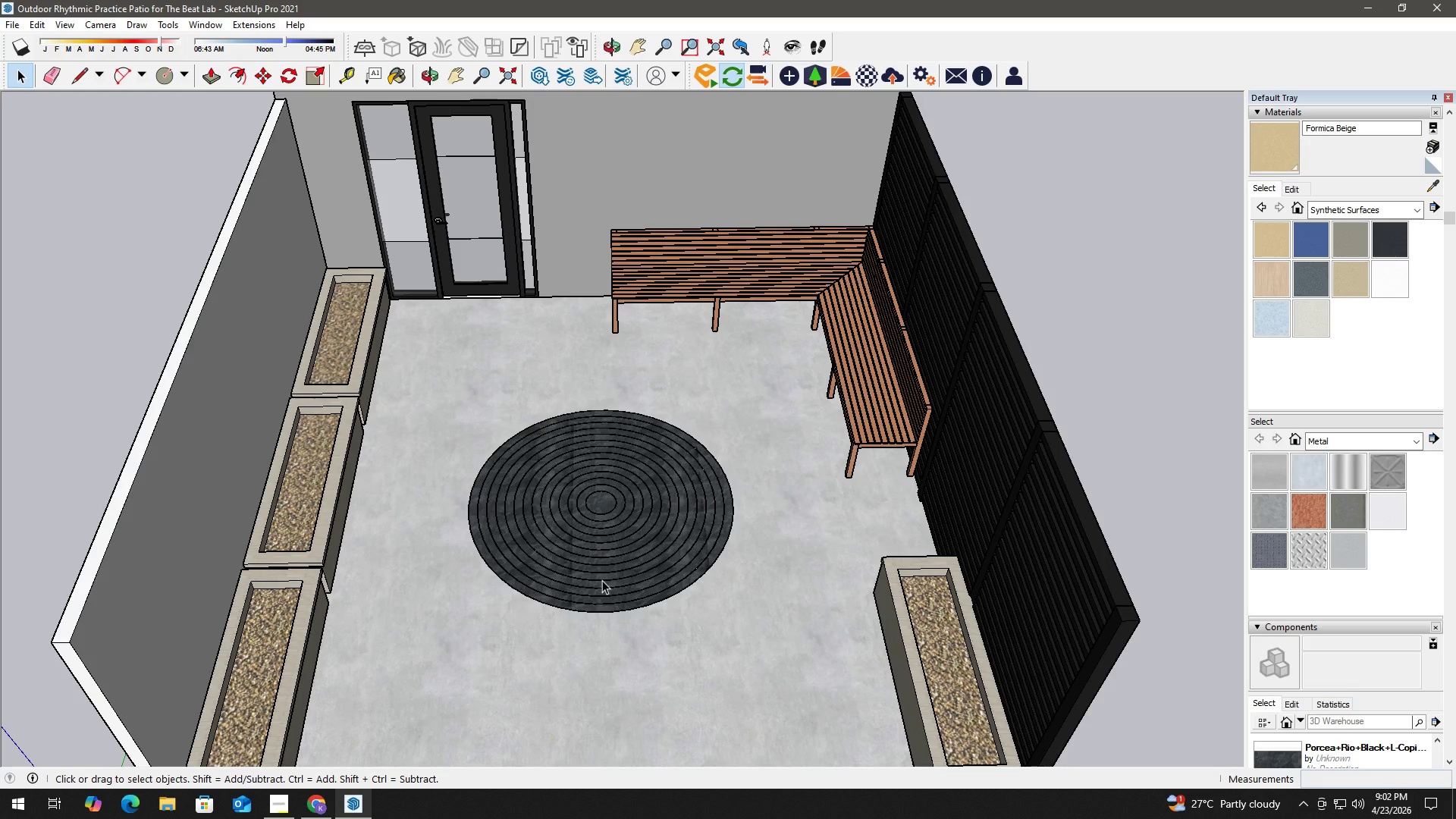 
wait(51.88)
 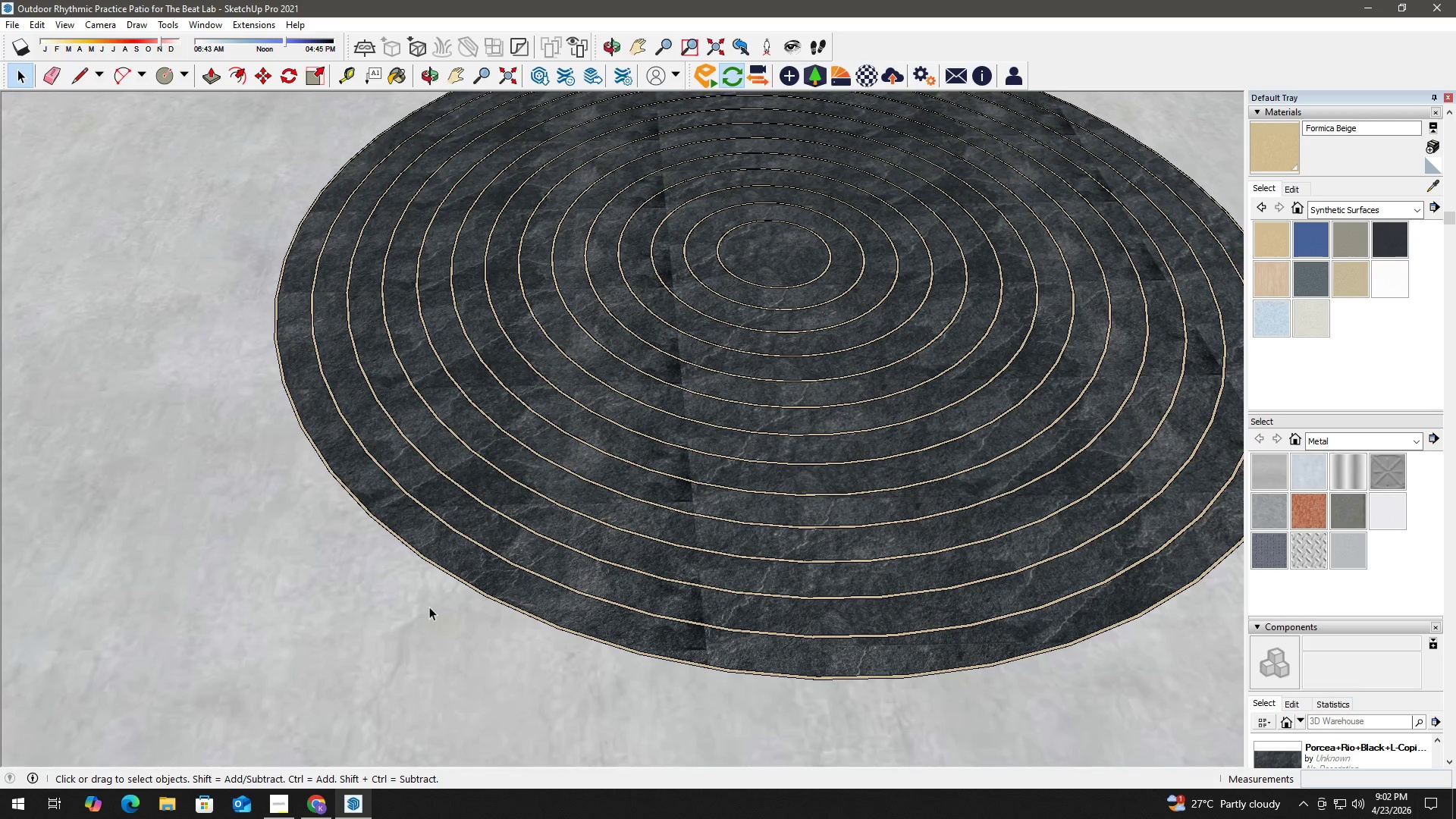 
double_click([429, 606])
 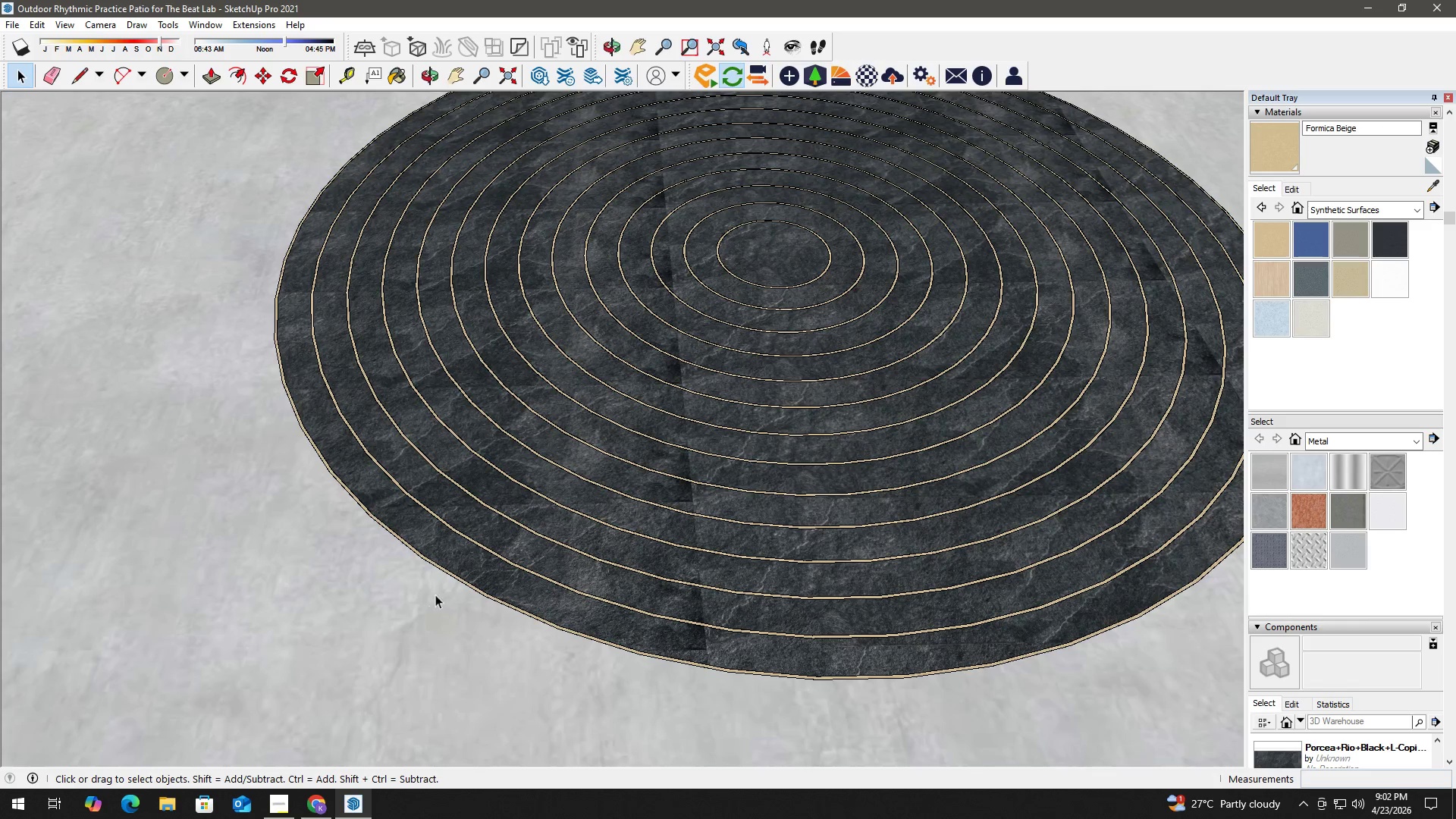 
scroll: coordinate [433, 617], scroll_direction: up, amount: 14.0
 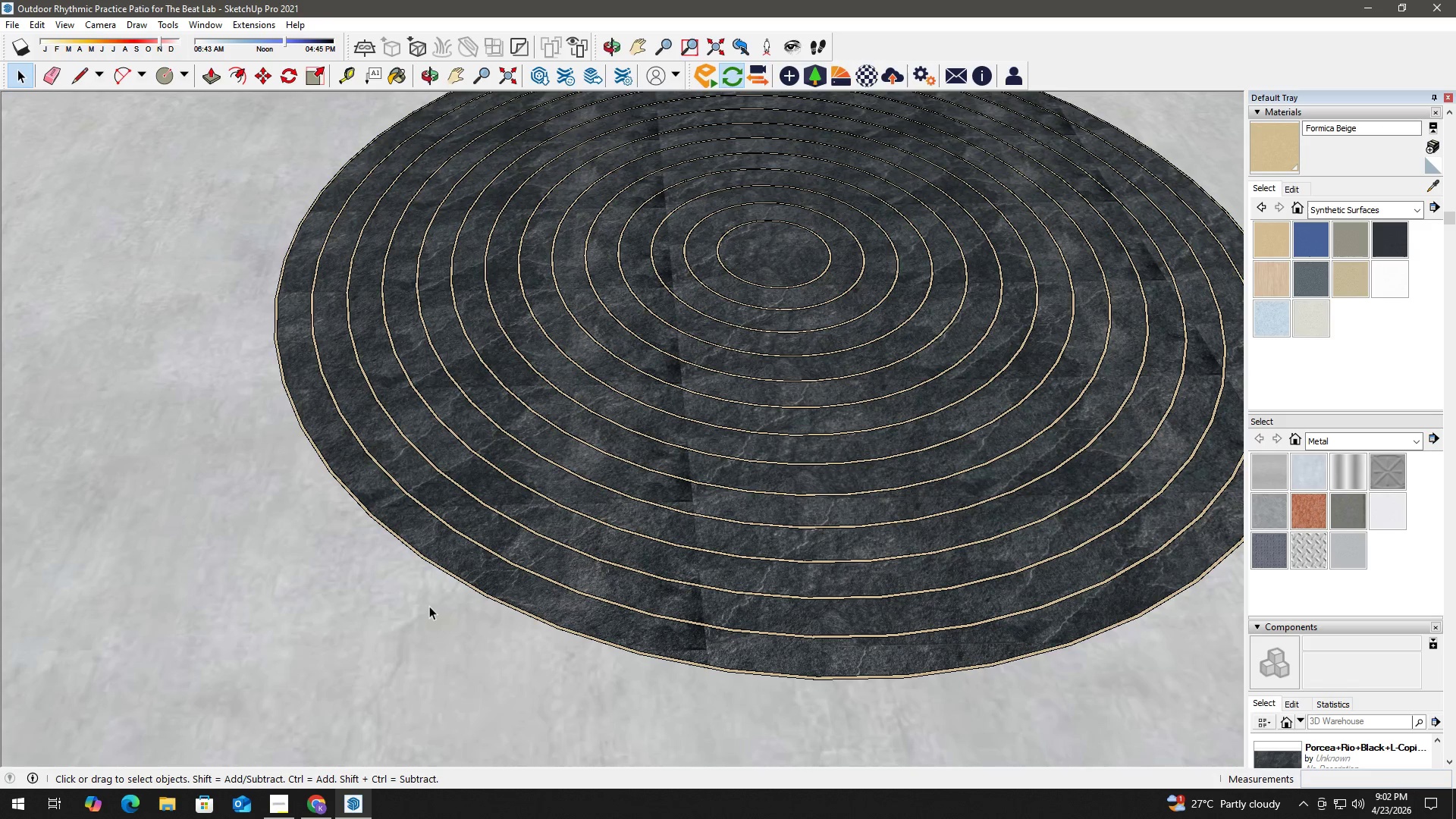 
key(B)
 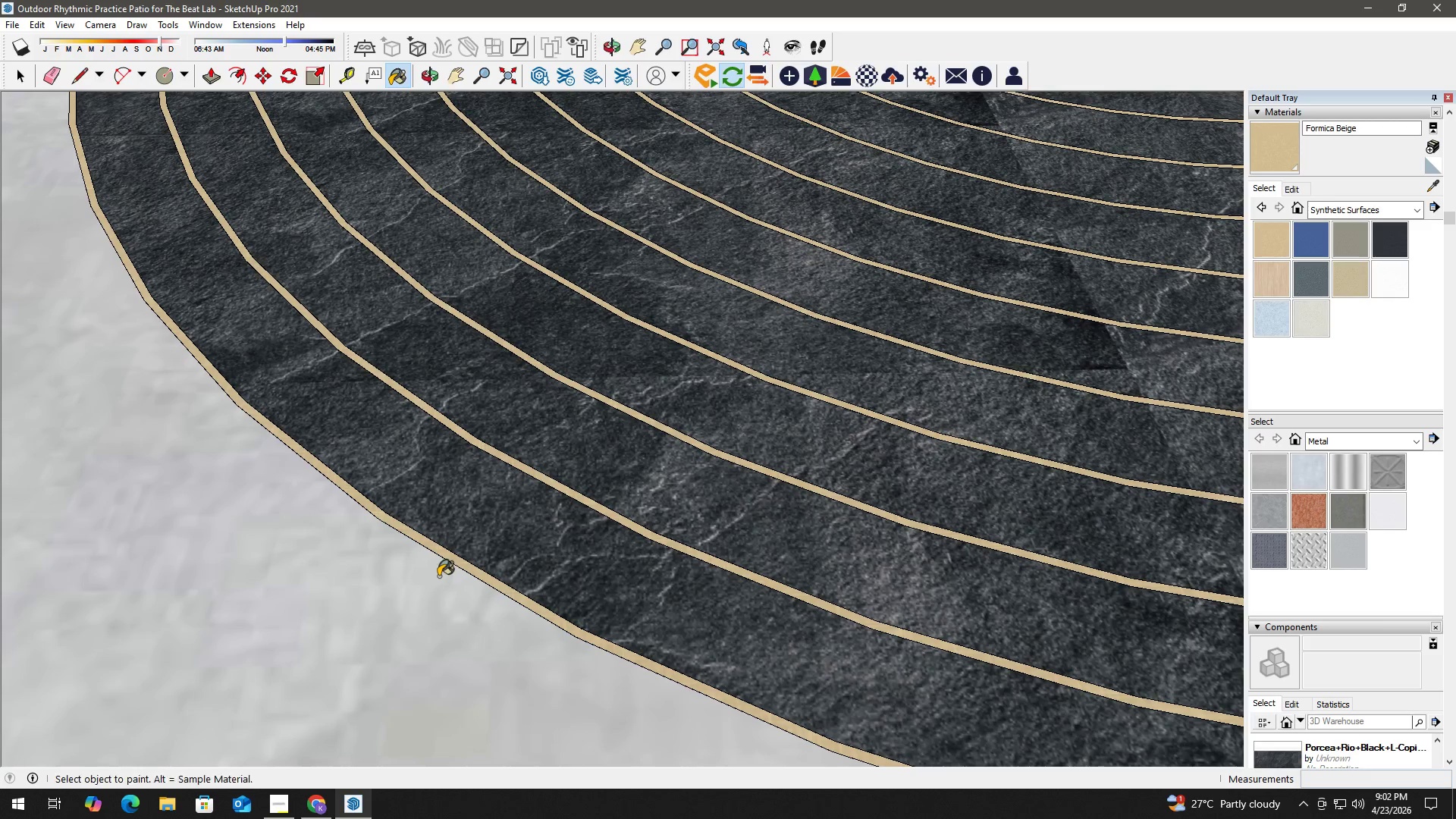 
key(Alt+AltLeft)
 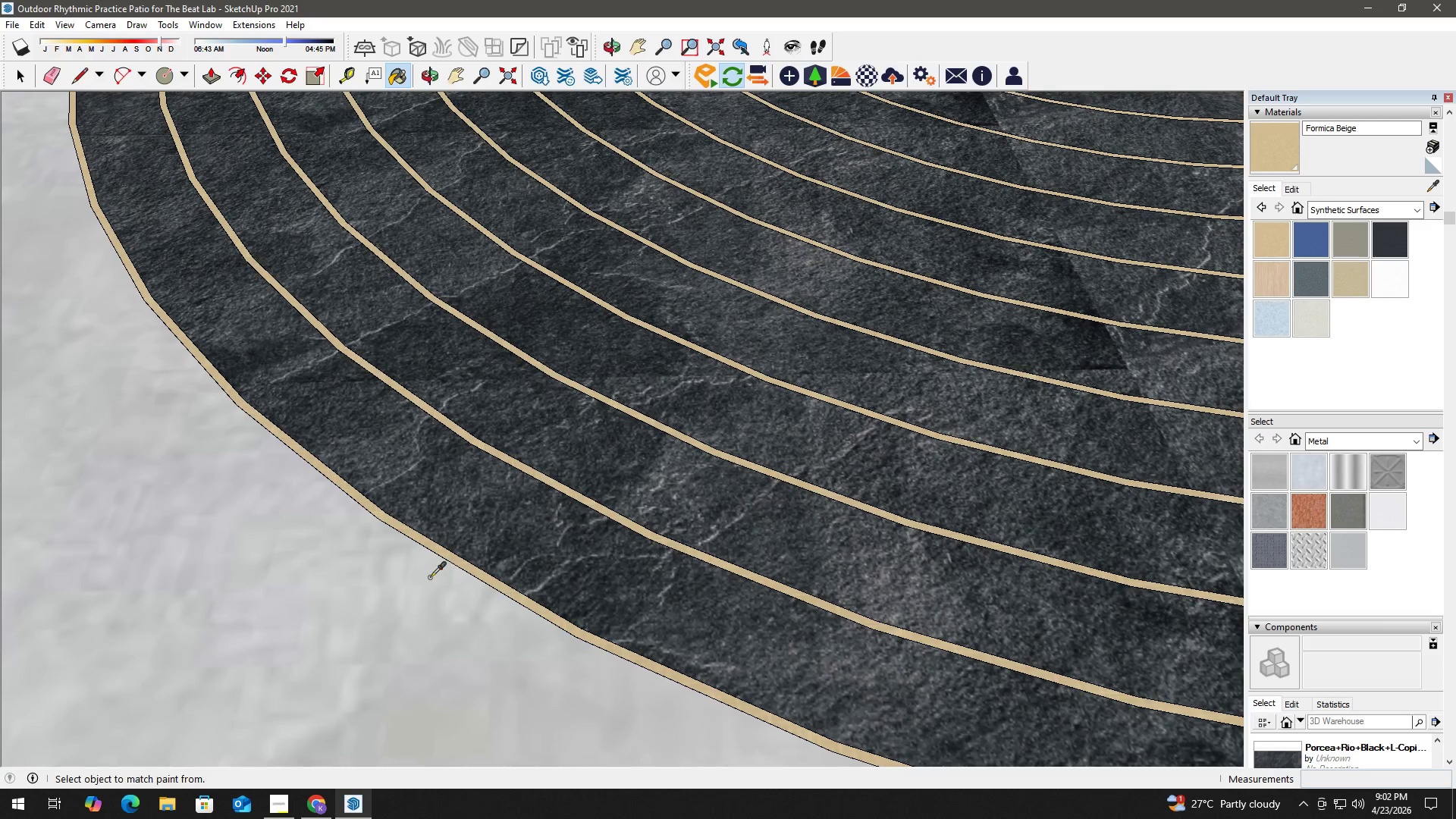 
left_click([429, 577])
 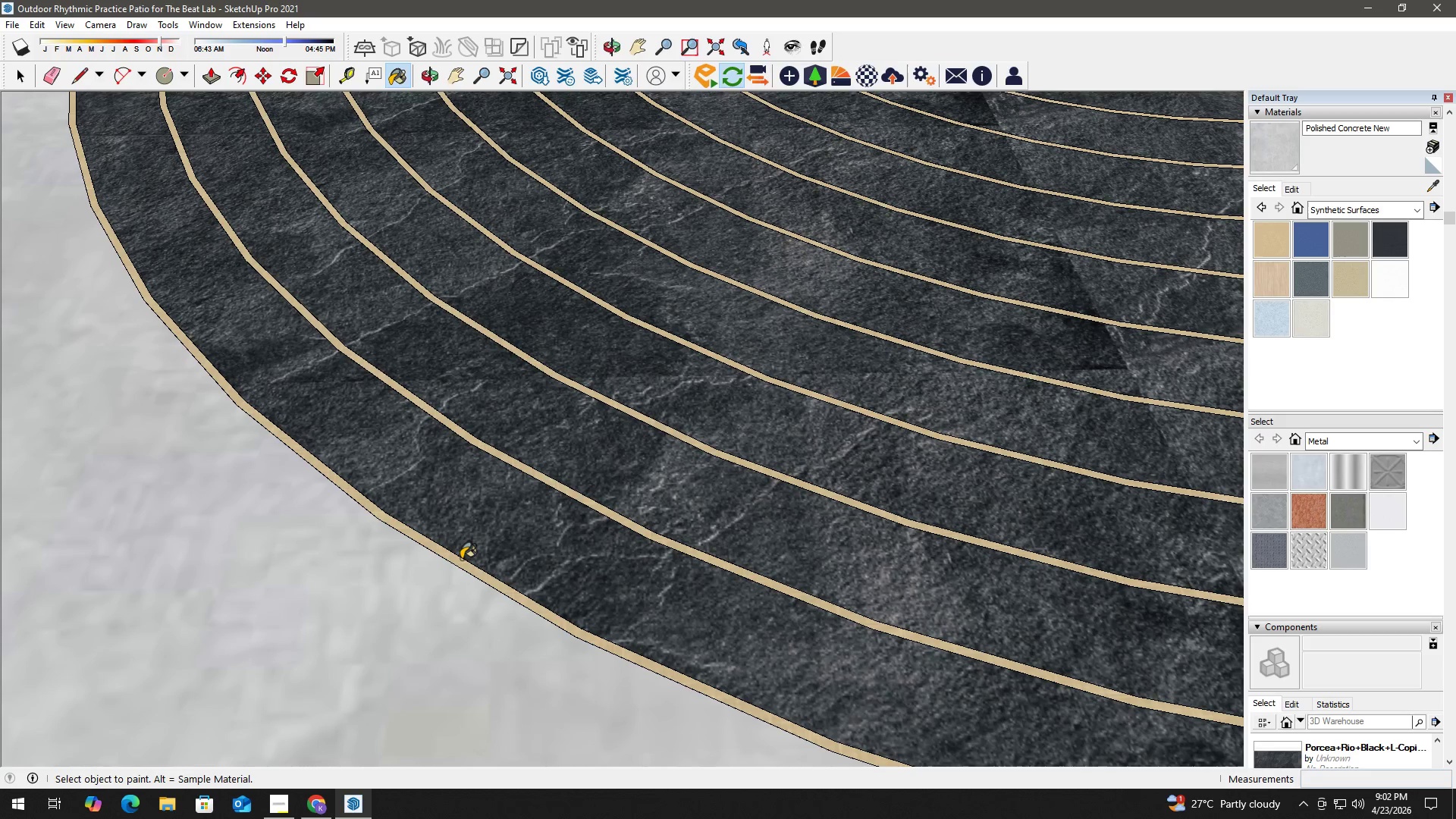 
scroll: coordinate [440, 576], scroll_direction: up, amount: 11.0
 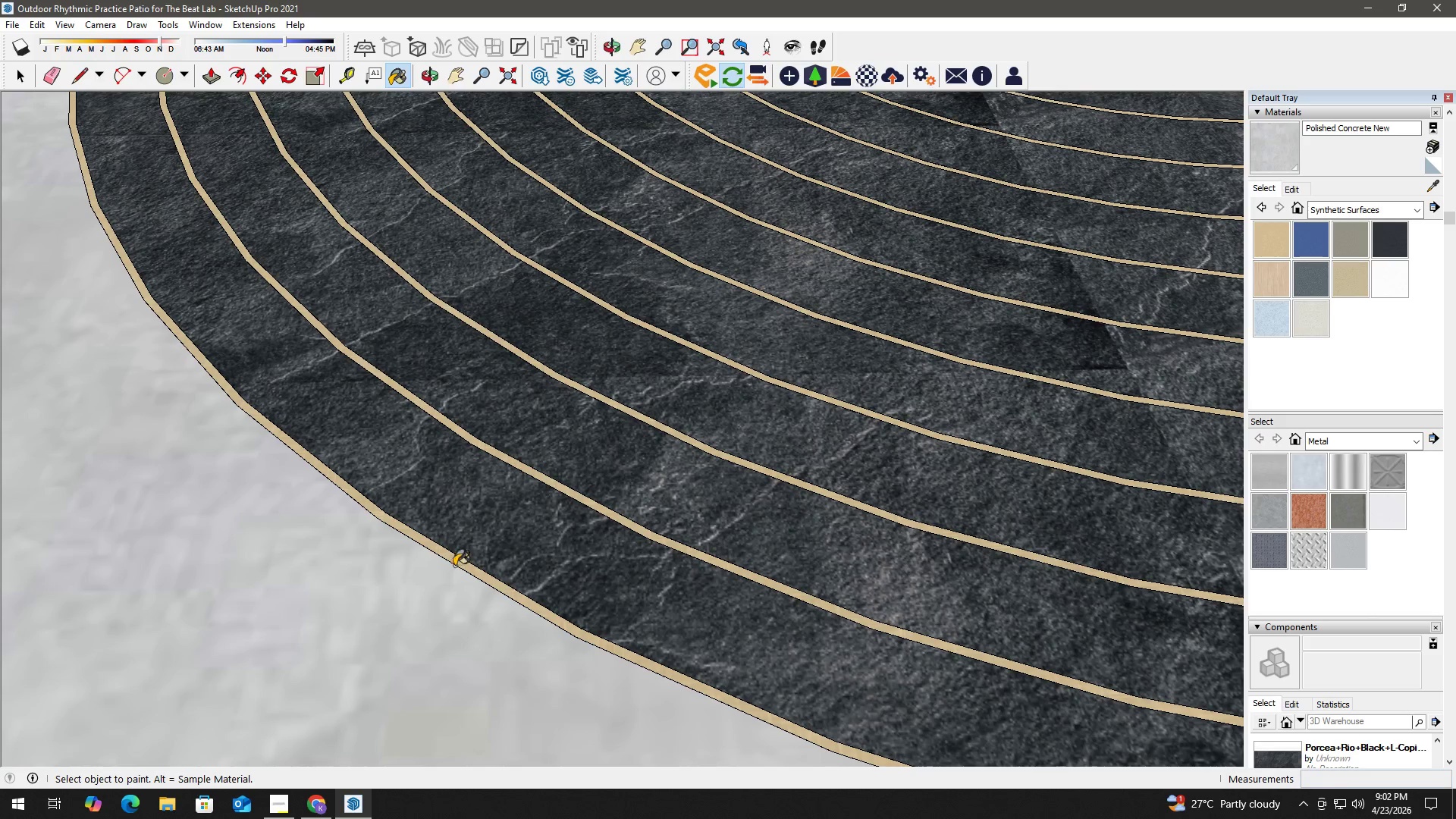 
left_click([459, 560])
 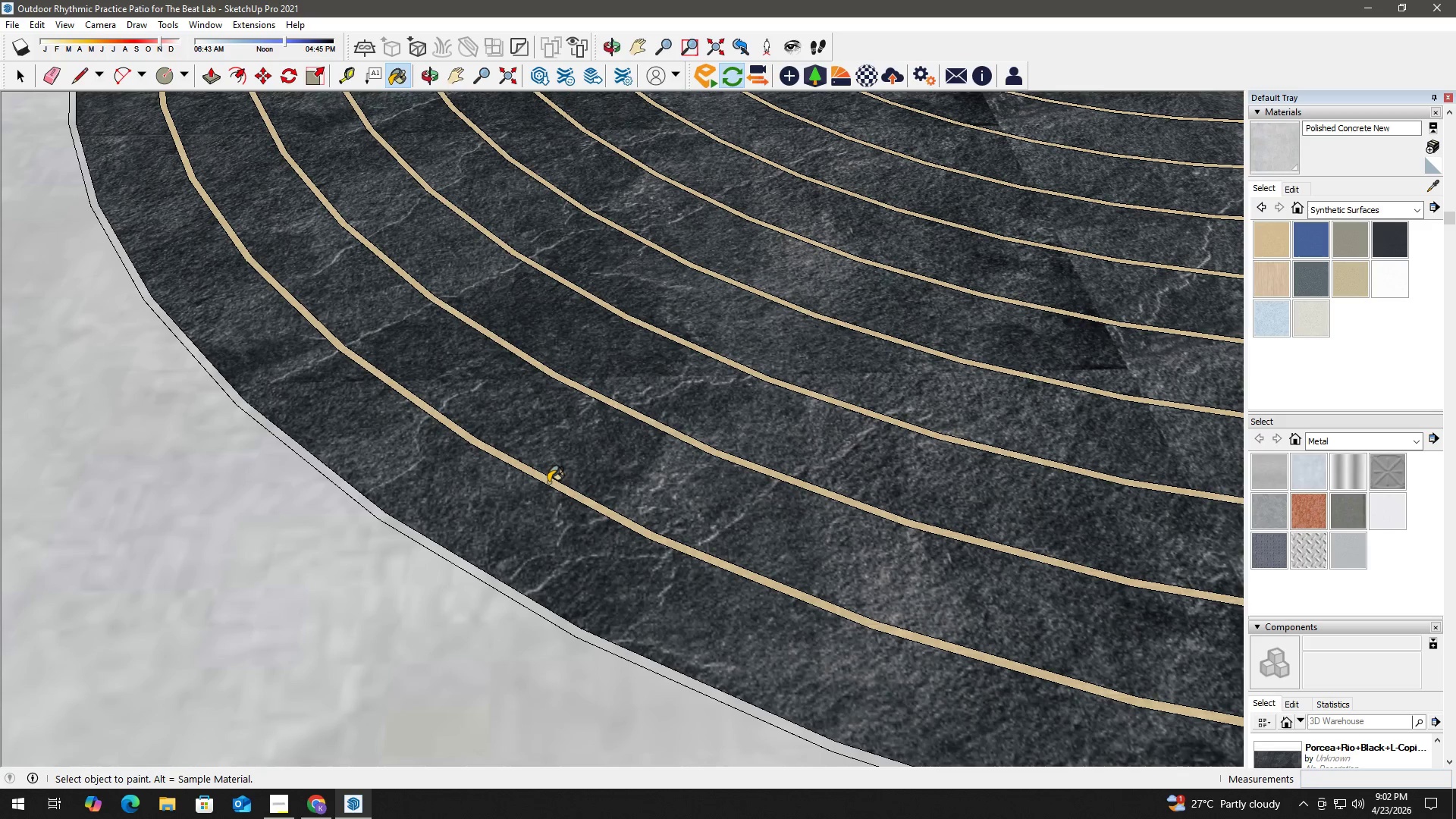 
left_click([551, 481])
 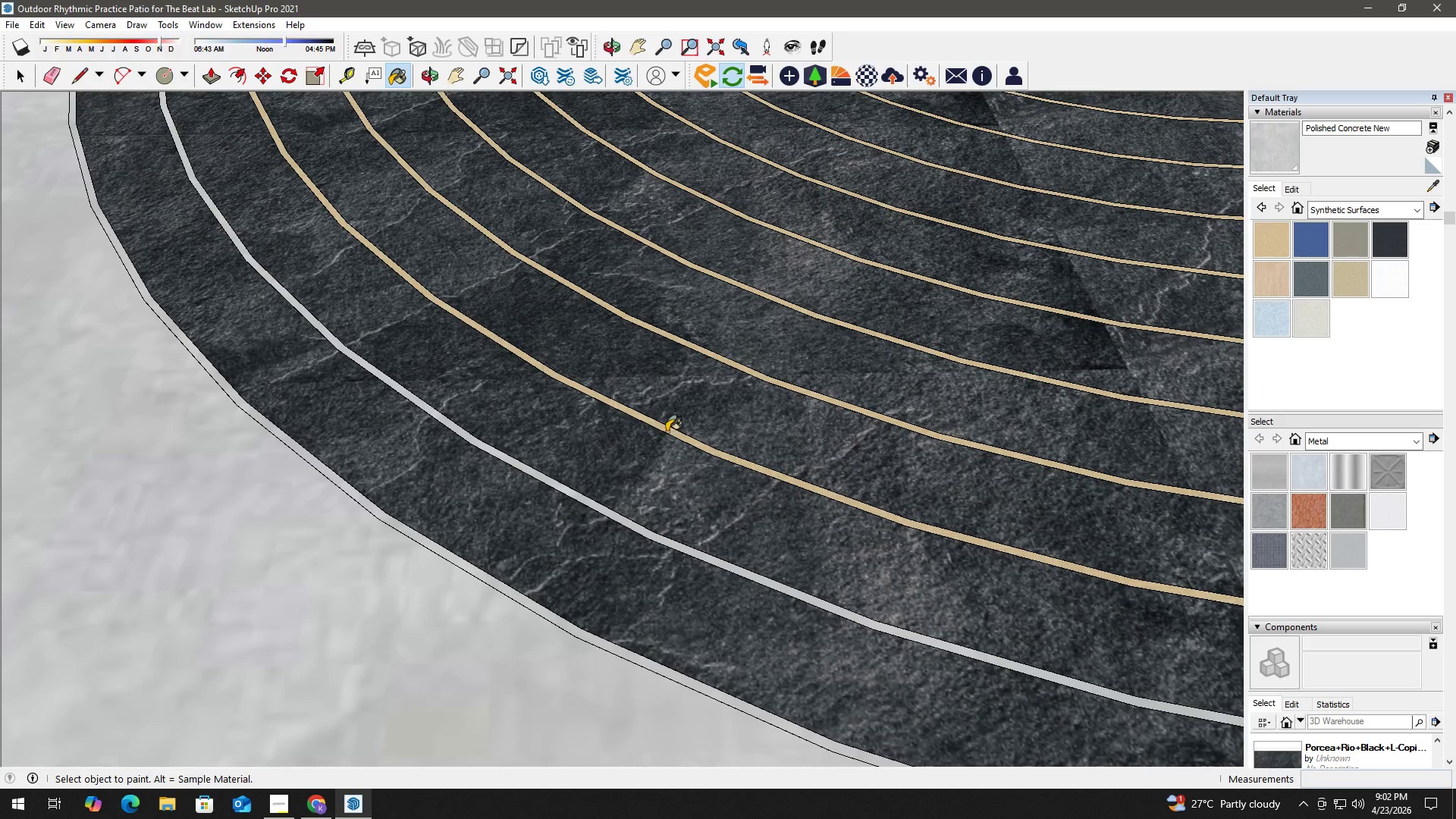 
left_click([670, 430])
 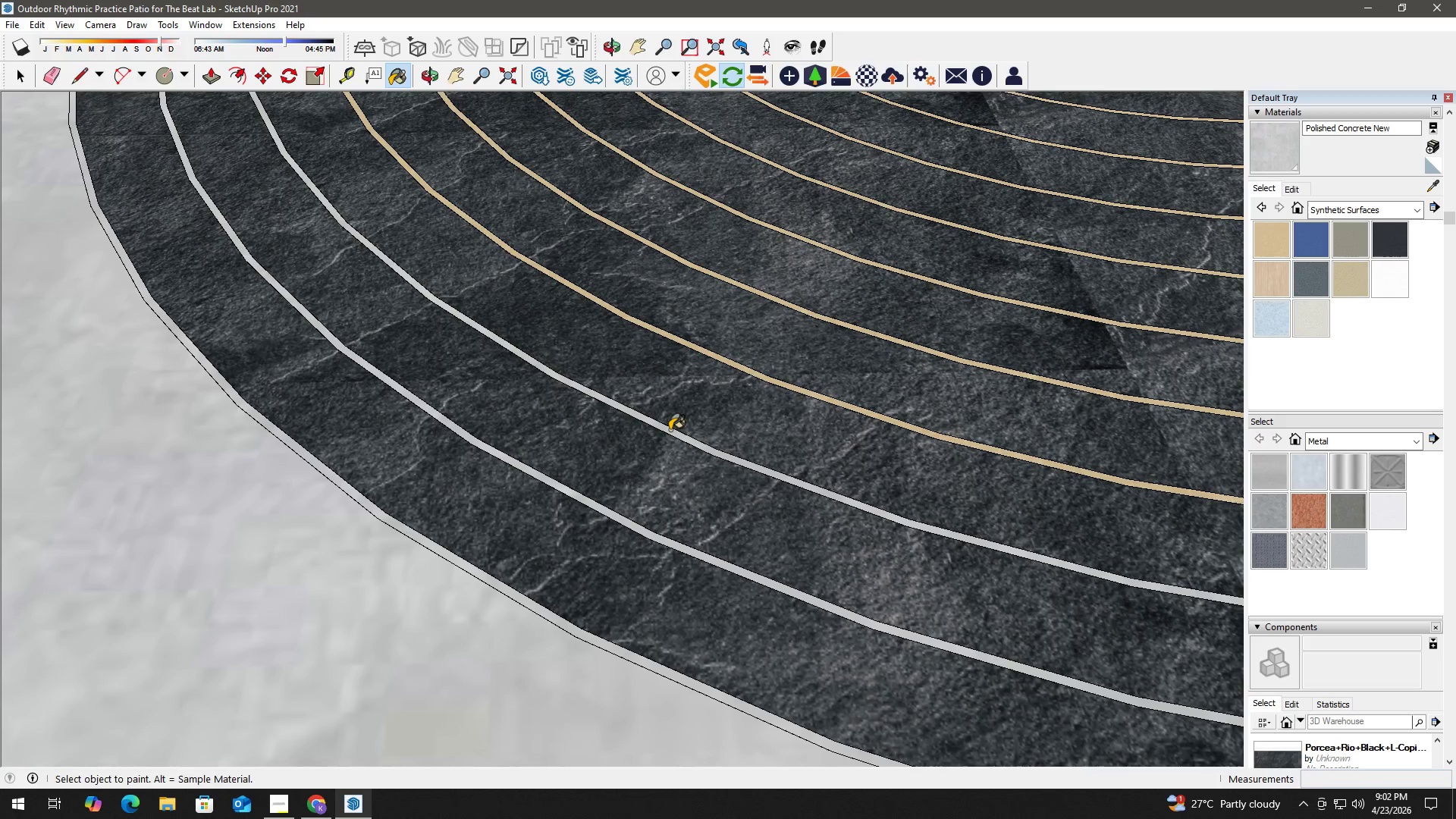 
key(Space)
 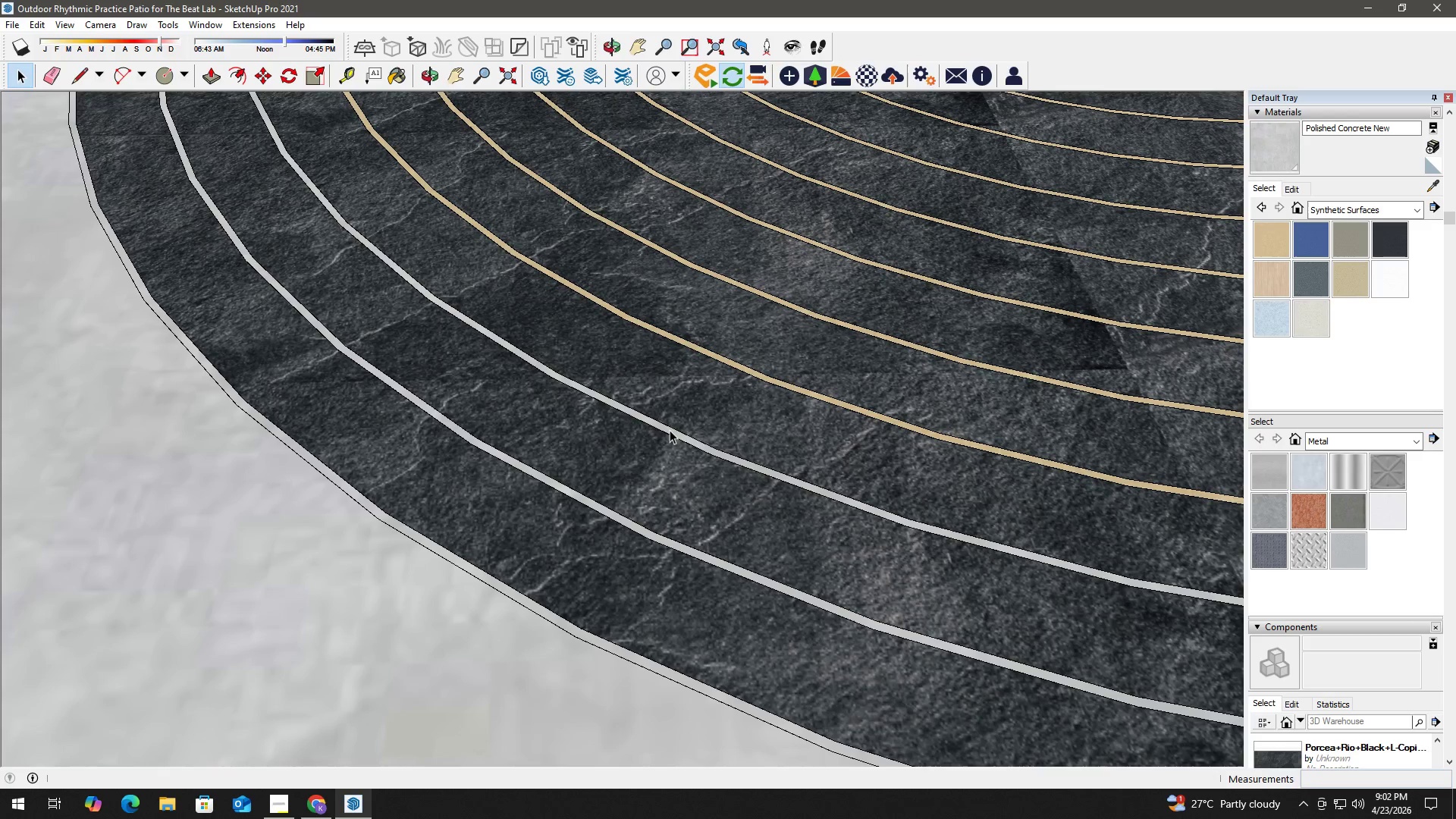 
key(H)
 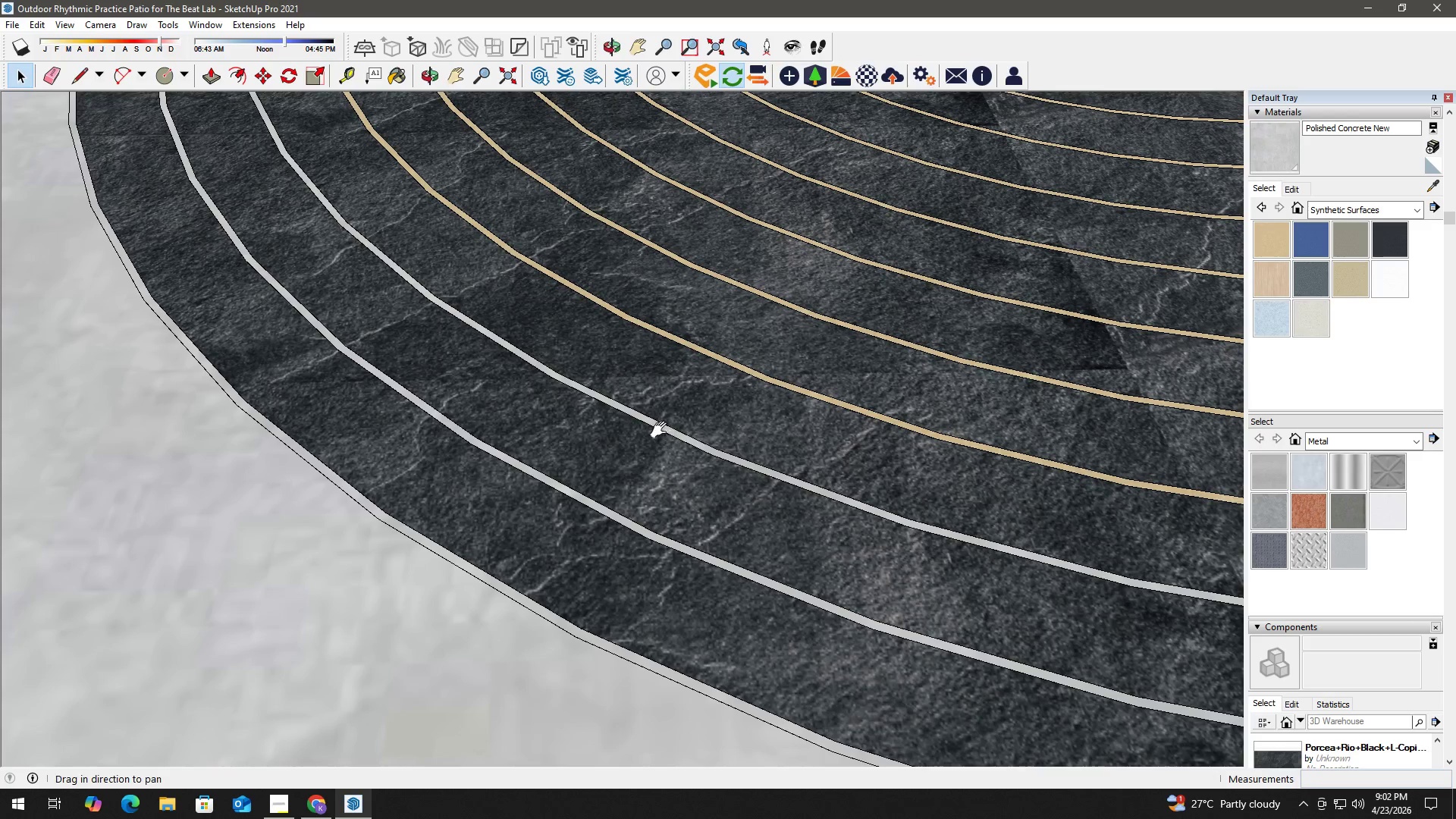 
left_click_drag(start_coordinate=[657, 430], to_coordinate=[526, 457])
 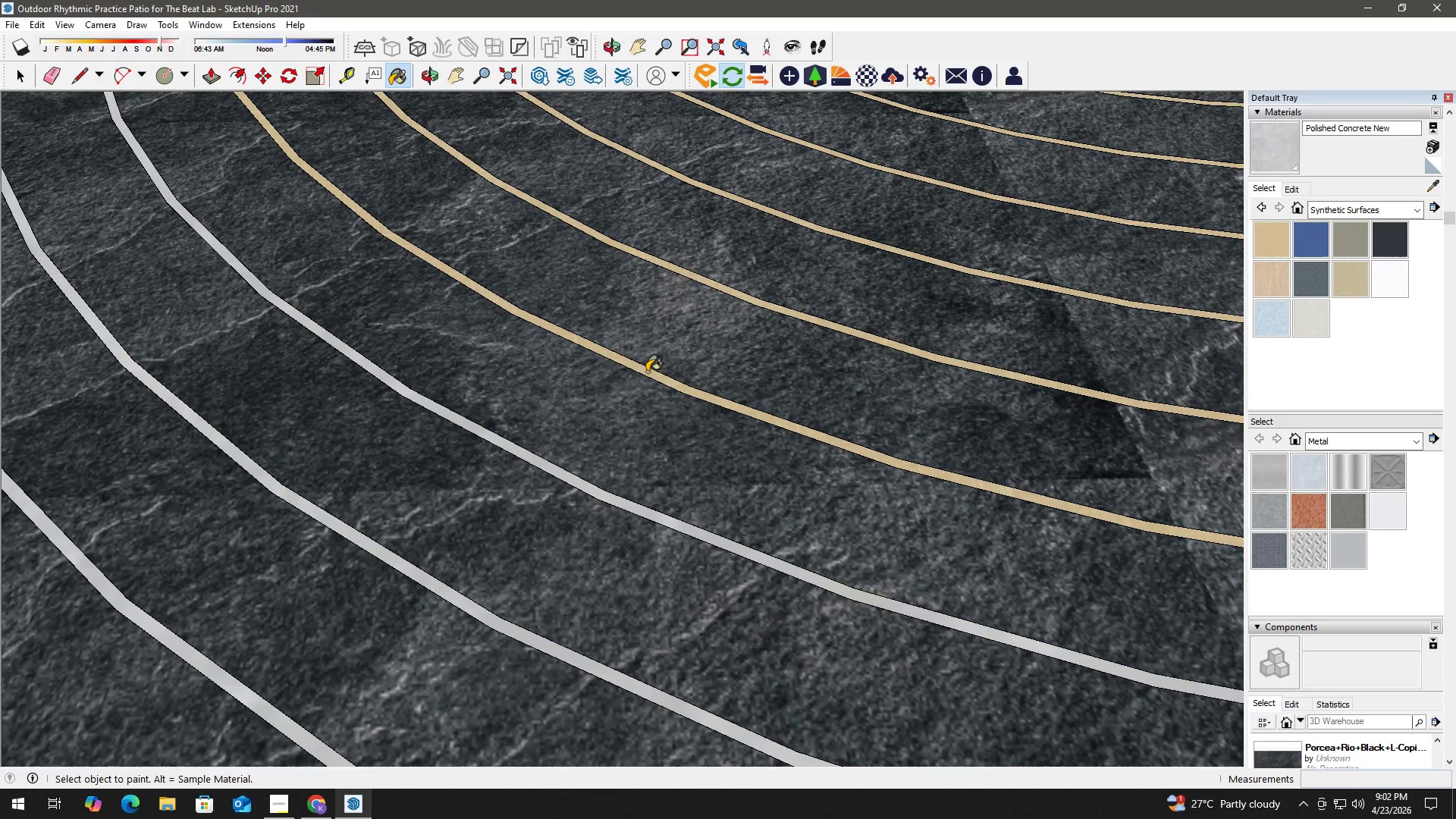 
key(Space)
 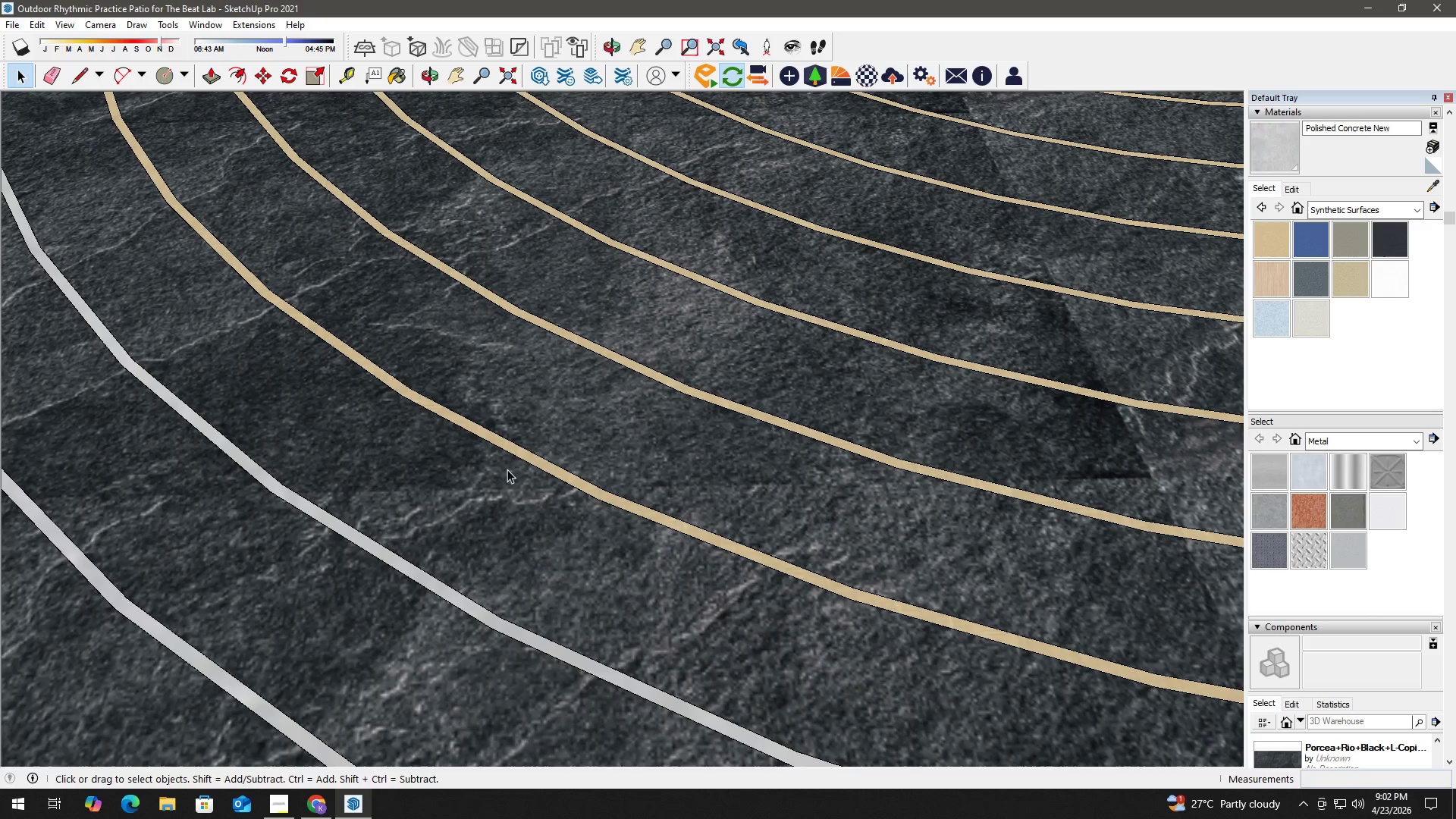 
key(B)
 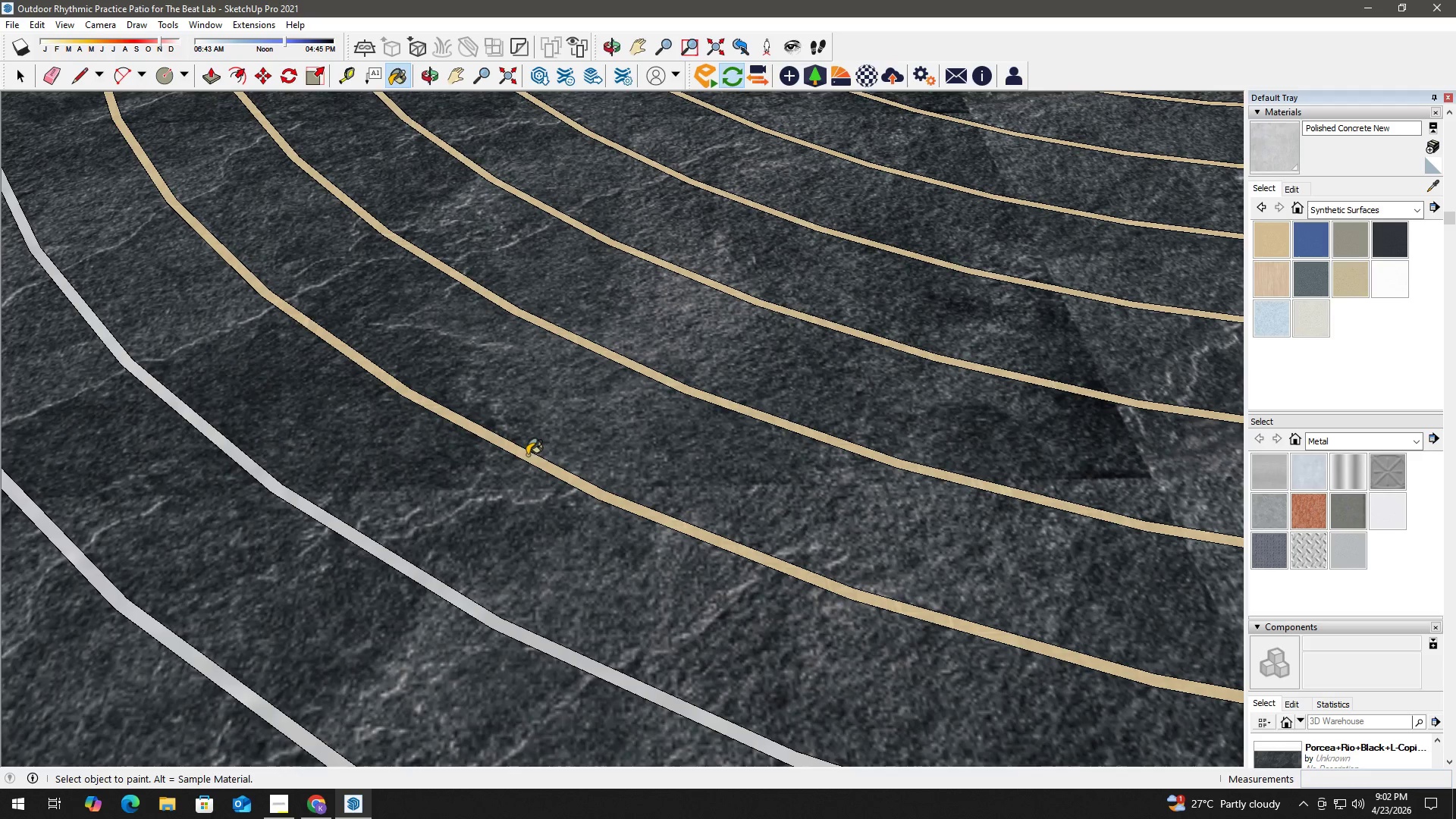 
scroll: coordinate [502, 472], scroll_direction: up, amount: 4.0
 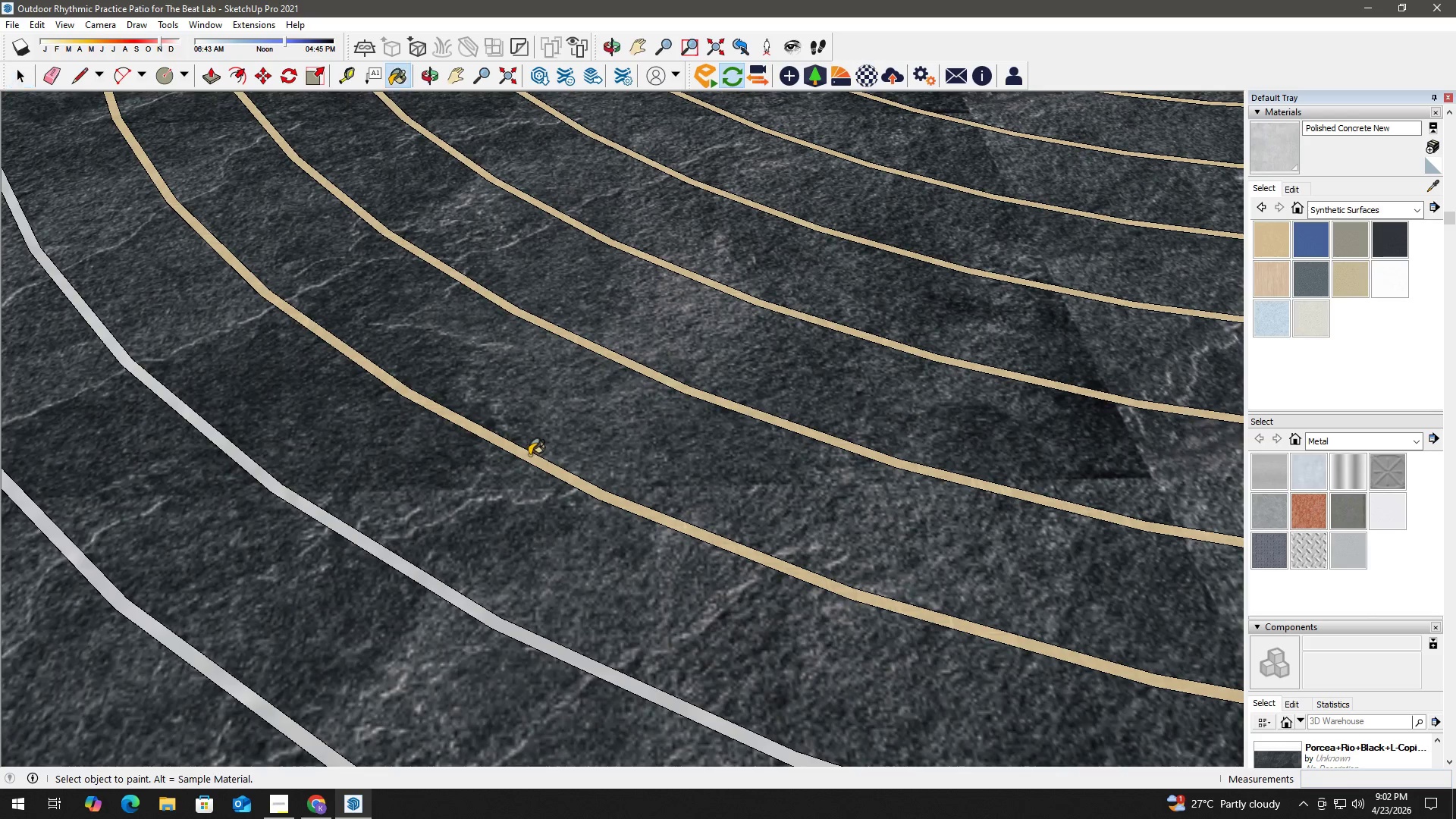 
left_click([526, 457])
 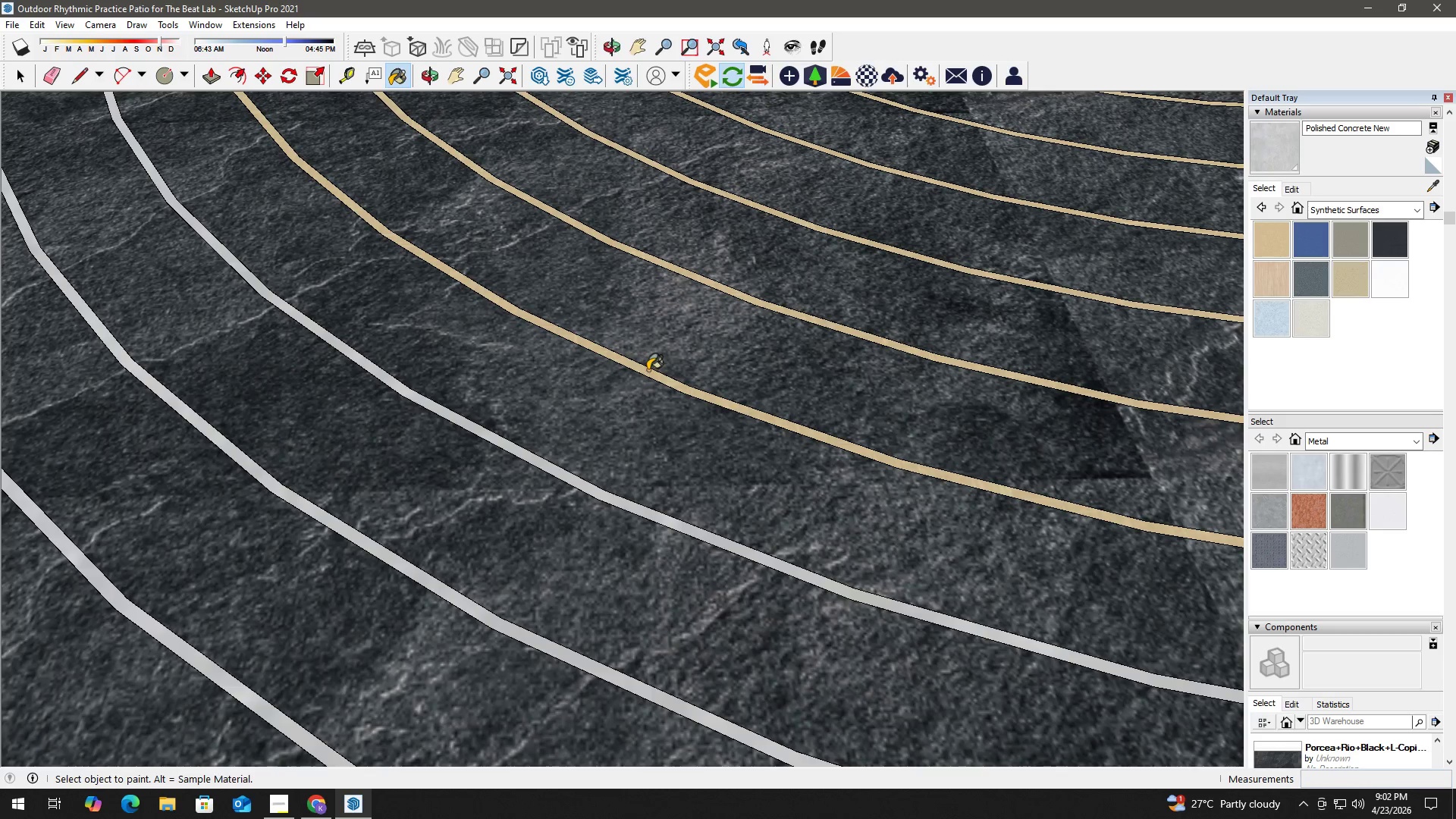 
left_click([650, 369])
 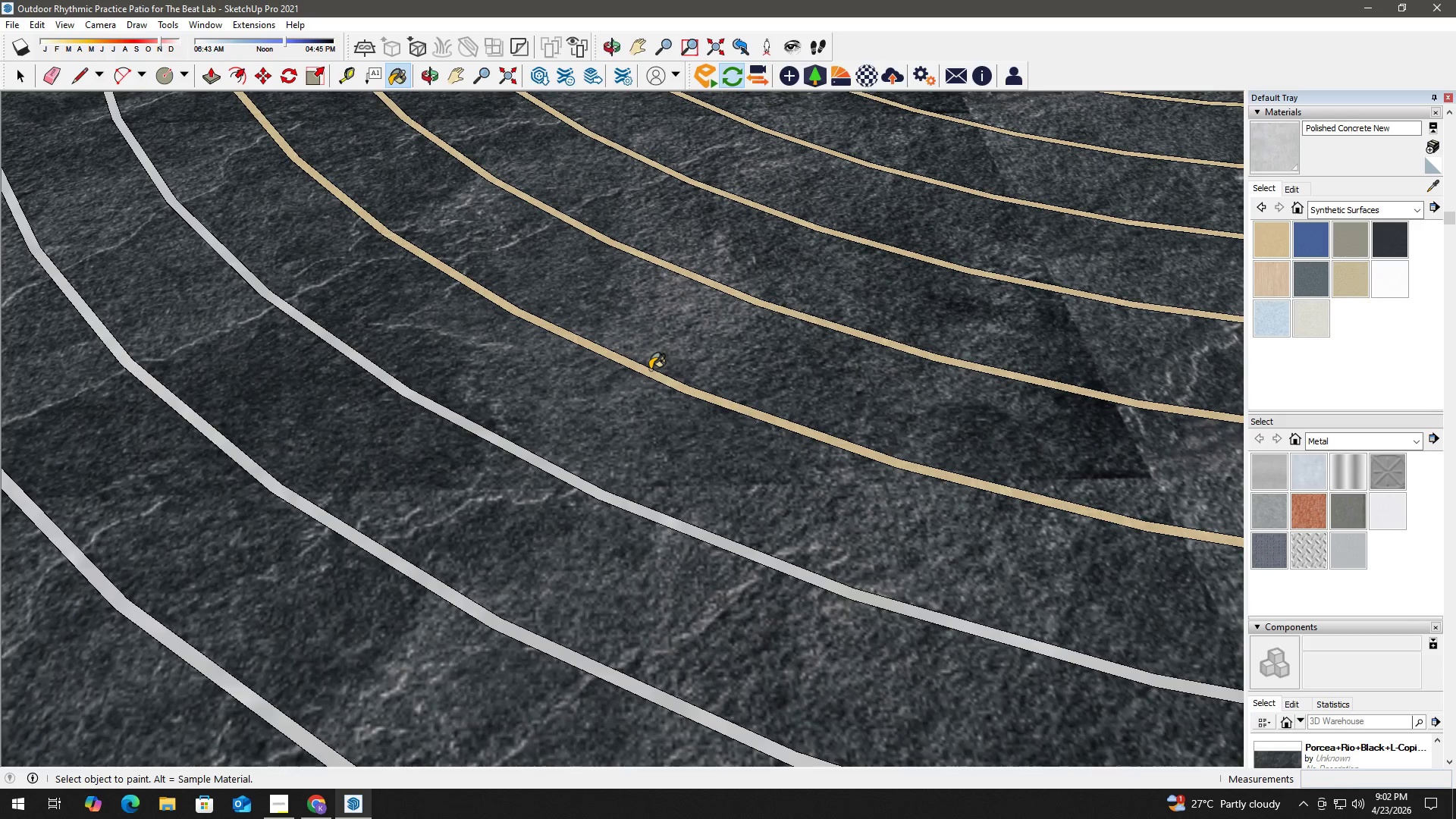 
key(Space)
 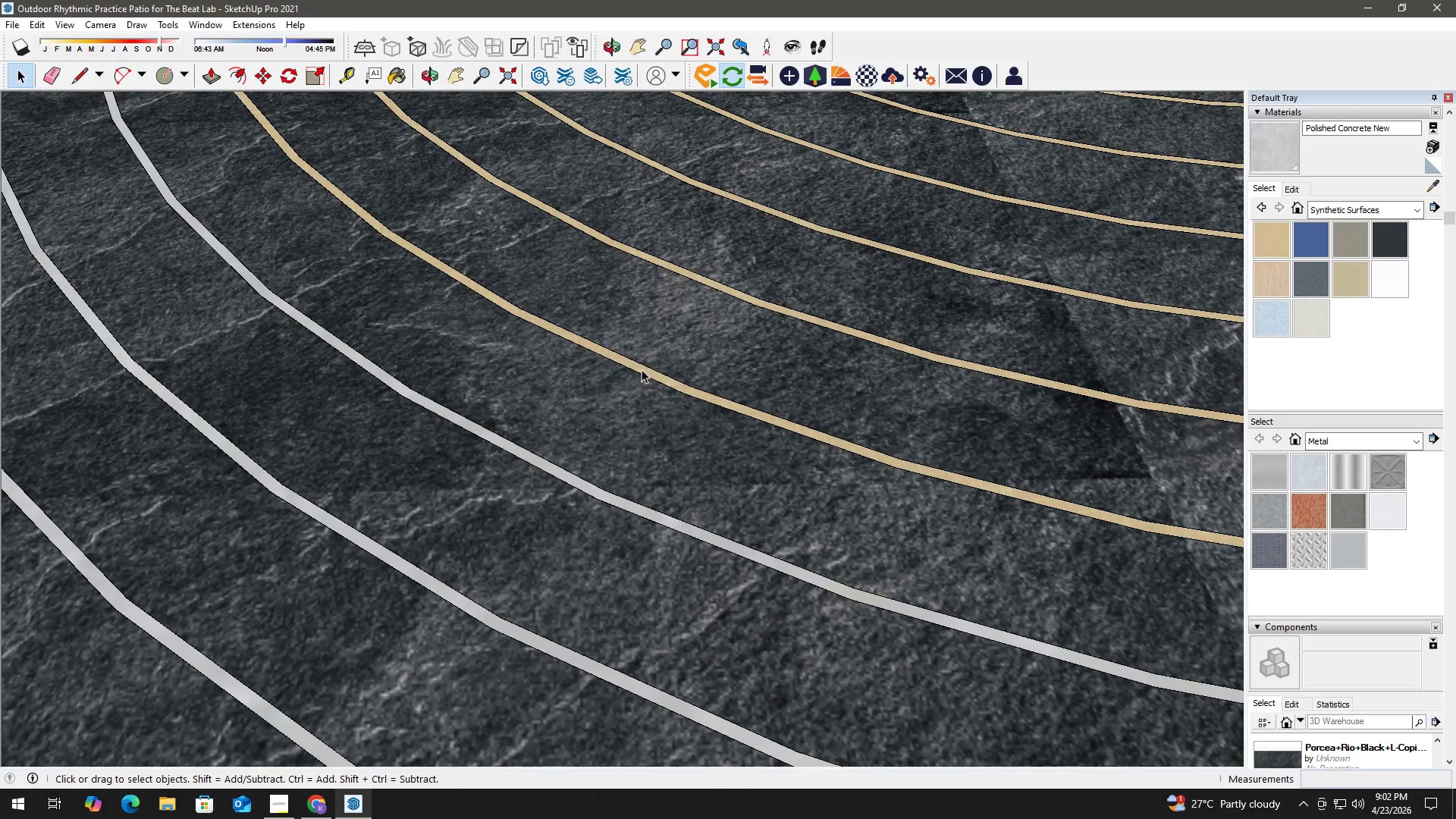 
key(B)
 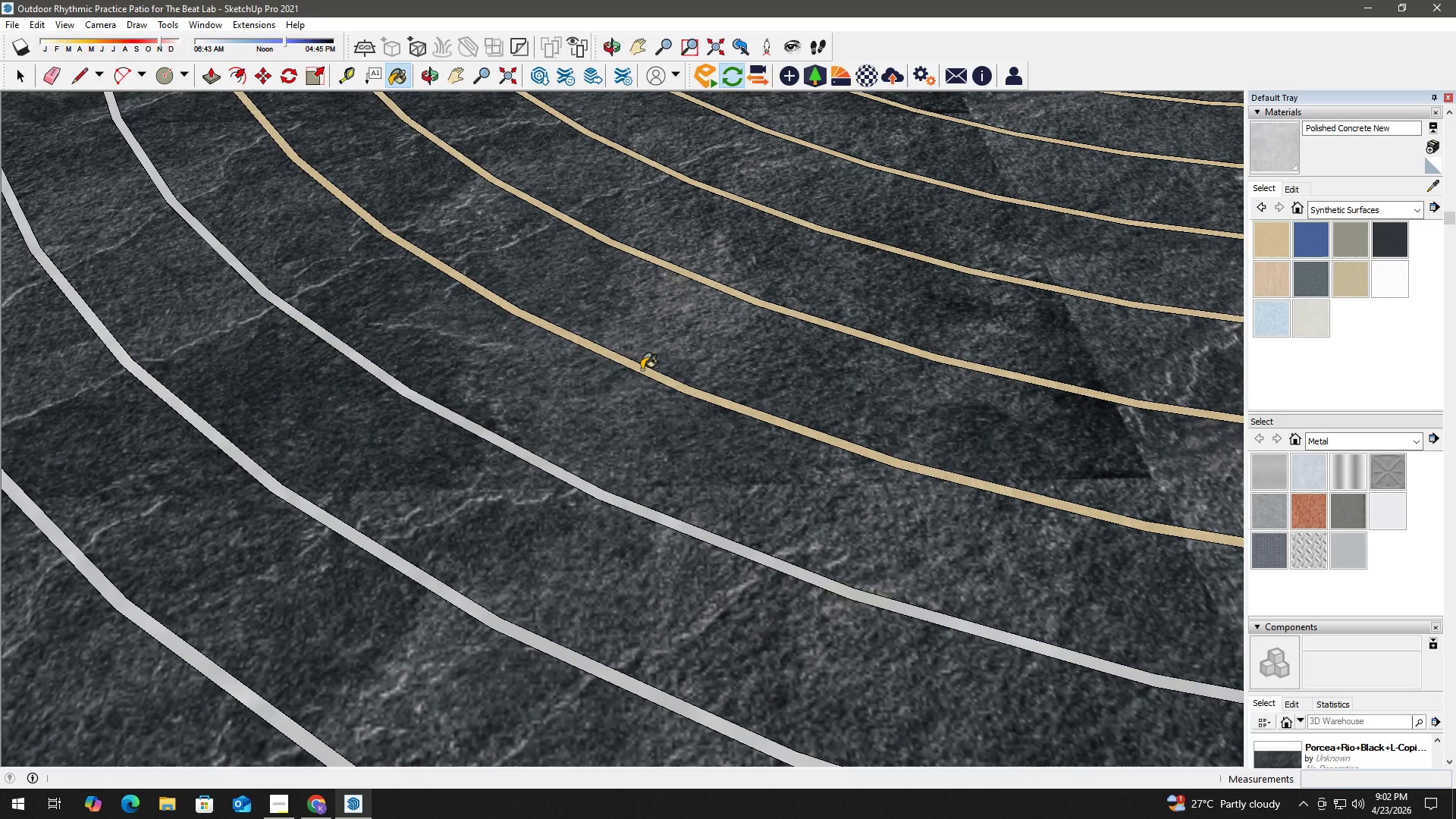 
left_click([642, 369])
 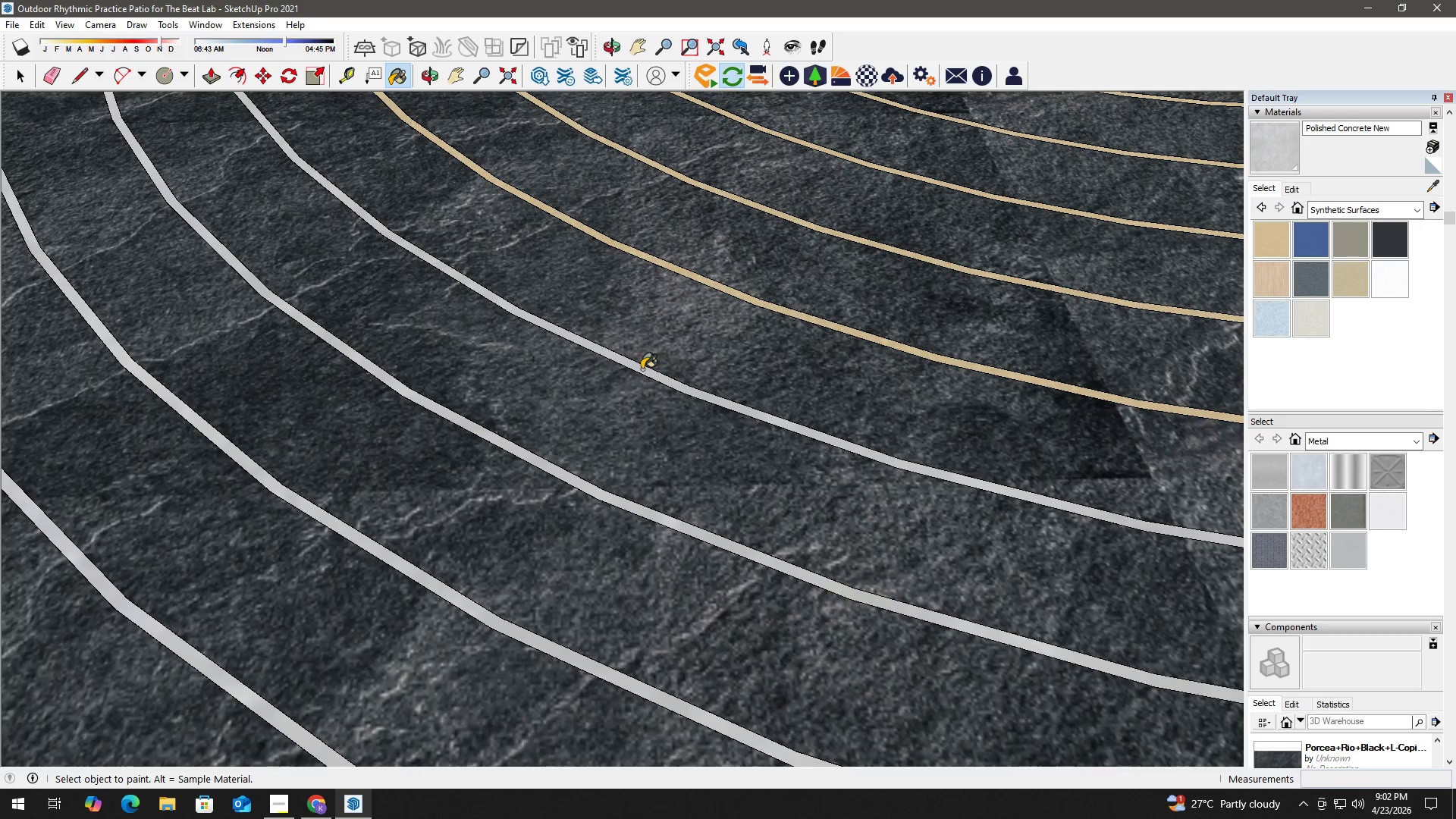 
key(Space)
 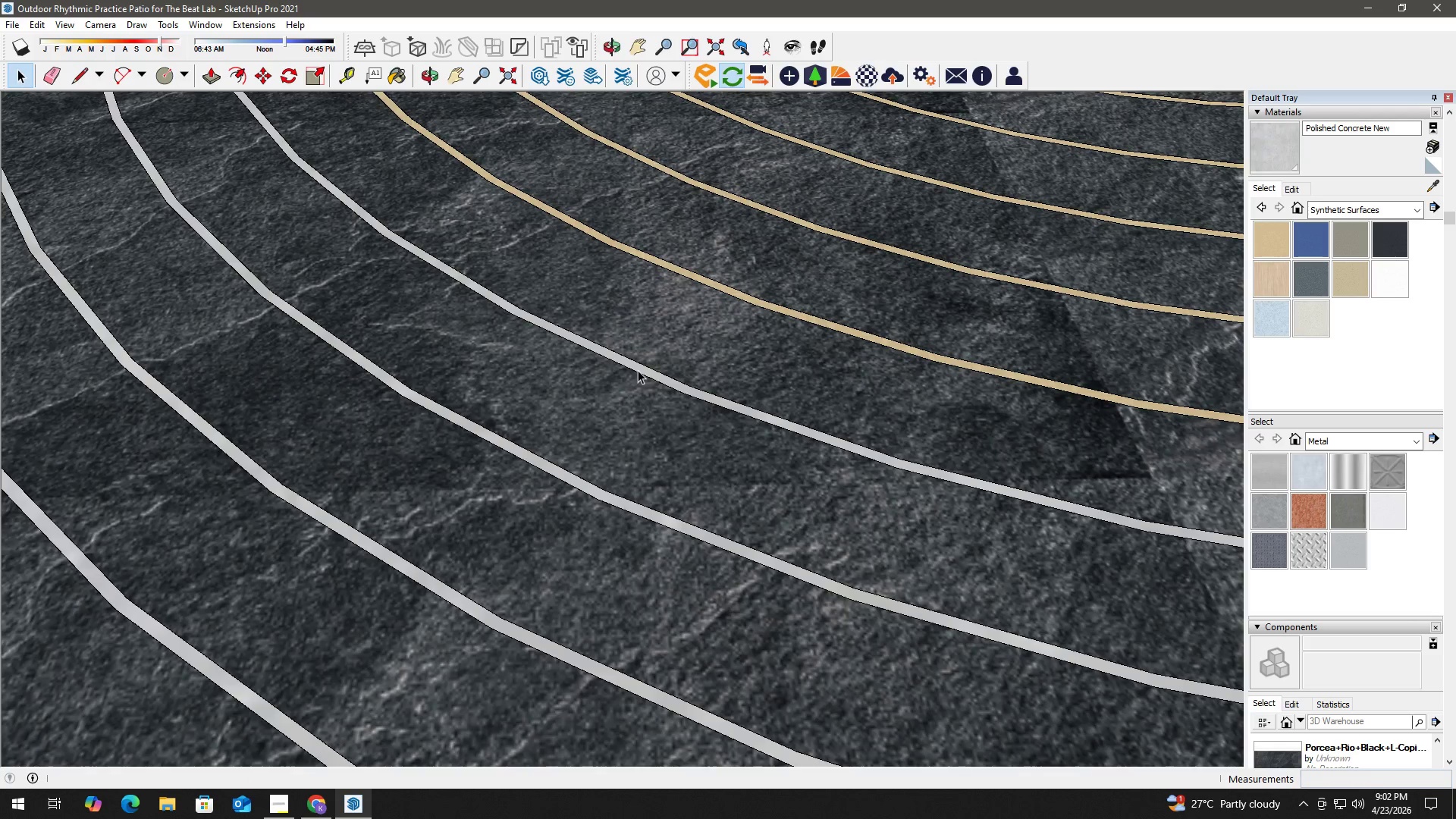 
key(H)
 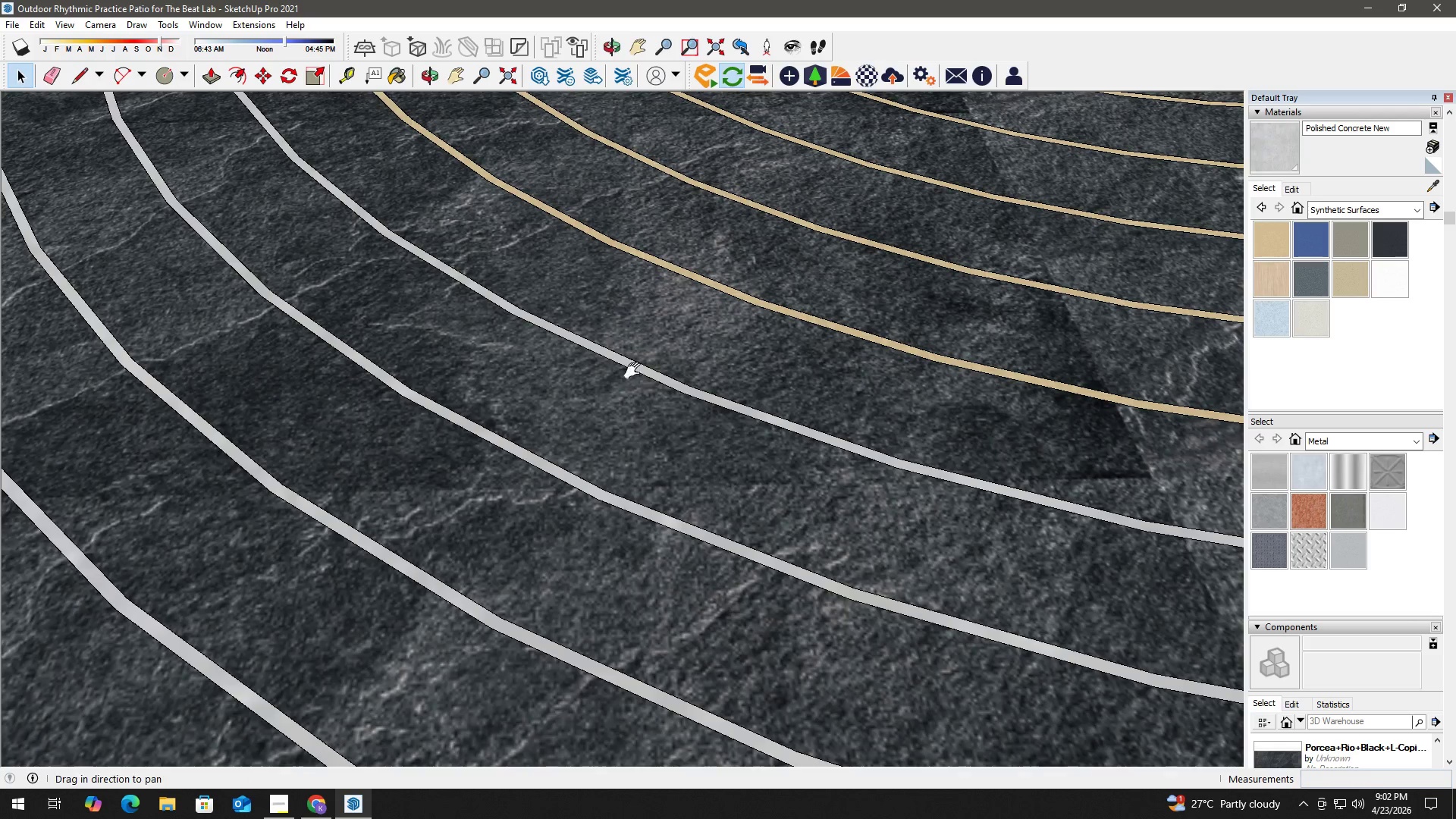 
left_click_drag(start_coordinate=[634, 372], to_coordinate=[502, 506])
 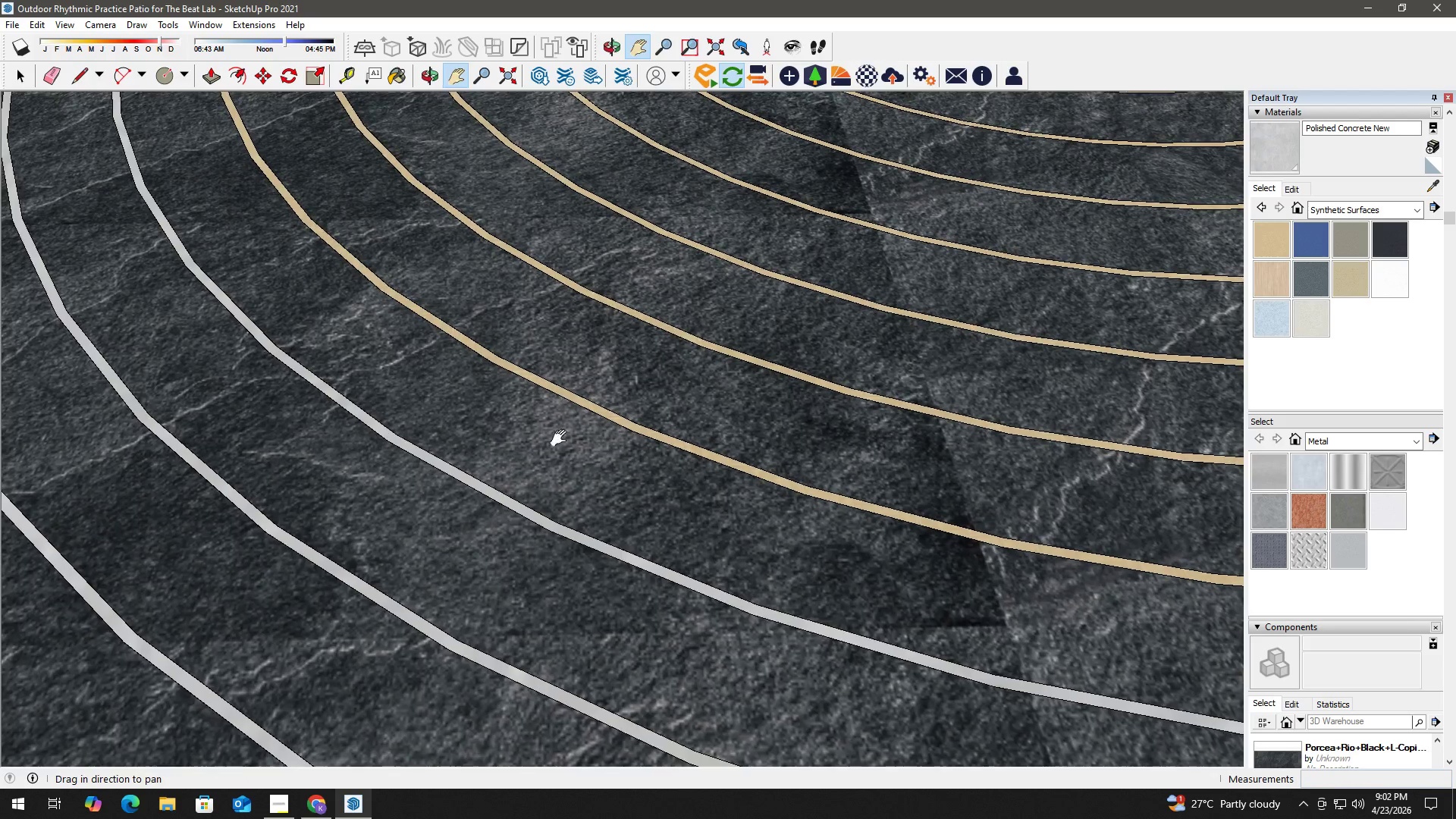 
key(Space)
 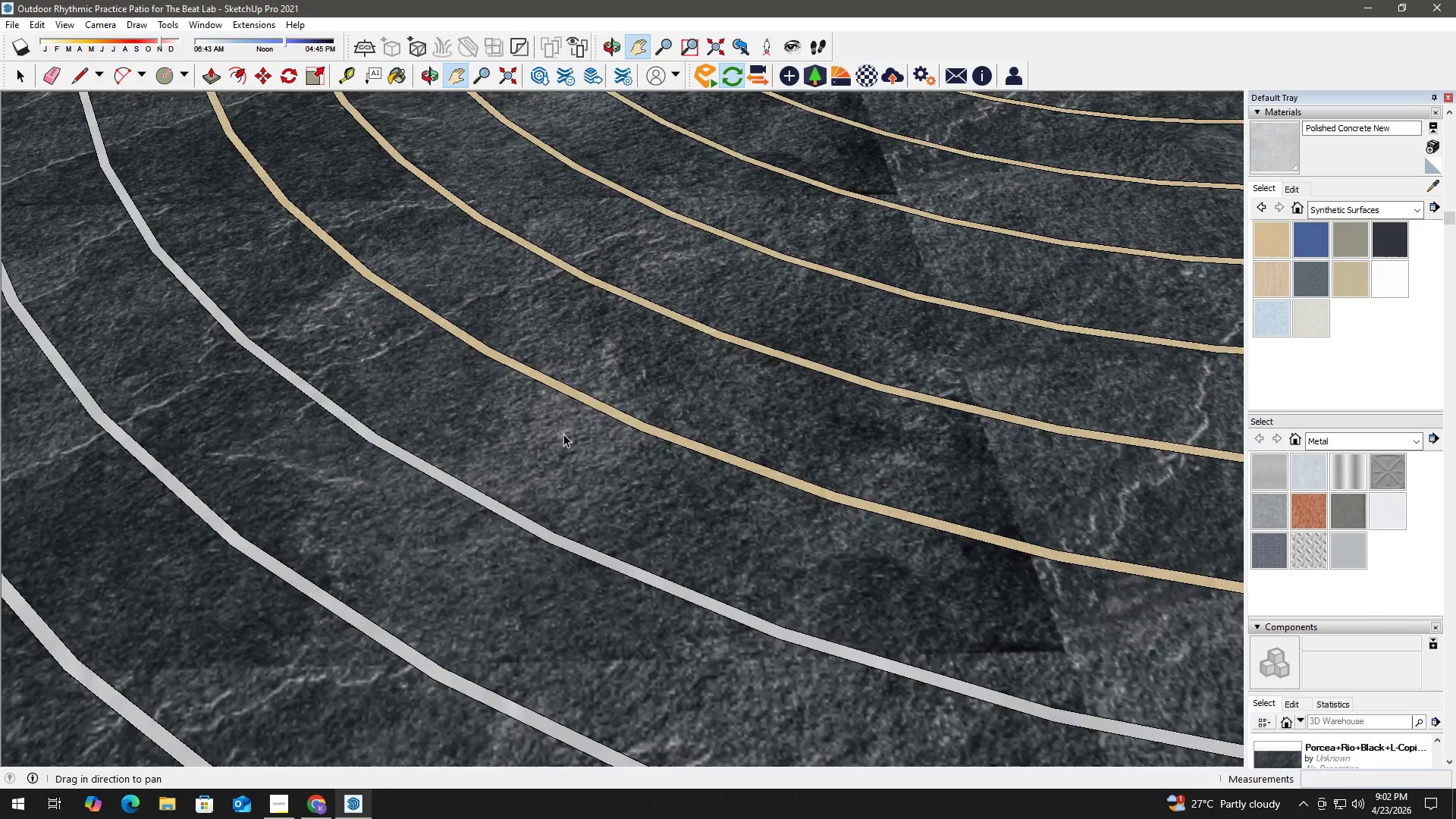 
key(B)
 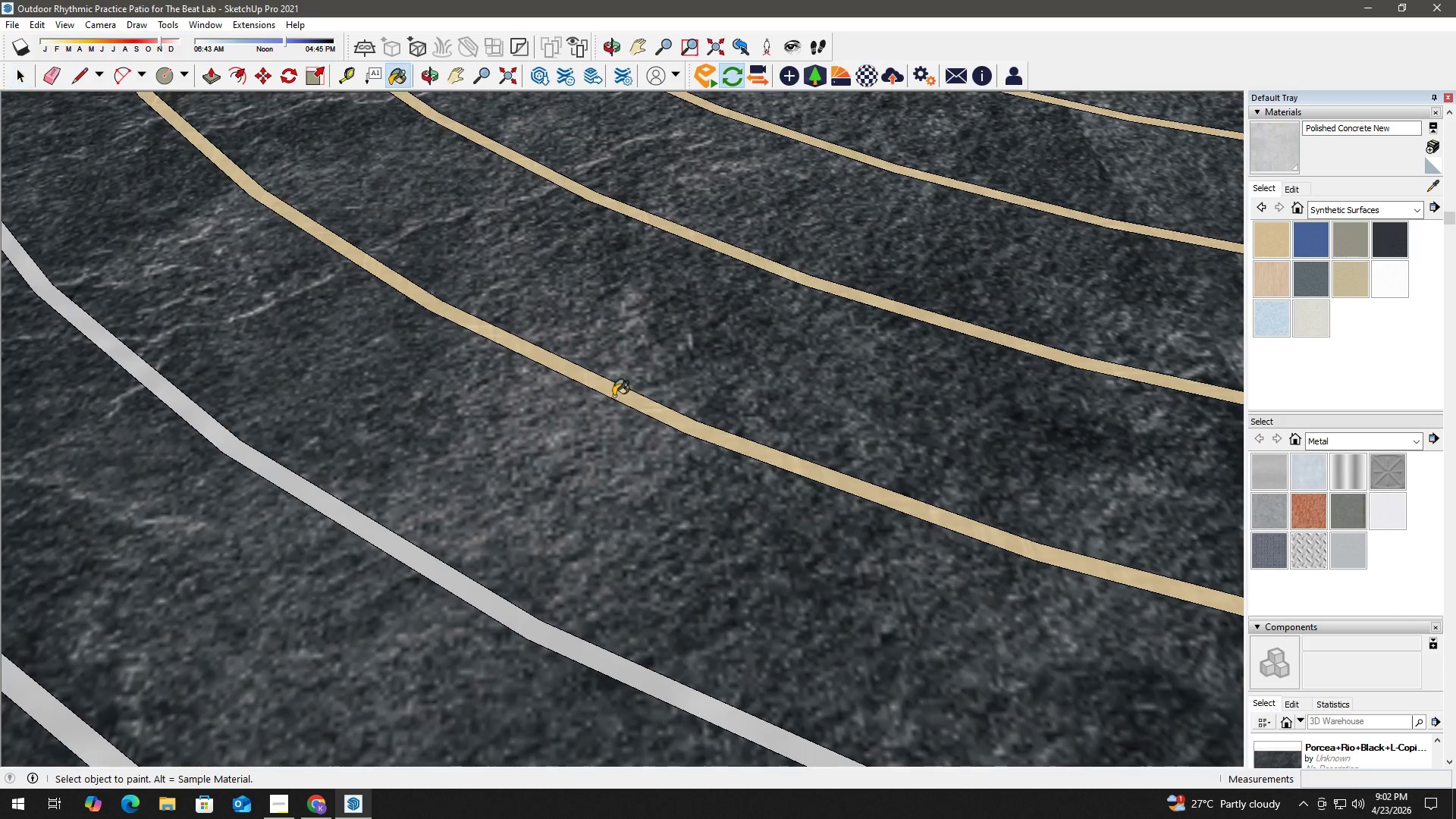 
left_click([613, 396])
 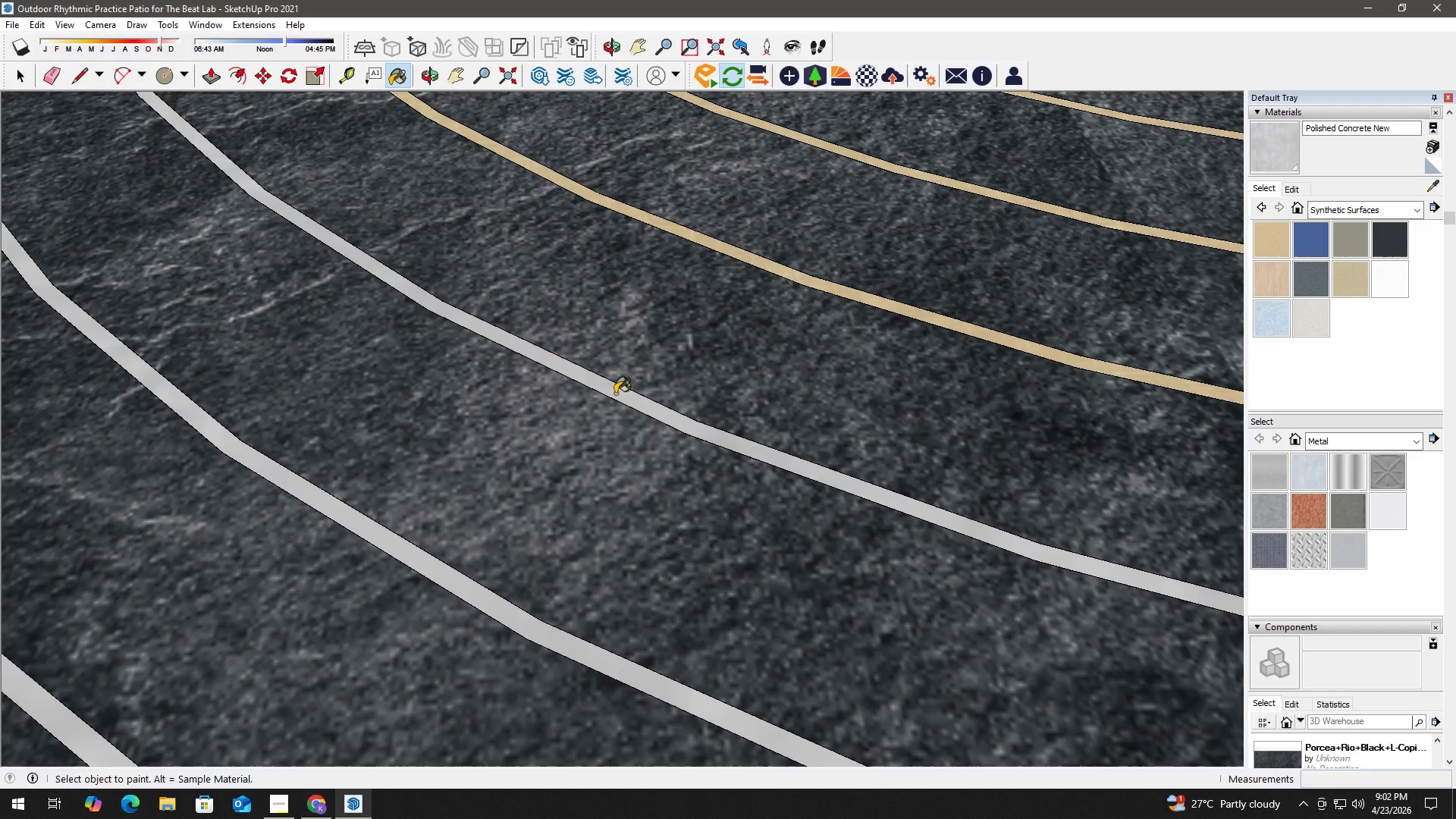 
scroll: coordinate [588, 412], scroll_direction: up, amount: 6.0
 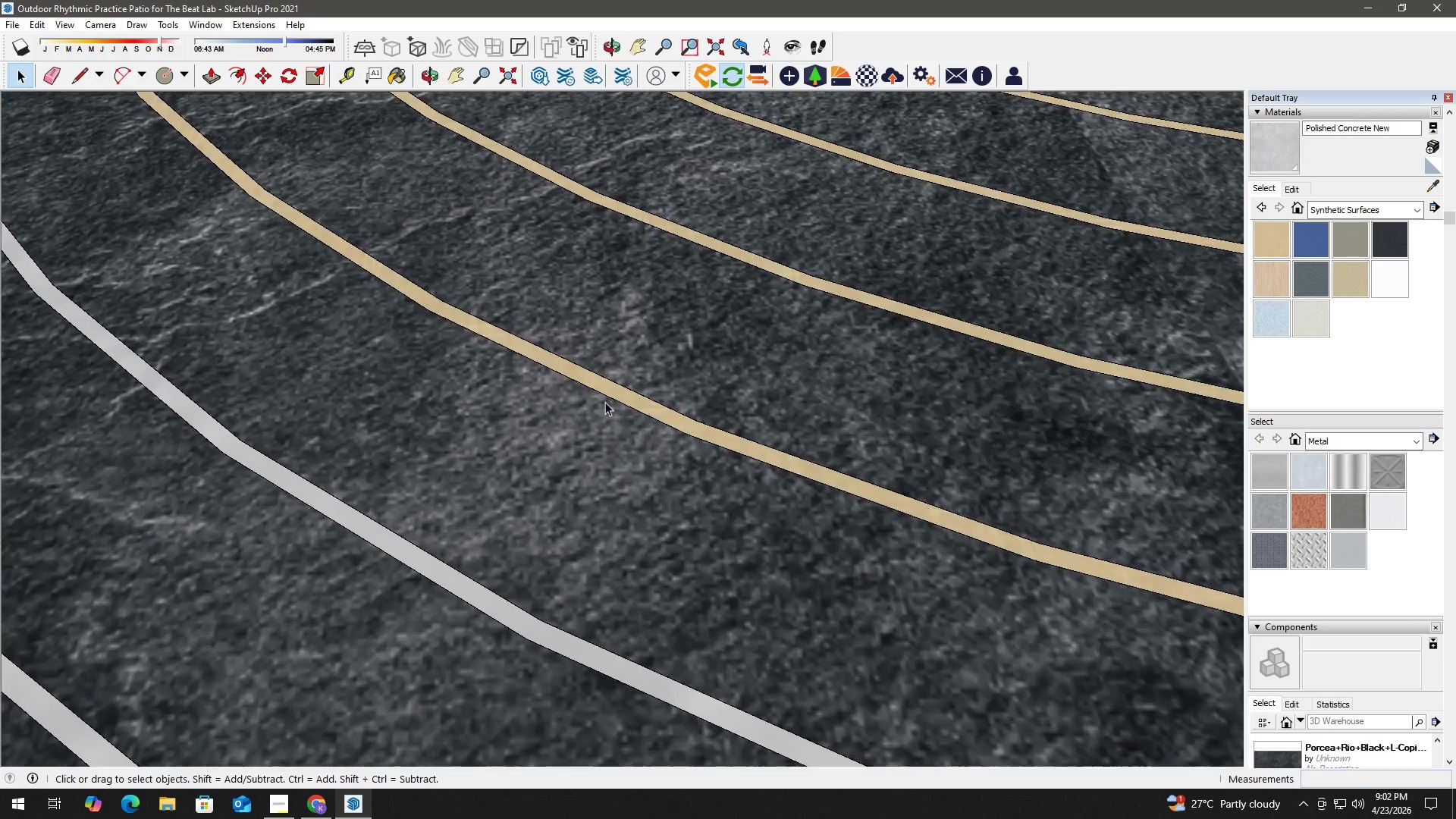 
type( hb)
 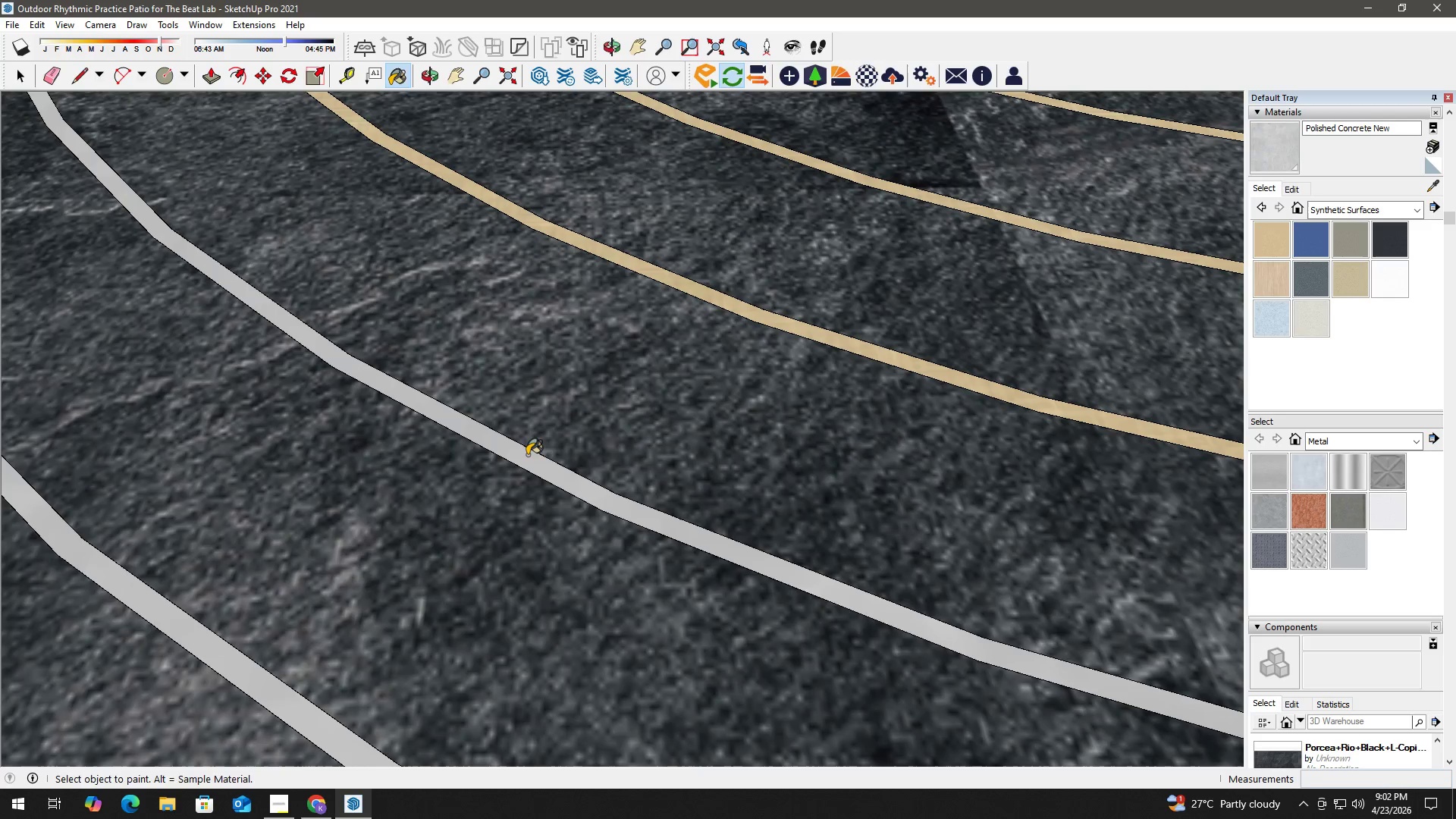 
left_click_drag(start_coordinate=[620, 366], to_coordinate=[408, 570])
 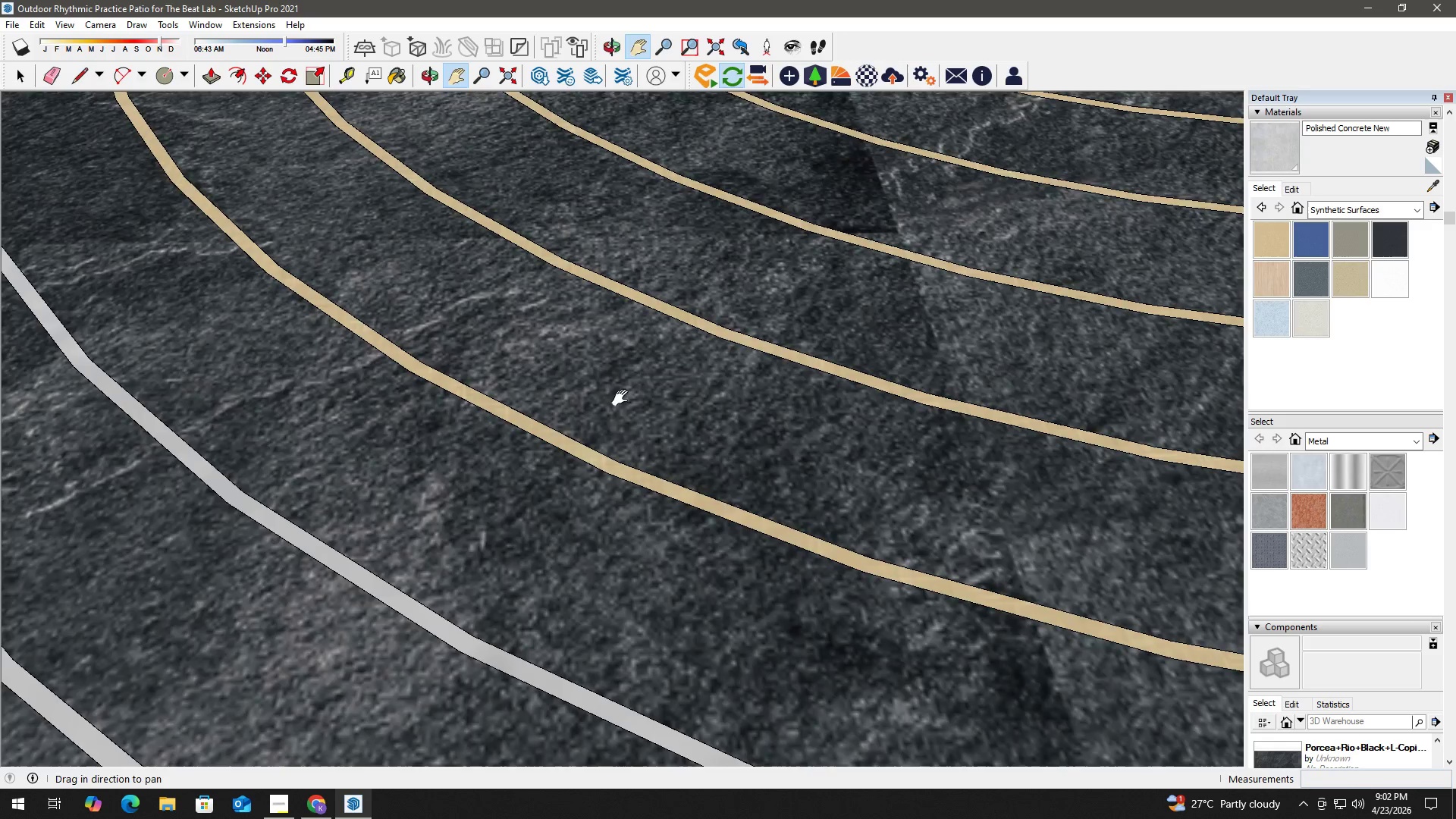 
hold_key(key=Space, duration=0.98)
 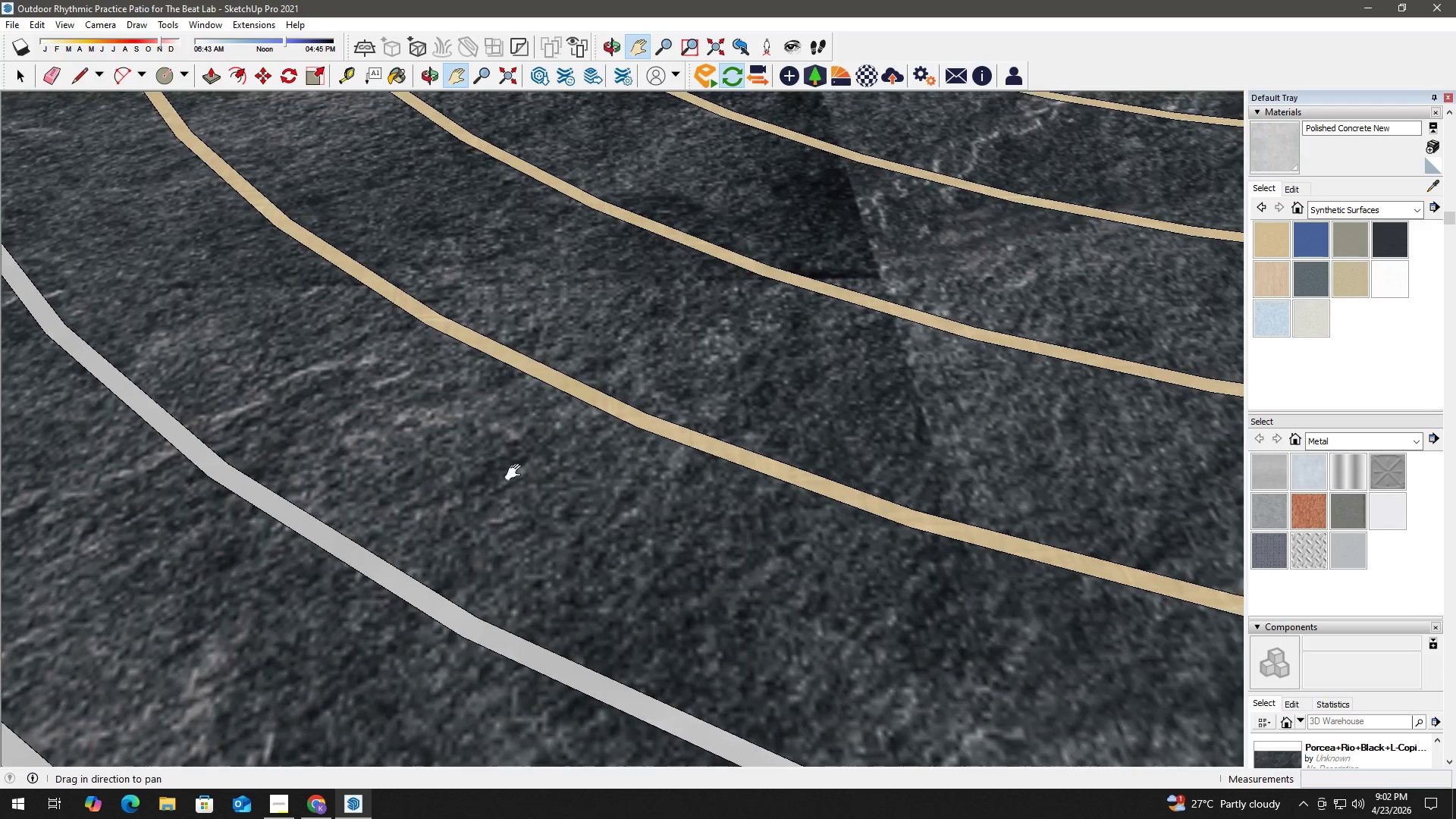 
scroll: coordinate [613, 387], scroll_direction: up, amount: 3.0
 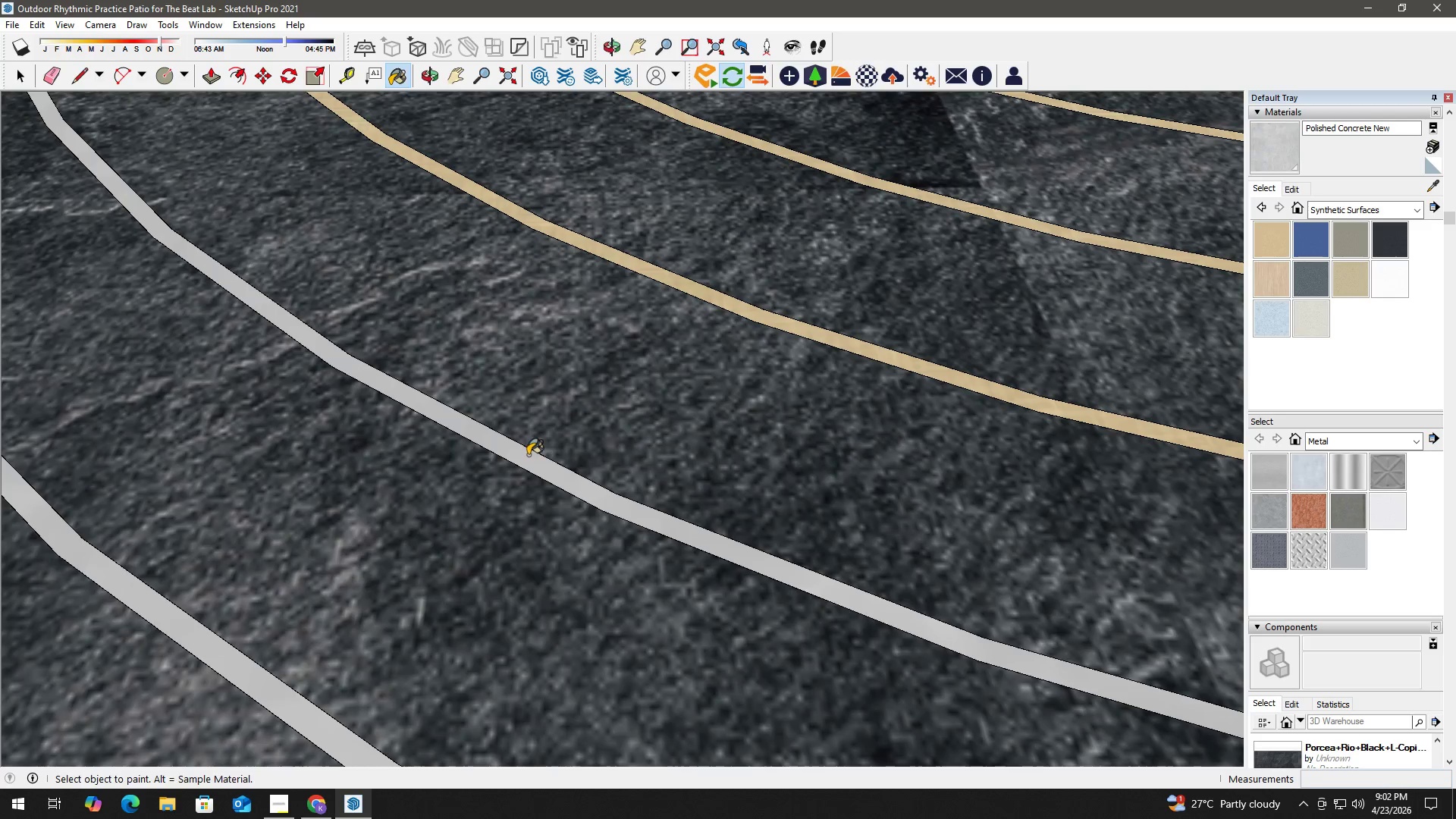 
key(H)
 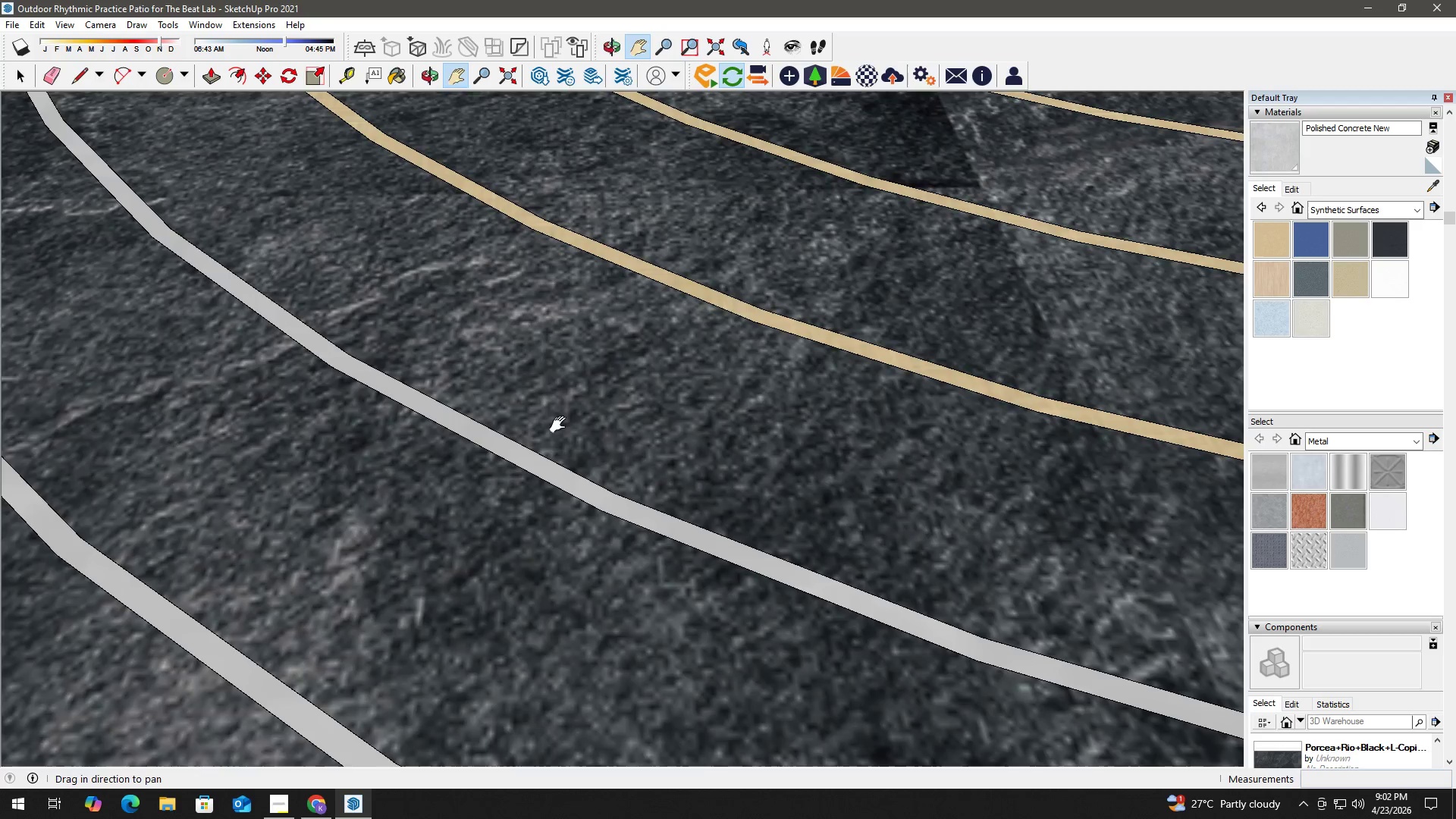 
left_click_drag(start_coordinate=[578, 411], to_coordinate=[450, 526])
 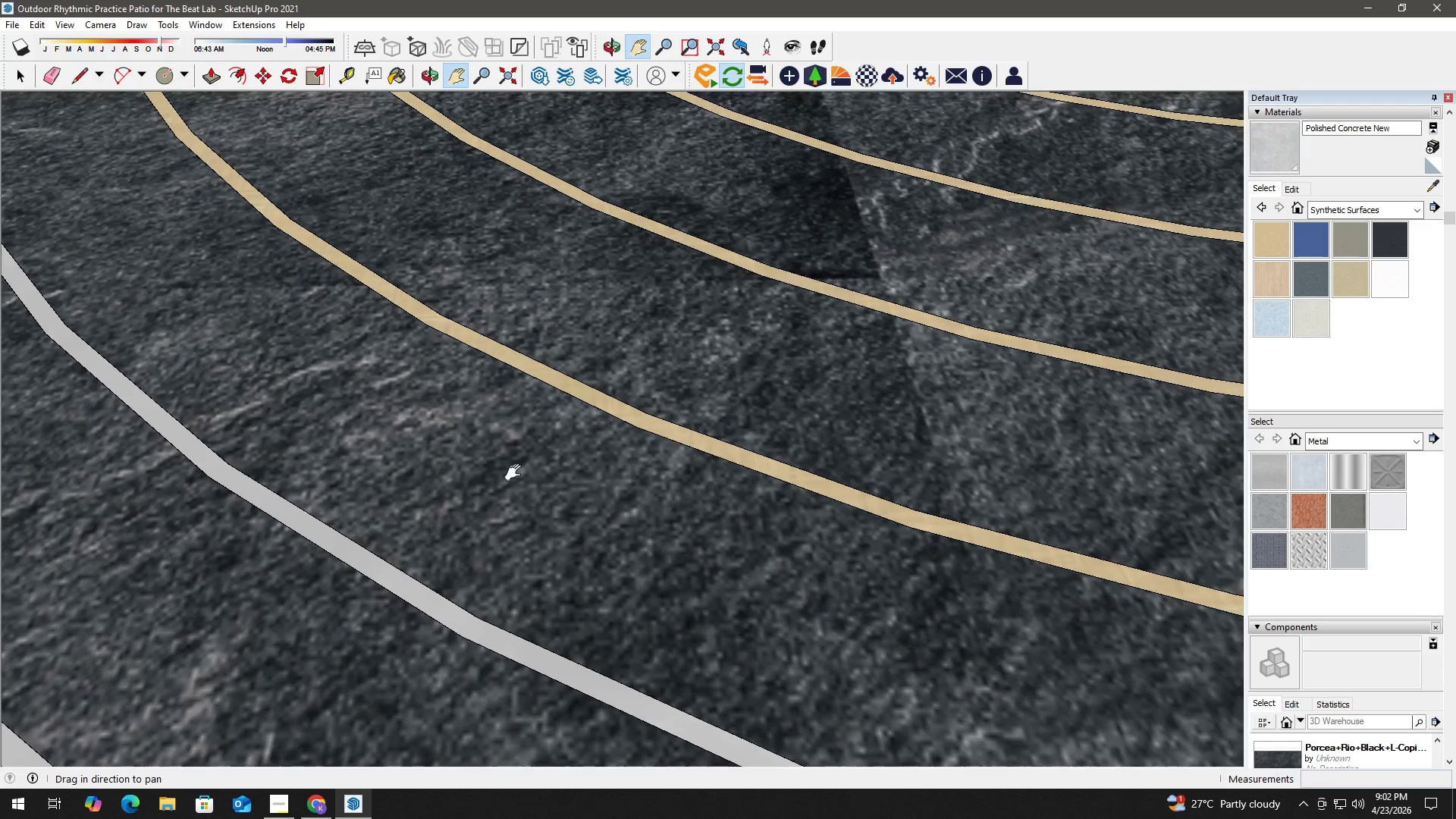 
key(Space)
 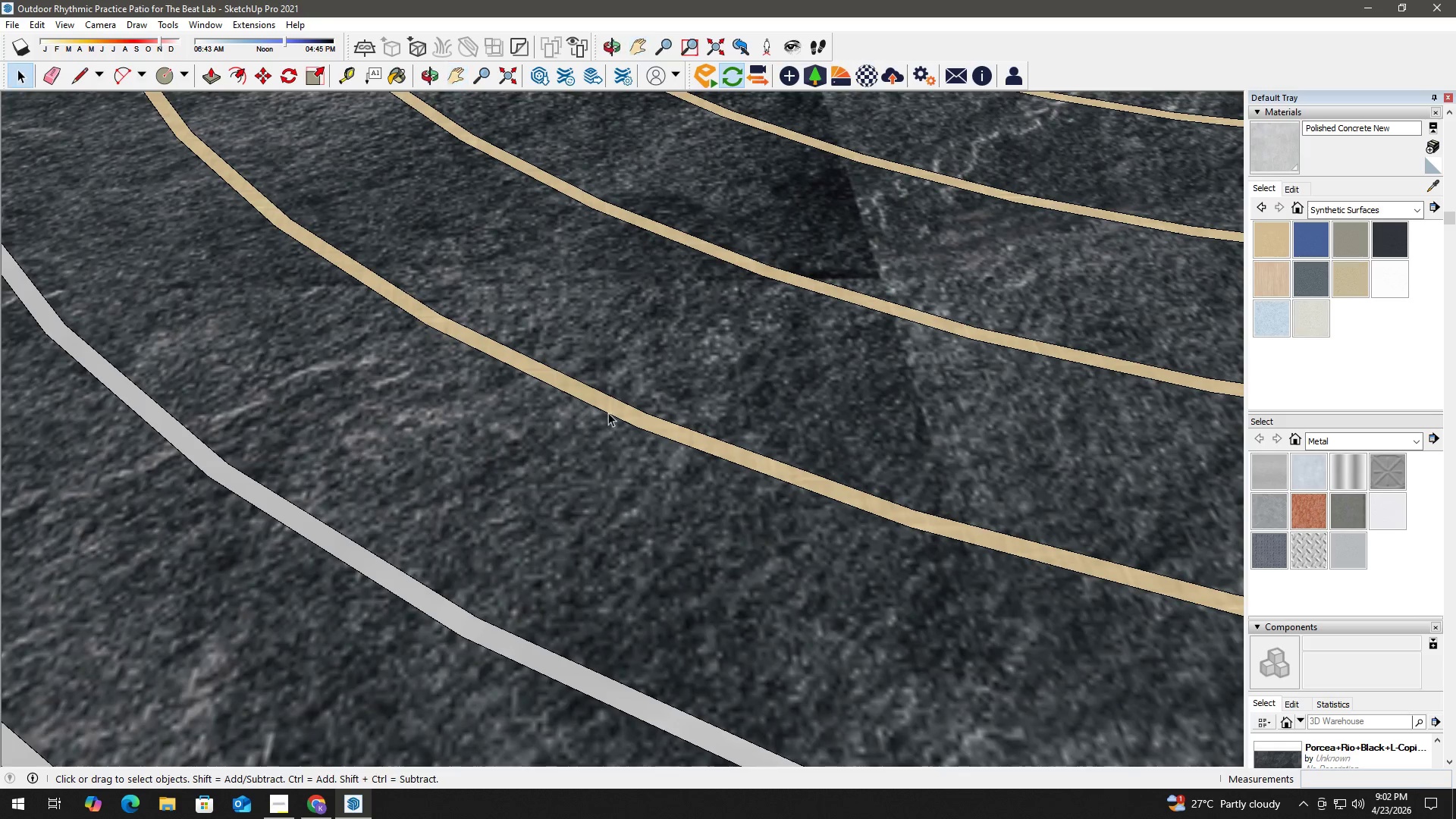 
key(B)
 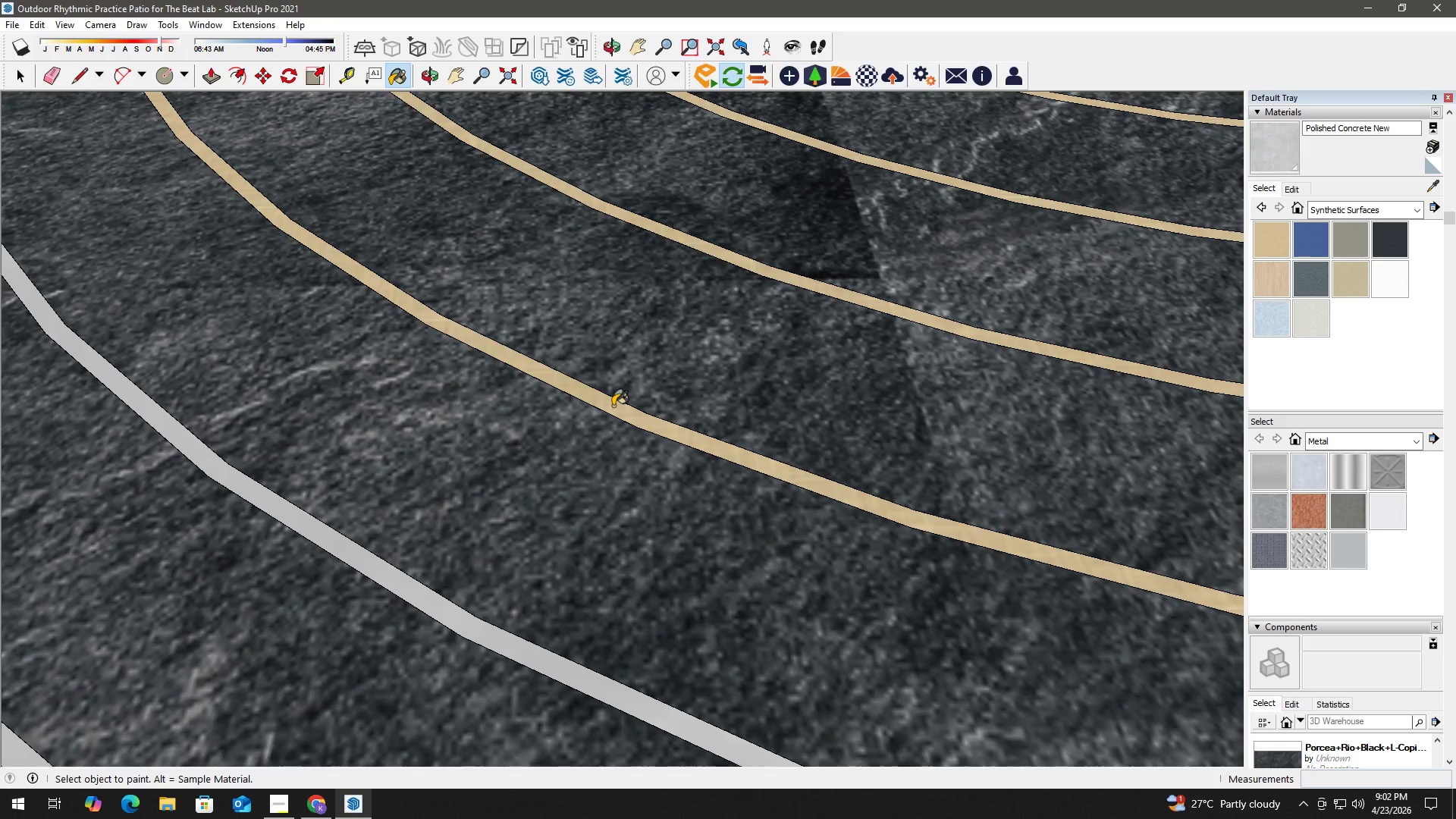 
key(Space)
 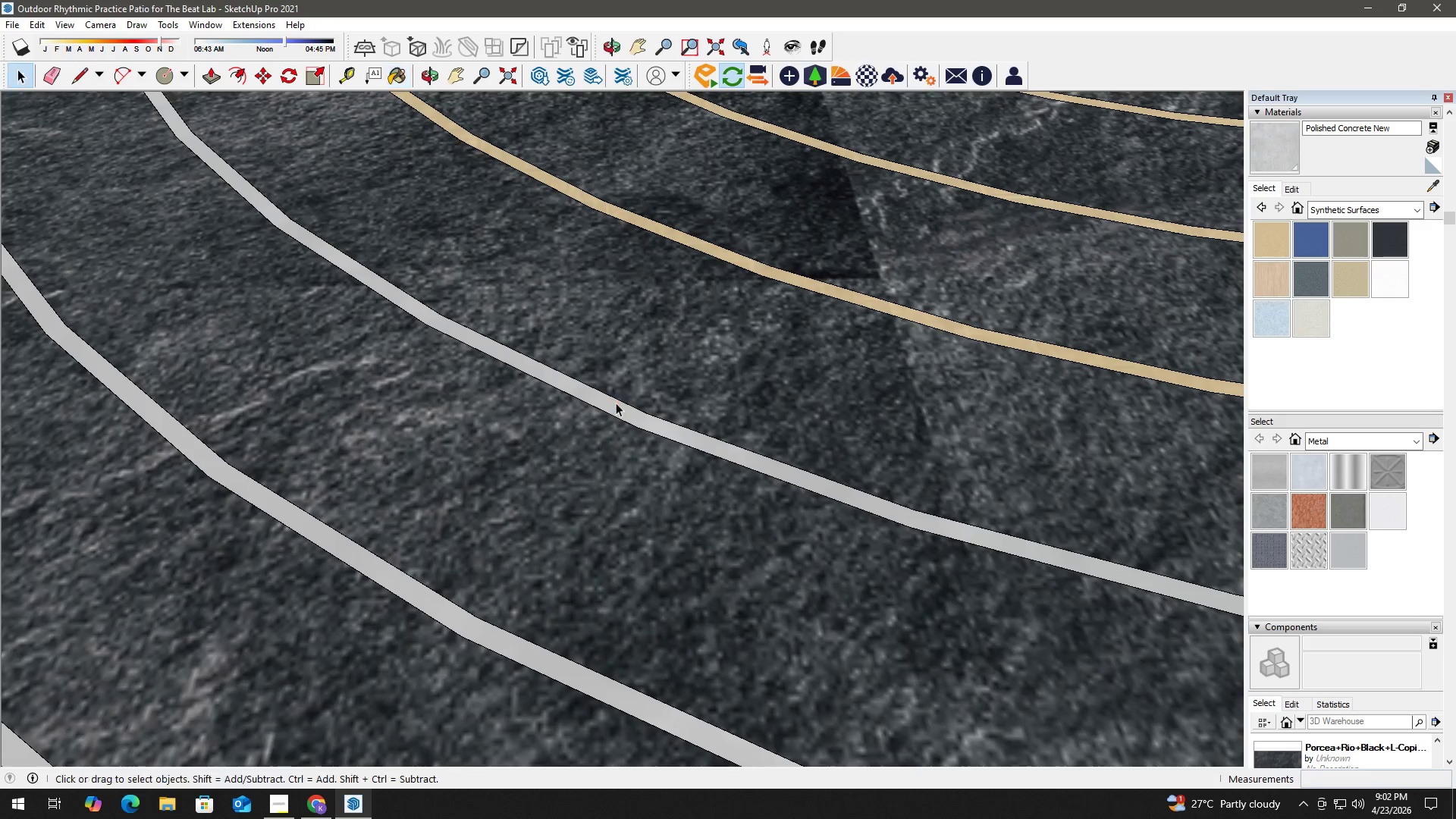 
key(H)
 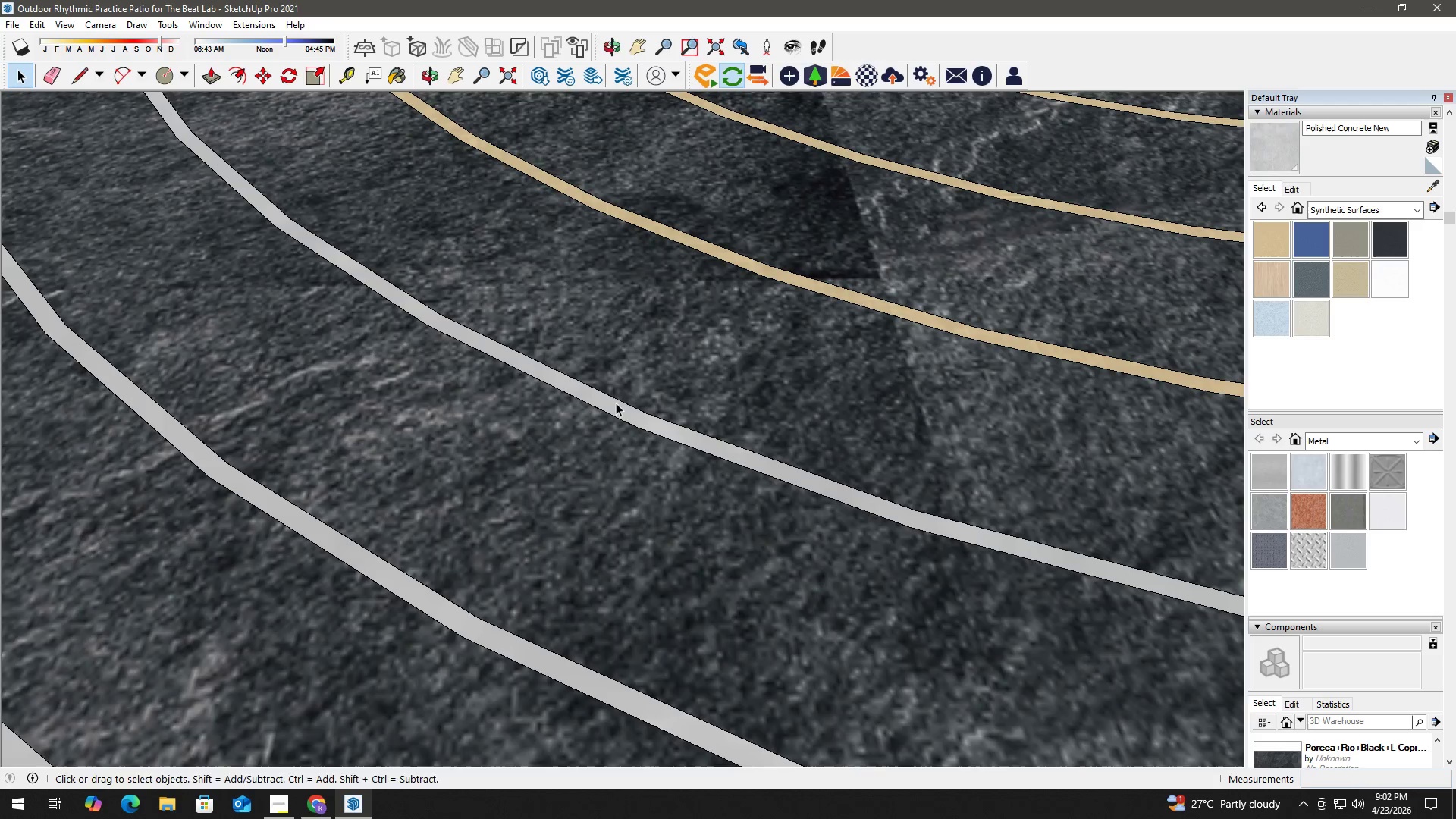 
left_click_drag(start_coordinate=[610, 403], to_coordinate=[376, 581])
 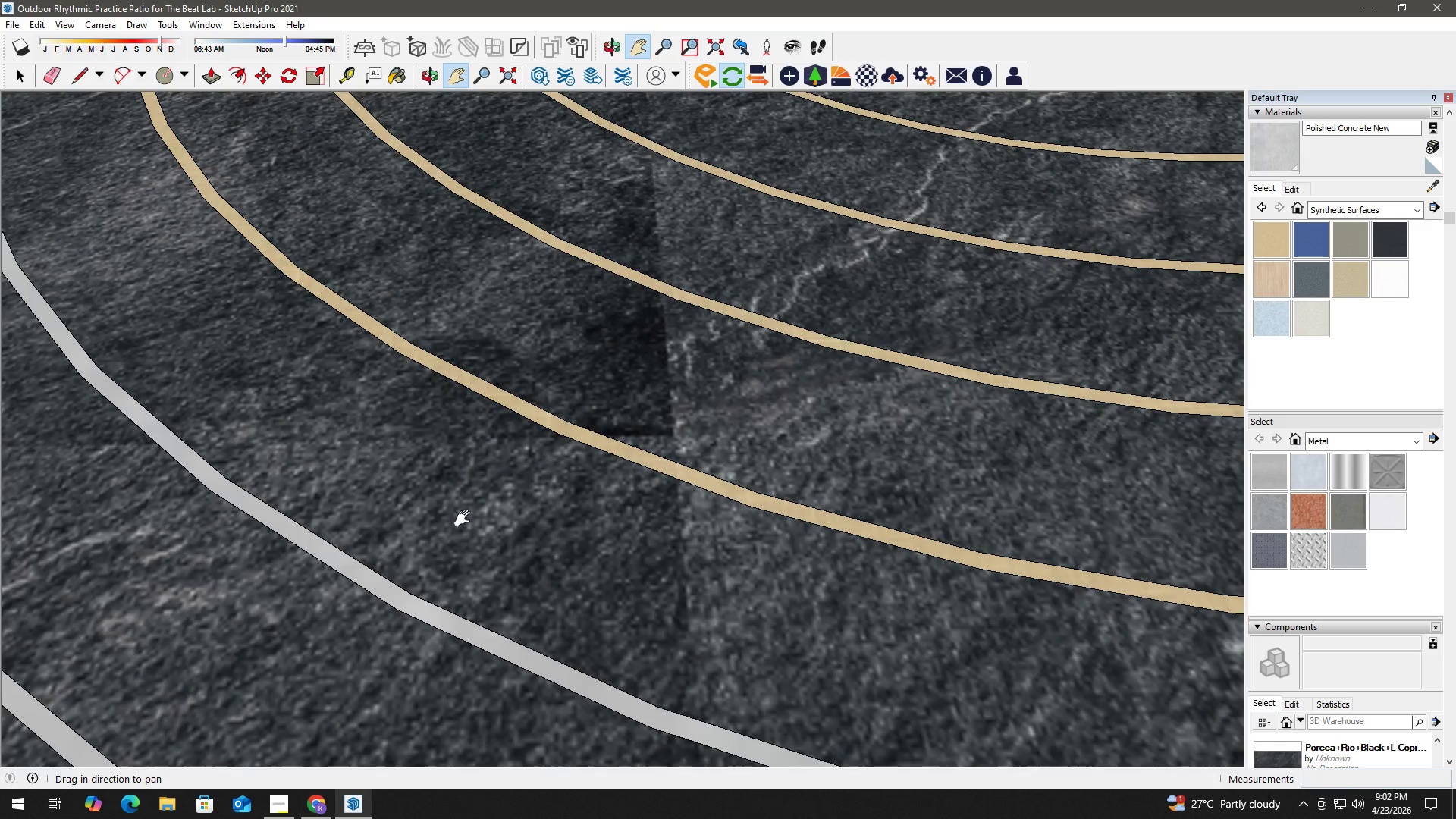 
key(Space)
 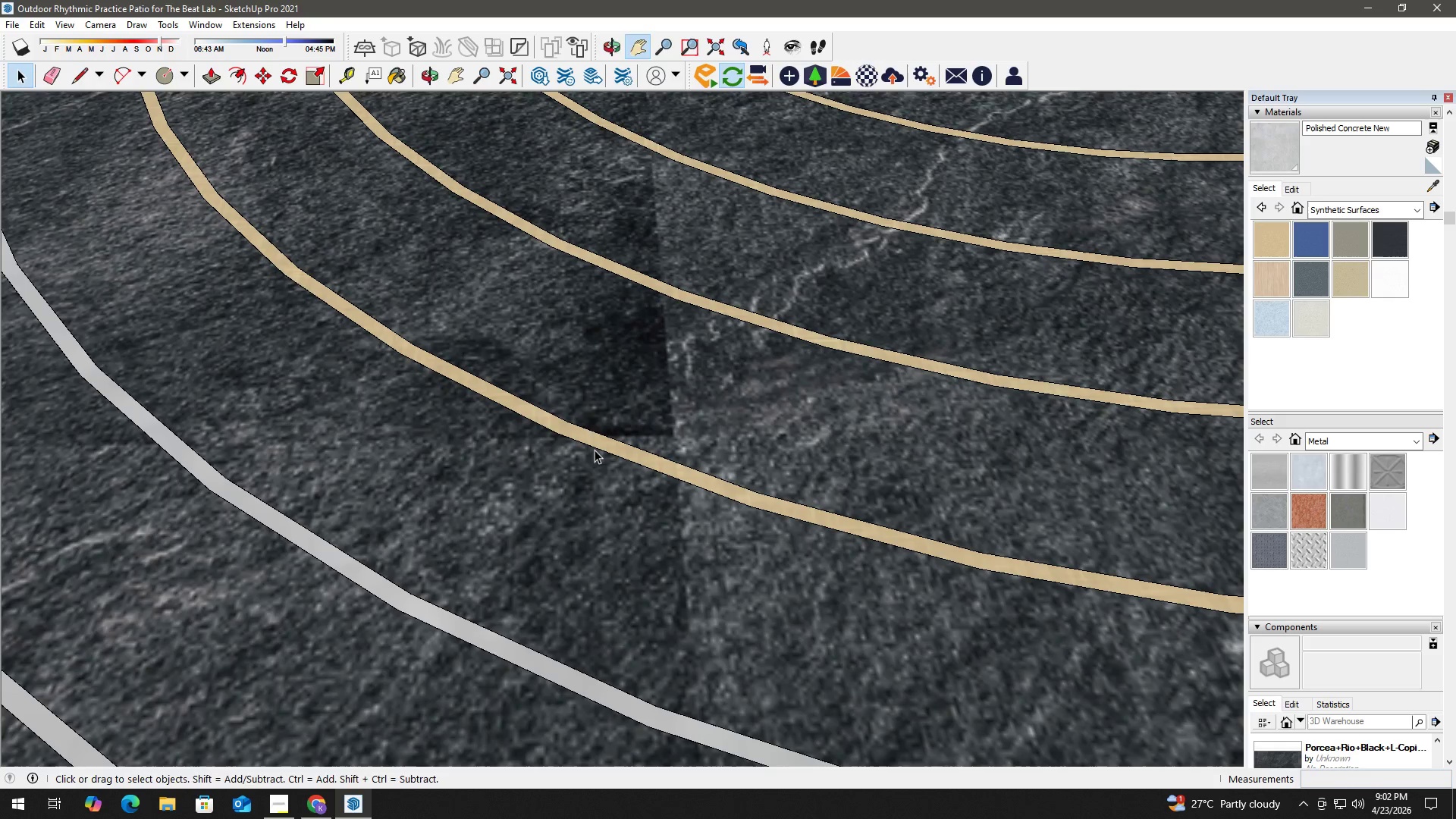 
key(B)
 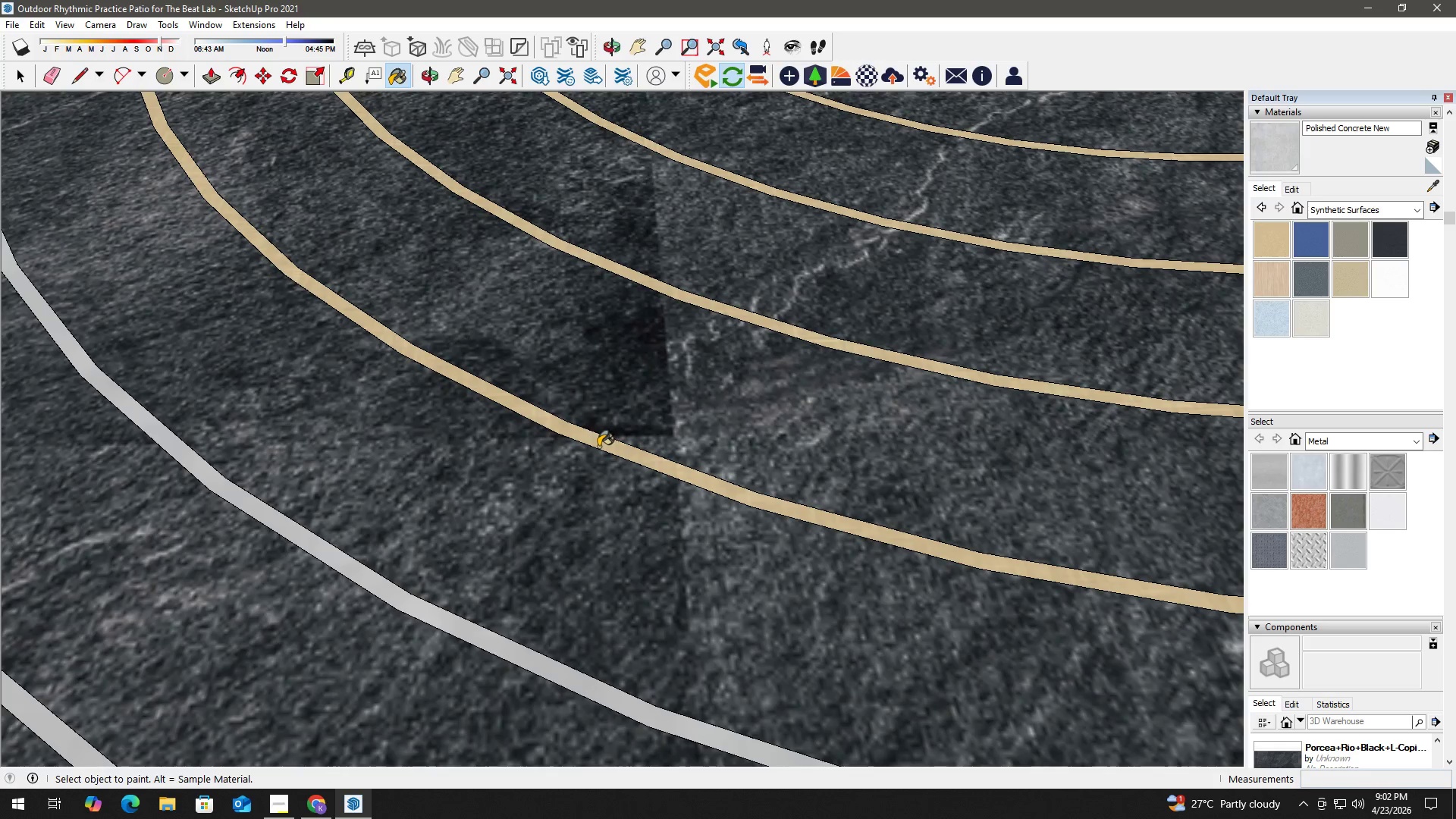 
left_click([598, 447])
 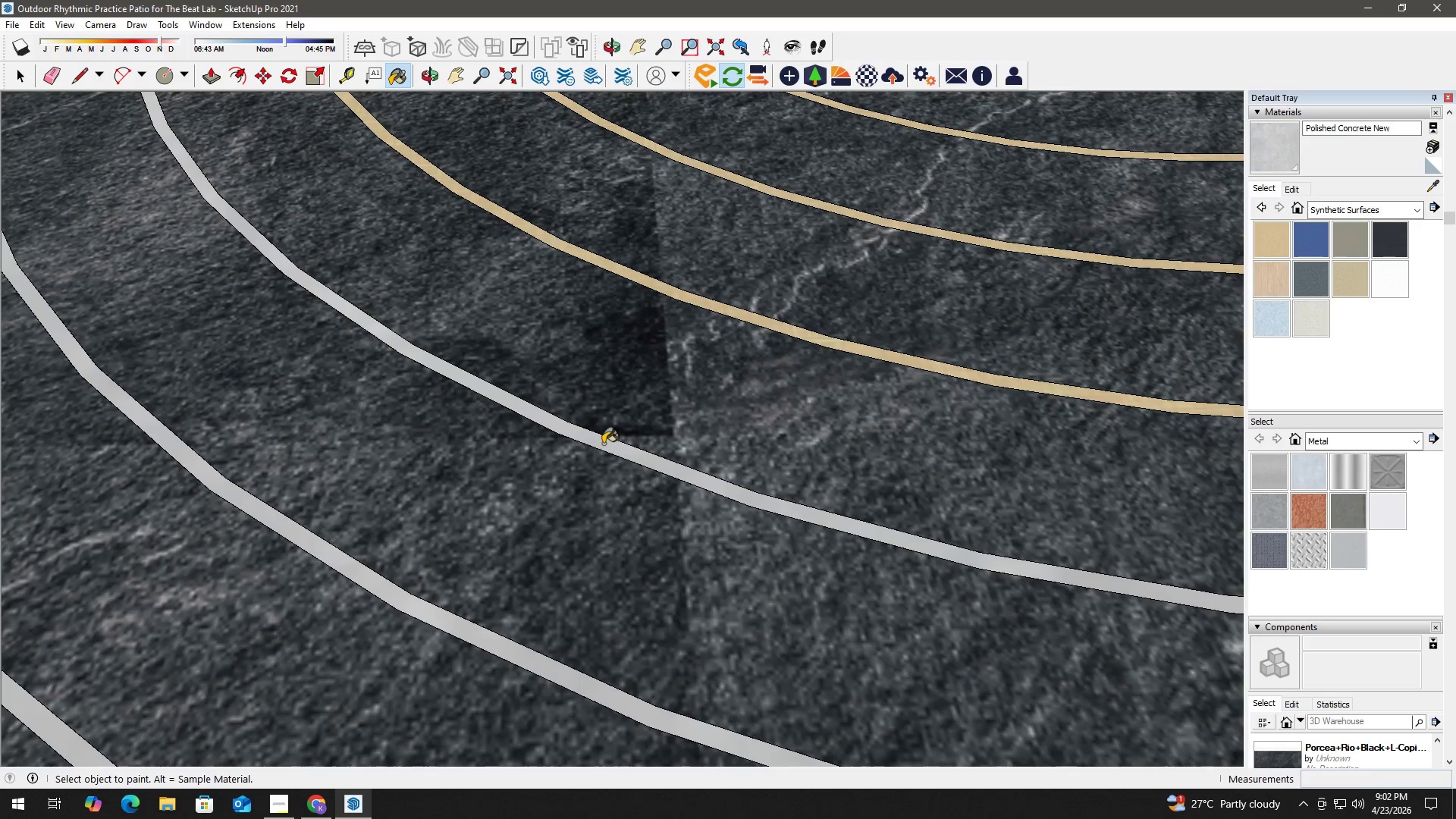 
key(Space)
 